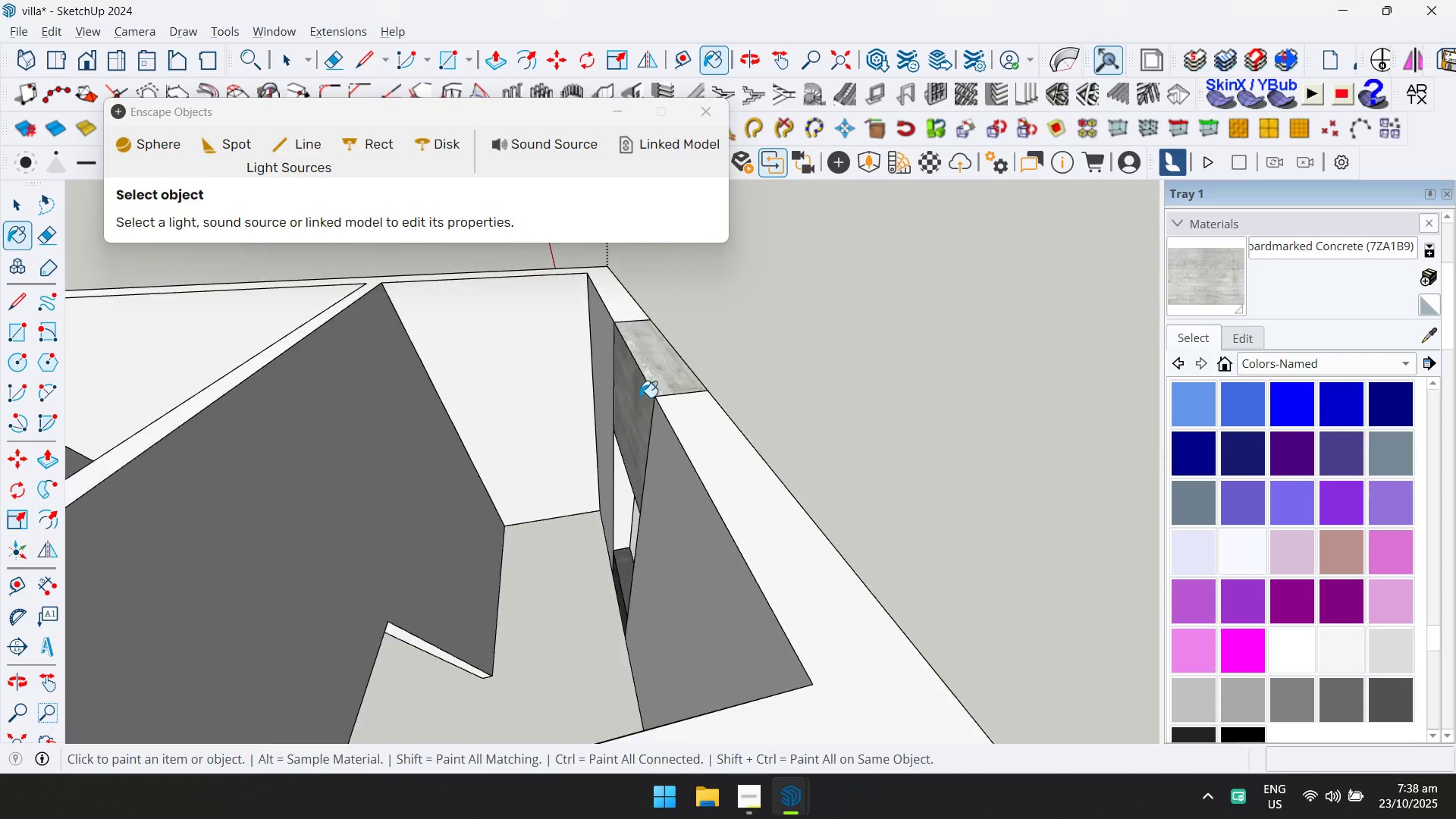 
left_click([642, 397])
 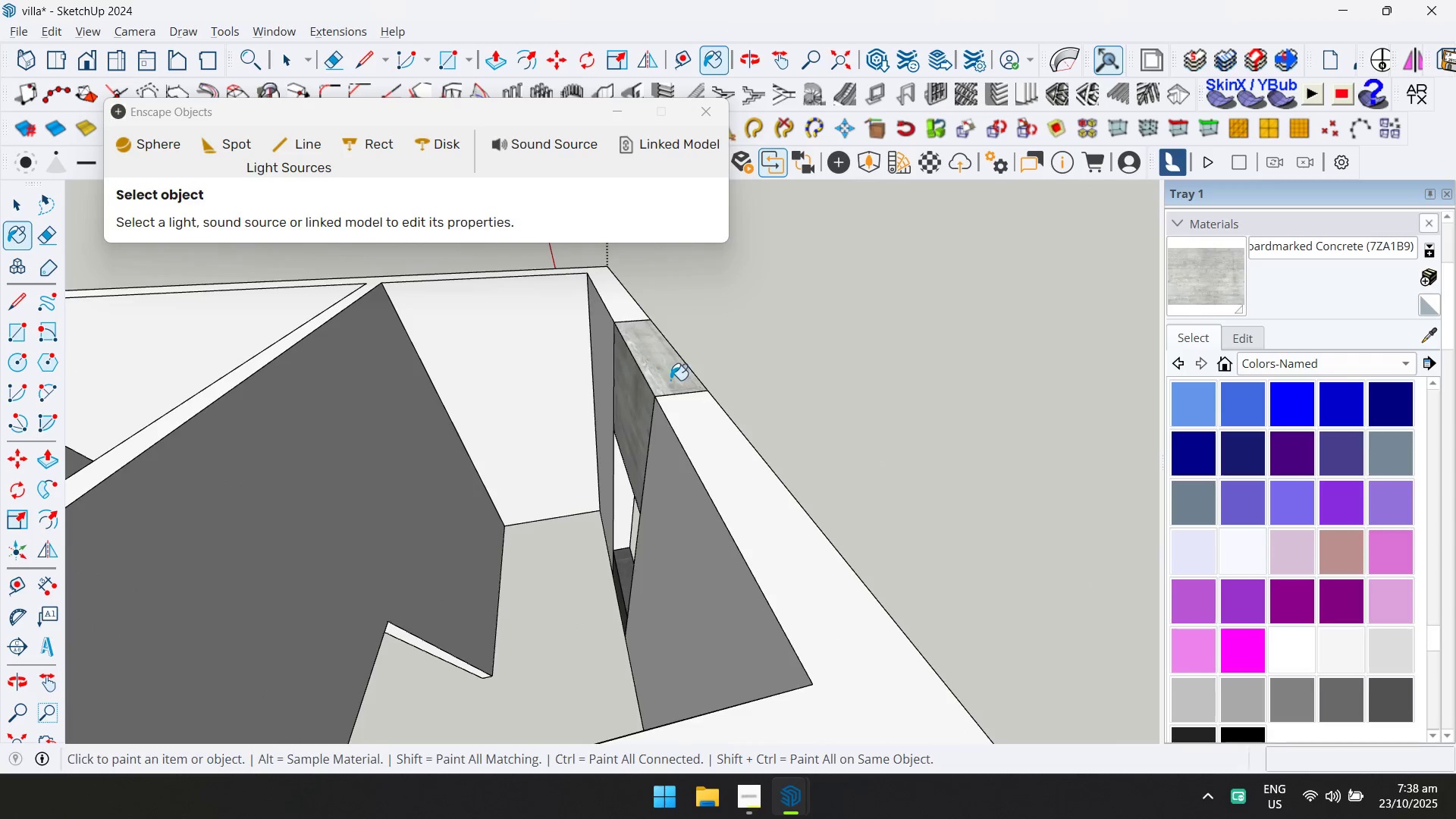 
scroll: coordinate [726, 408], scroll_direction: down, amount: 5.0
 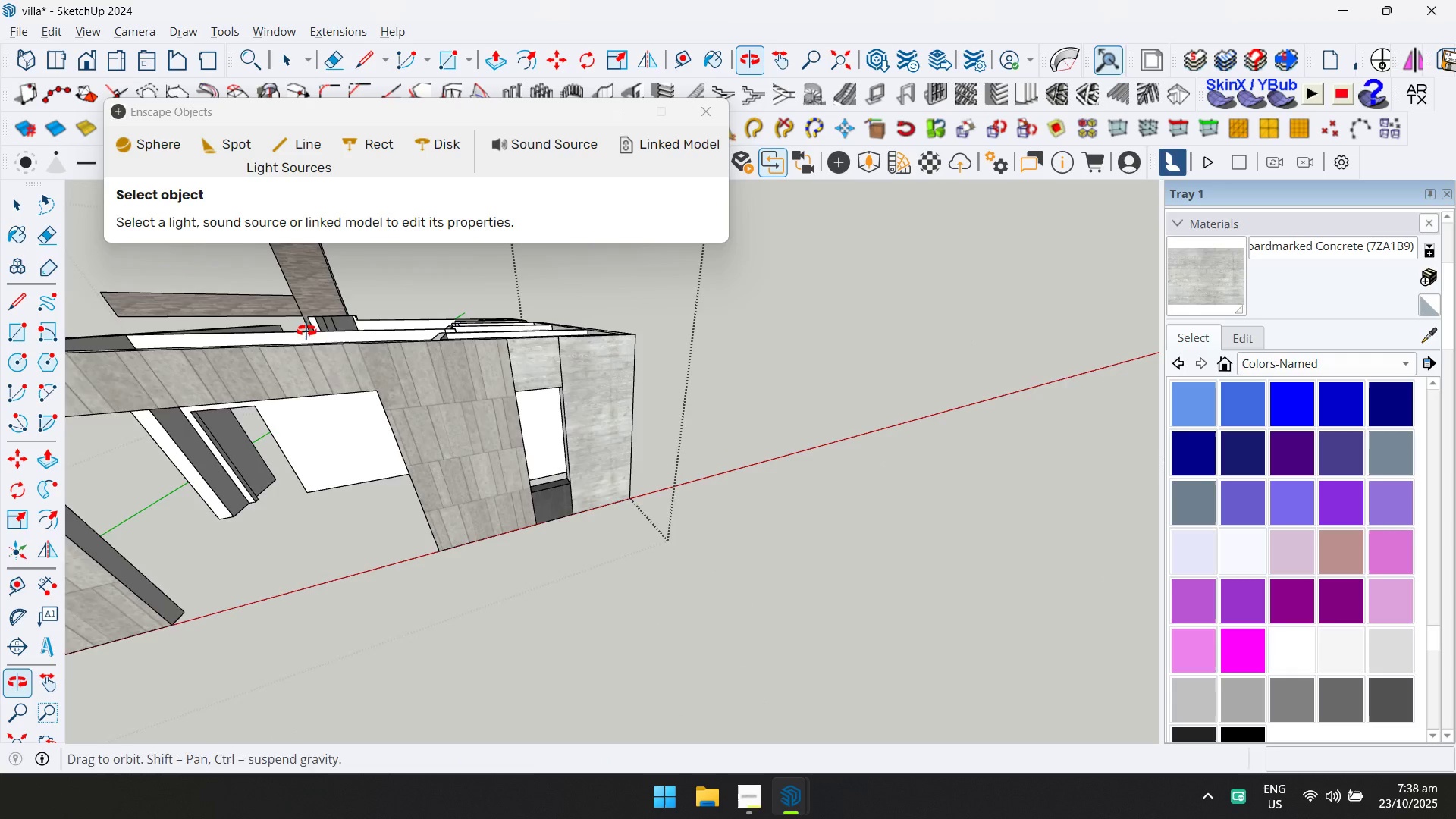 
scroll: coordinate [509, 464], scroll_direction: up, amount: 3.0
 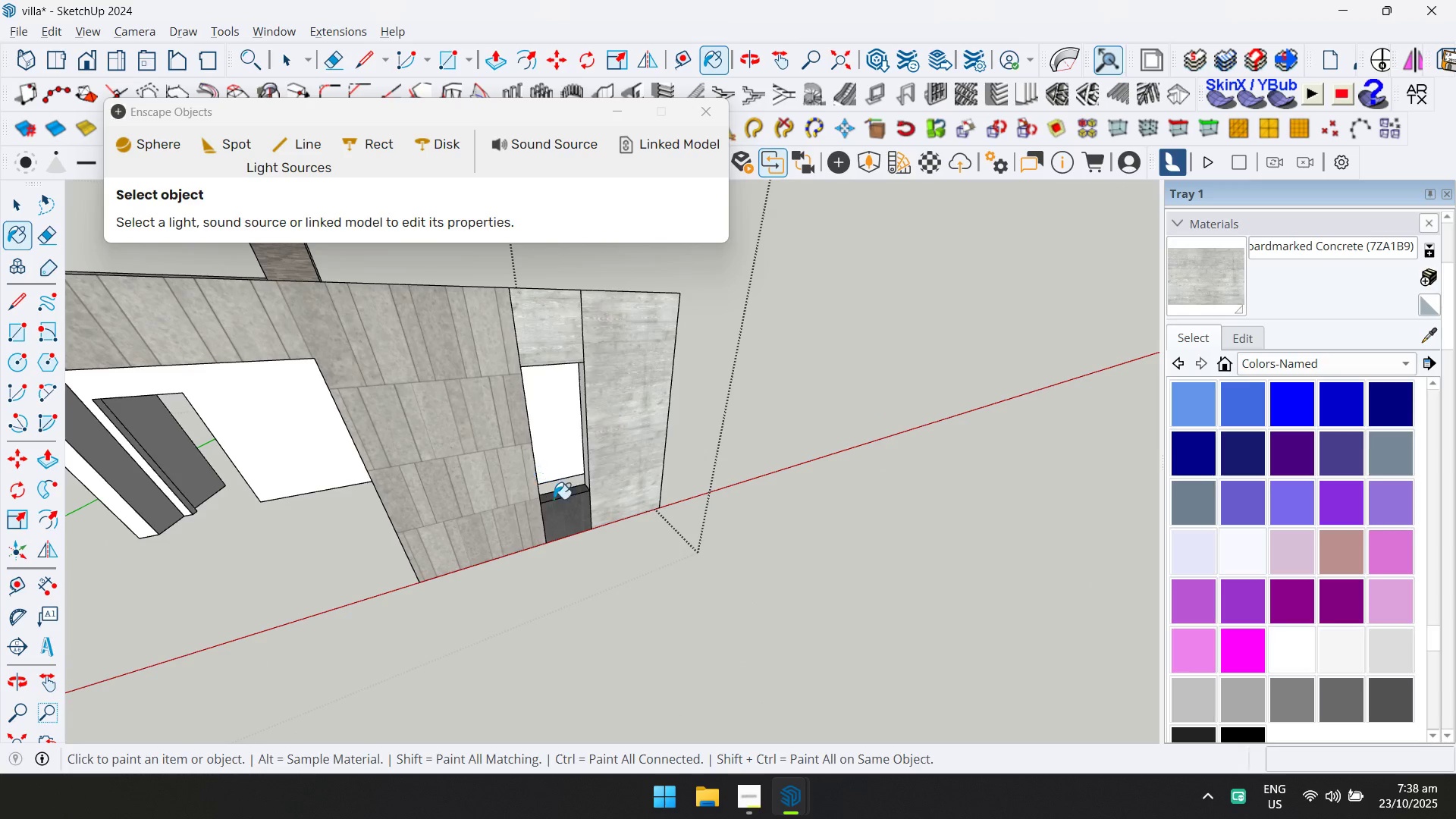 
left_click([554, 499])
 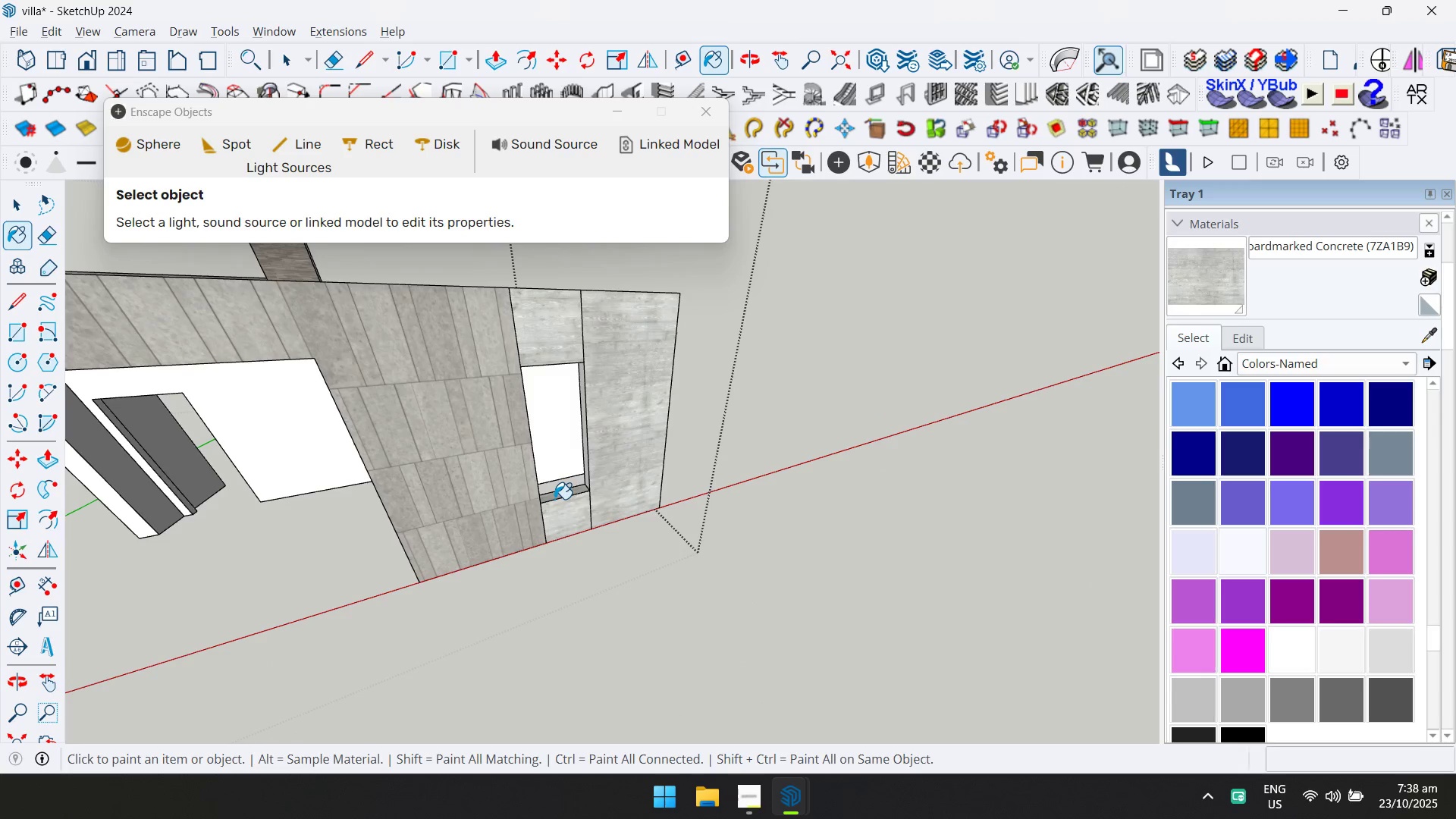 
scroll: coordinate [546, 503], scroll_direction: down, amount: 4.0
 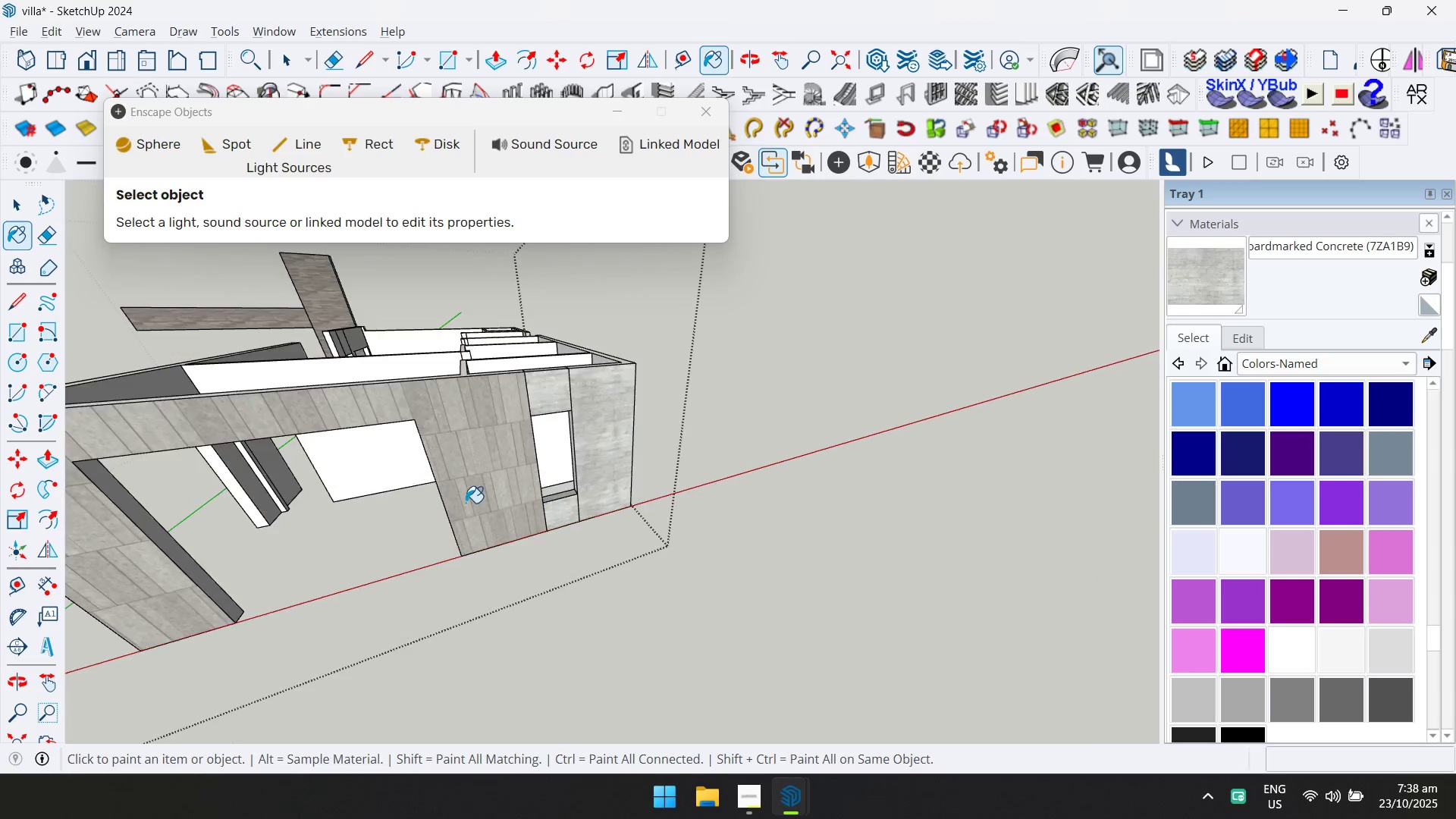 
hold_key(key=ShiftLeft, duration=0.36)
 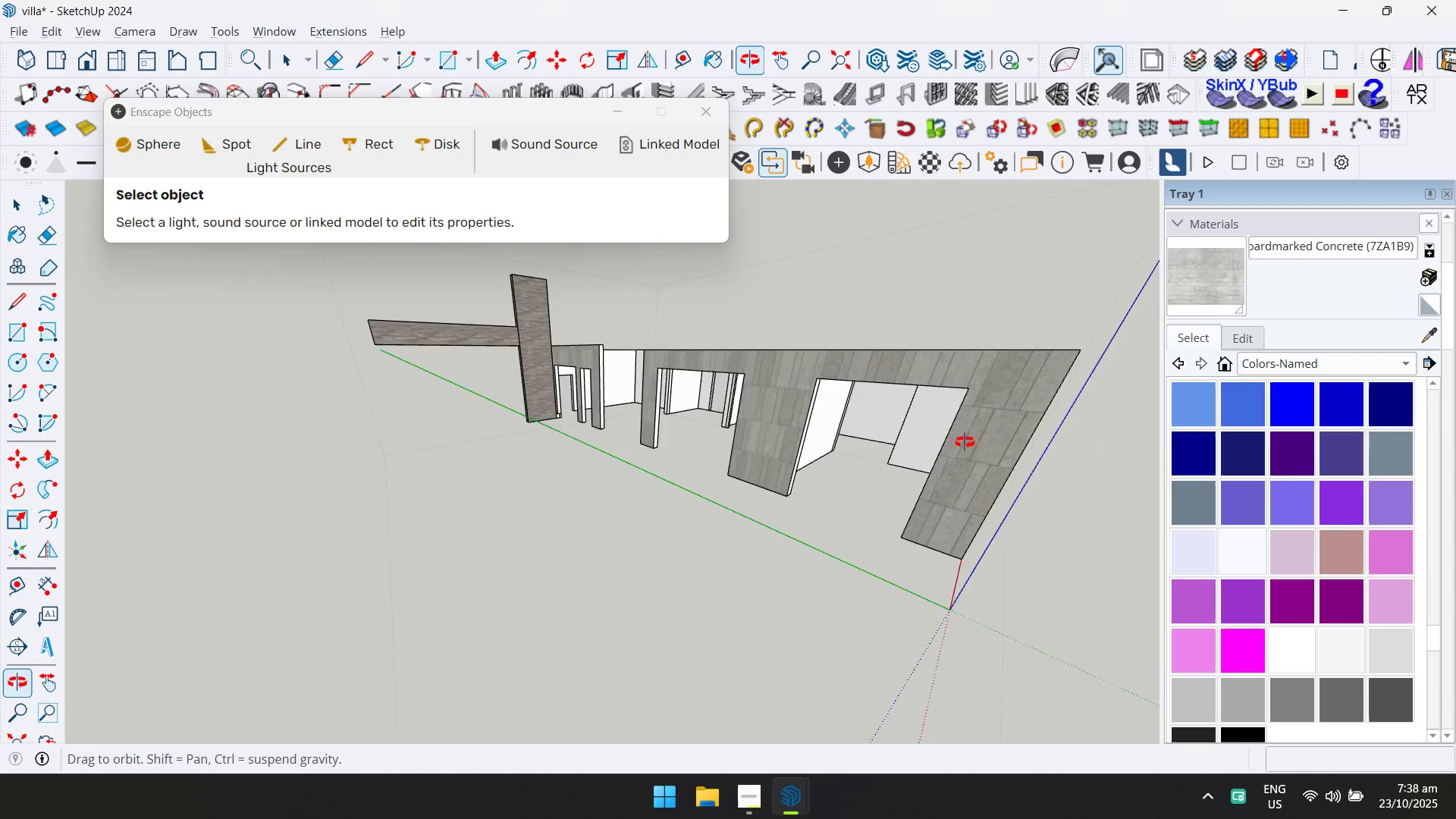 
key(D)
 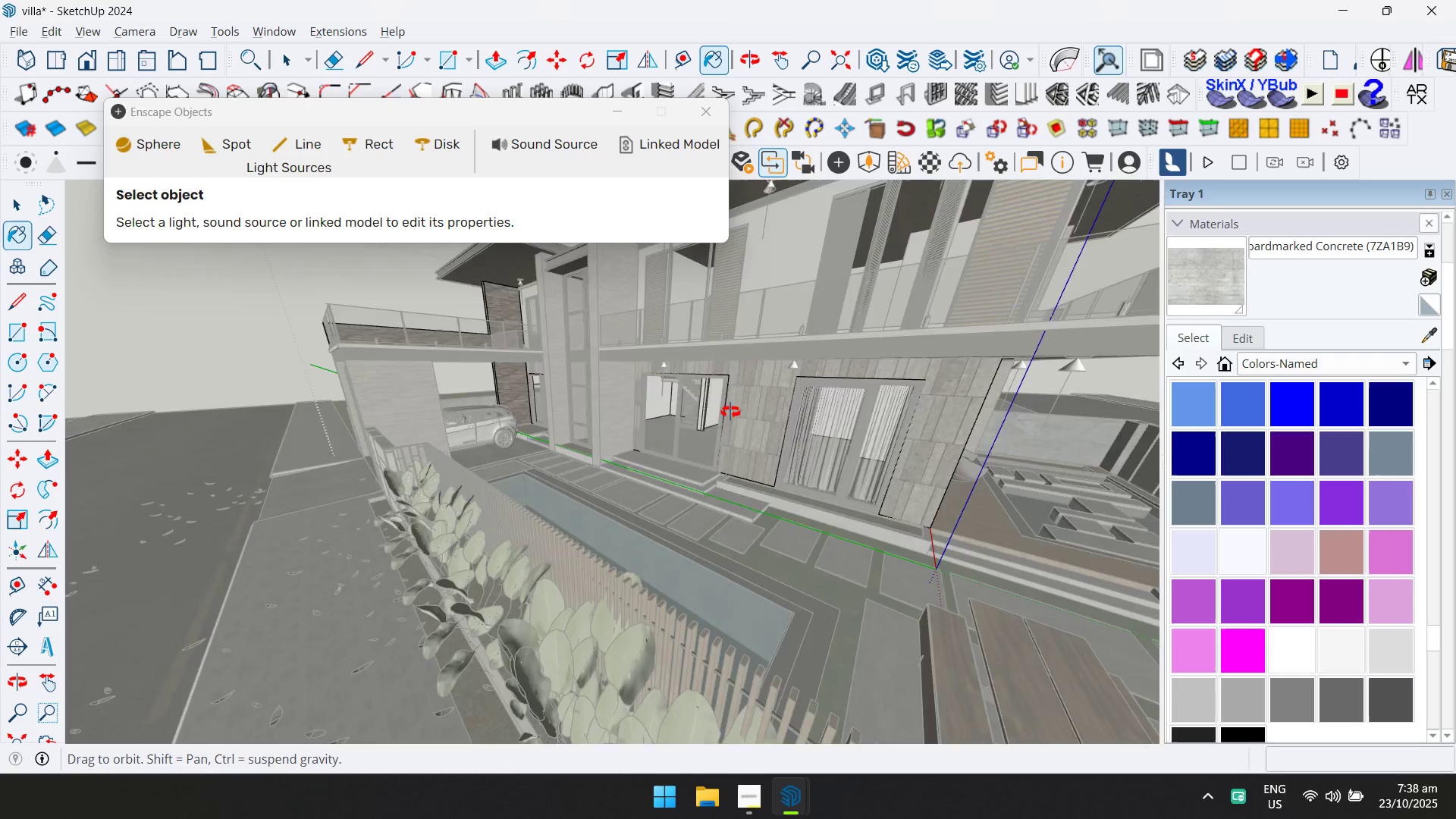 
key(Escape)
 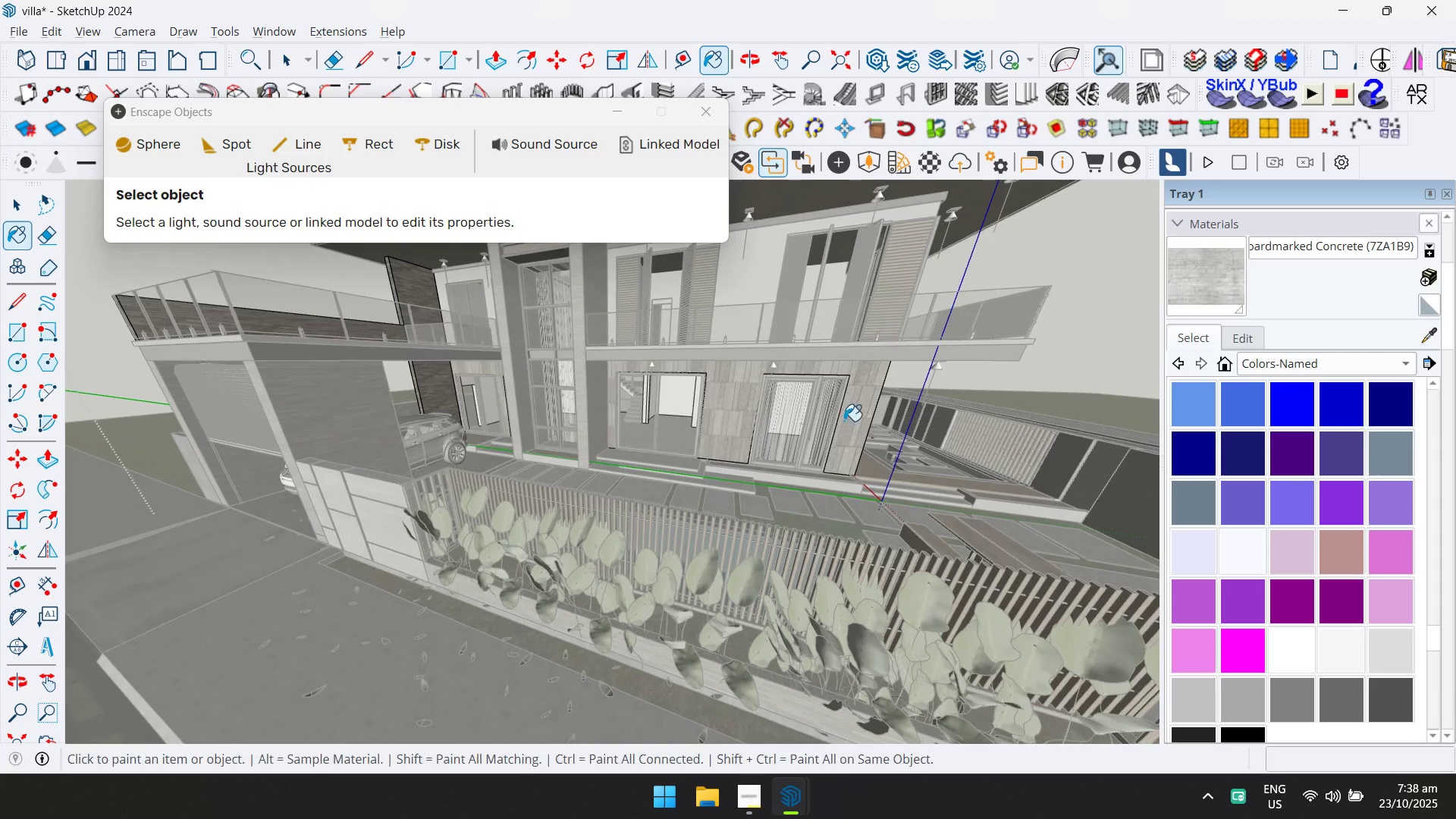 
key(Space)
 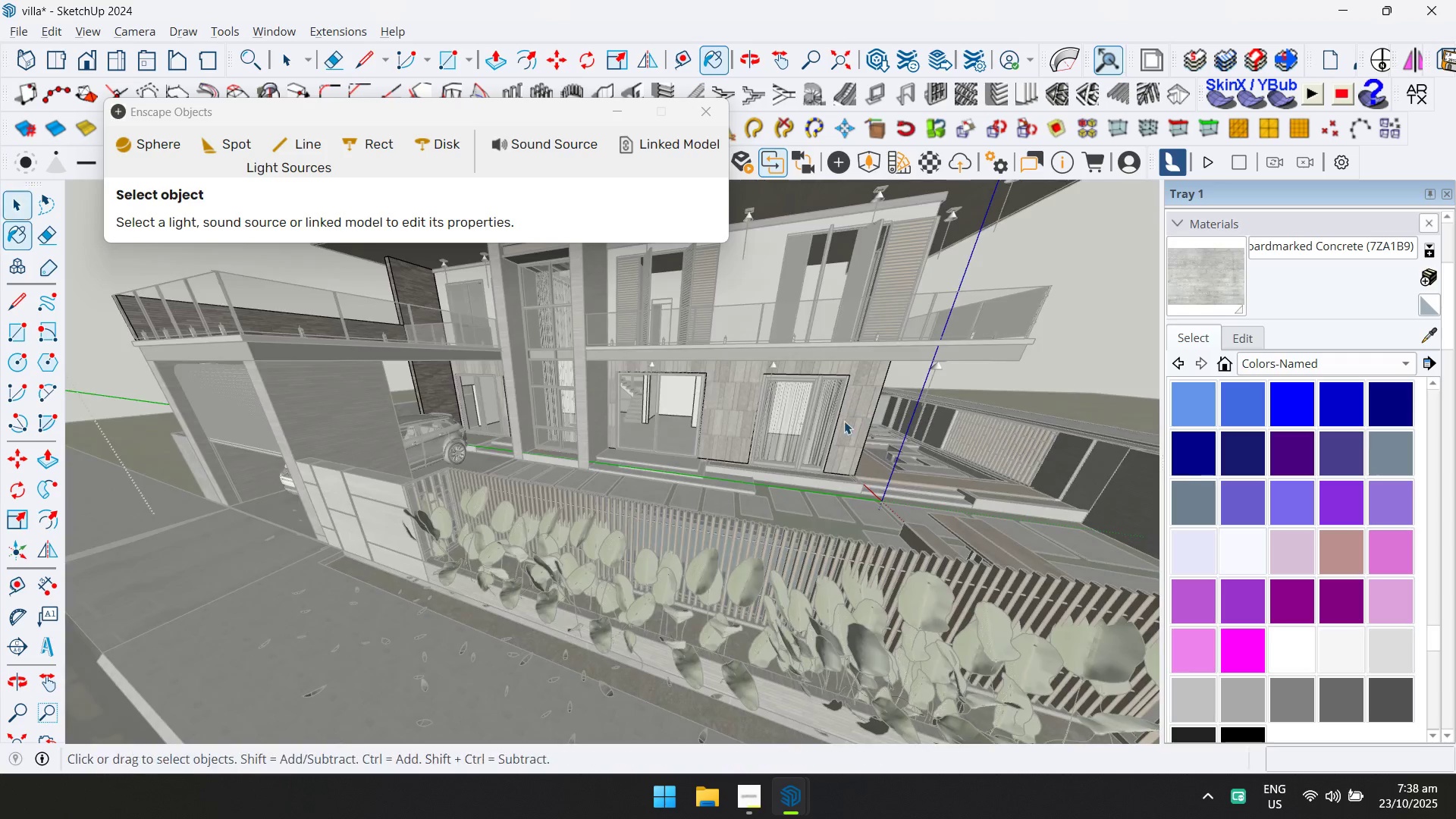 
key(Escape)
 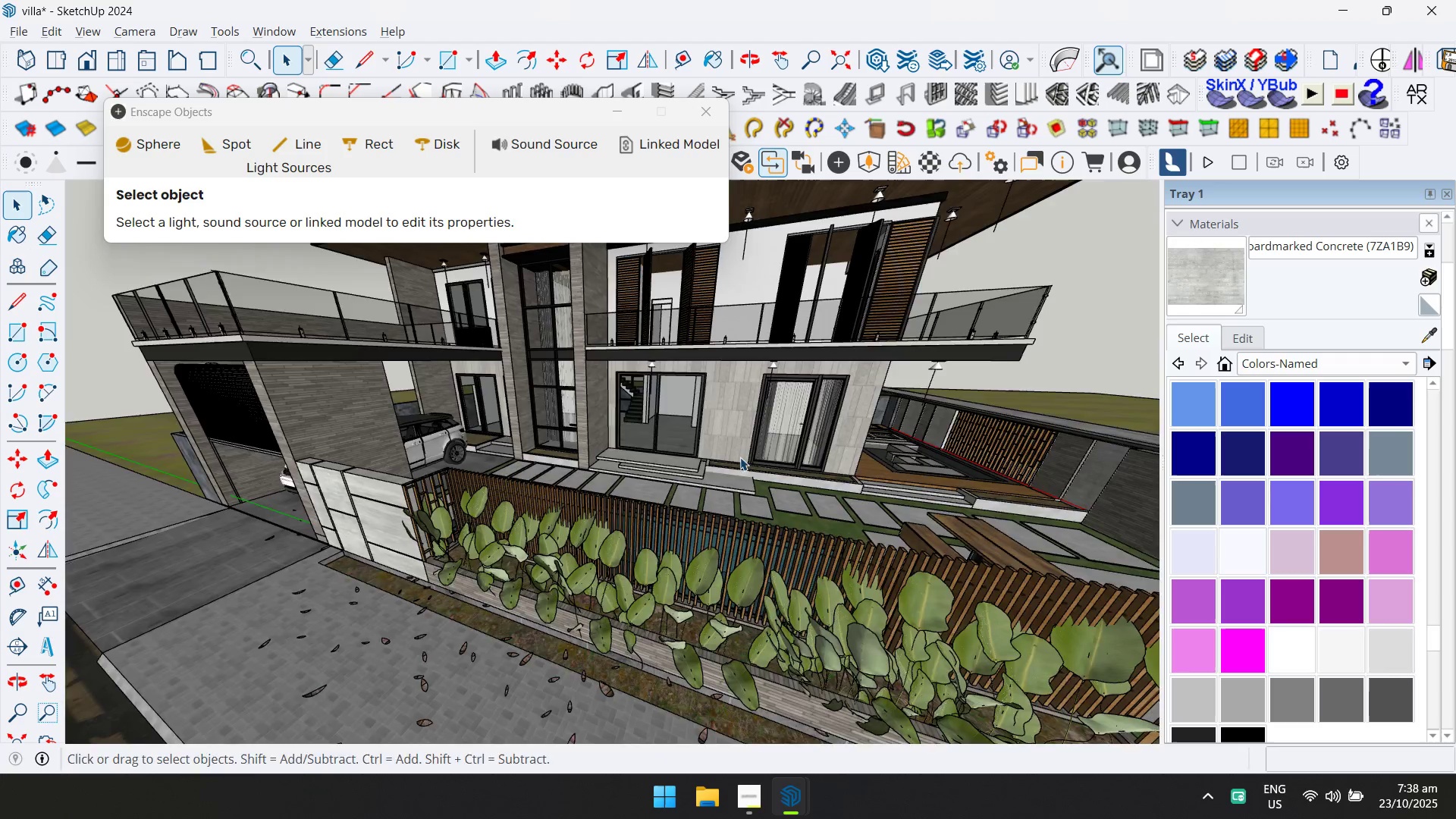 
scroll: coordinate [795, 463], scroll_direction: up, amount: 15.0
 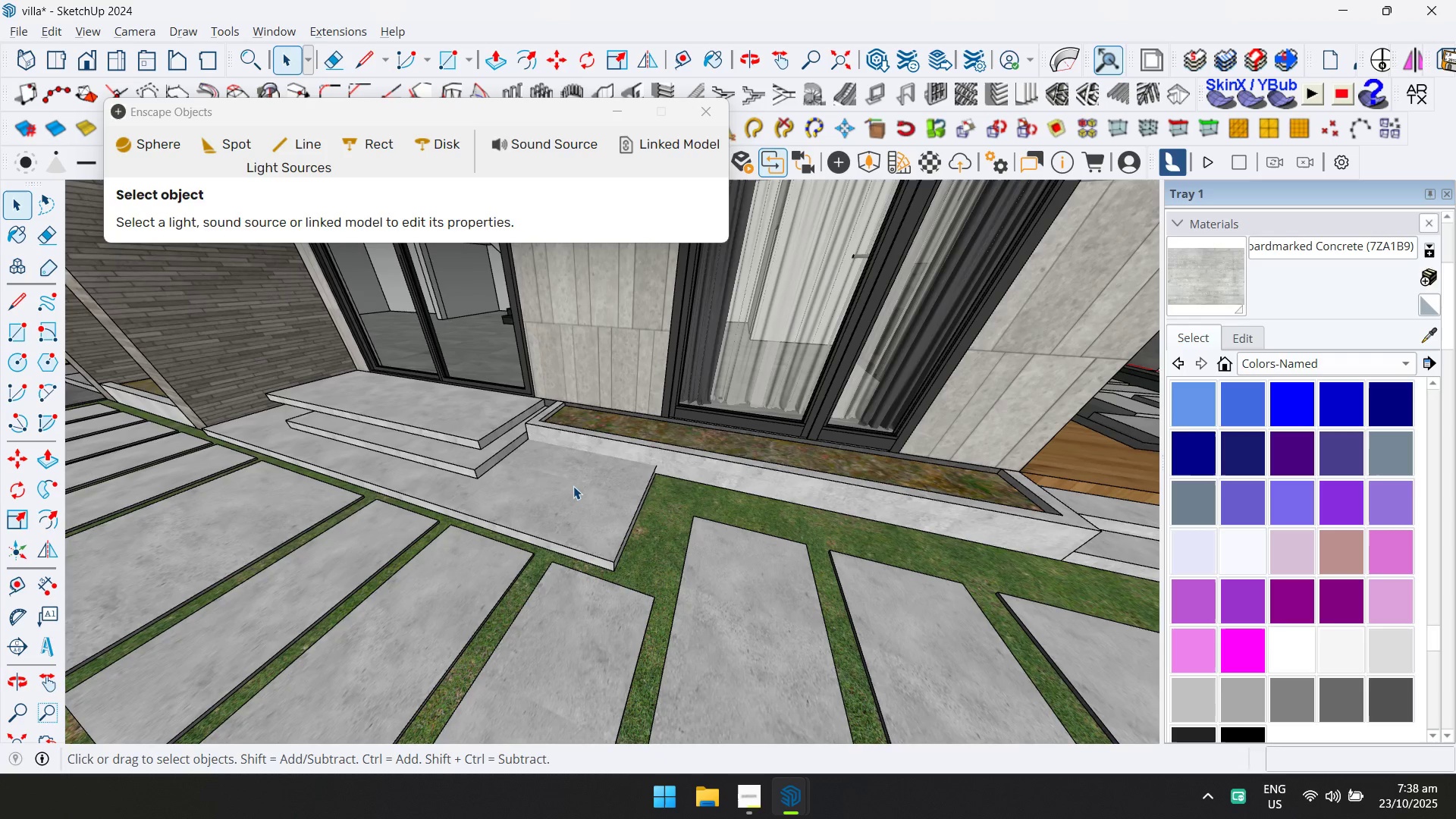 
double_click([573, 486])
 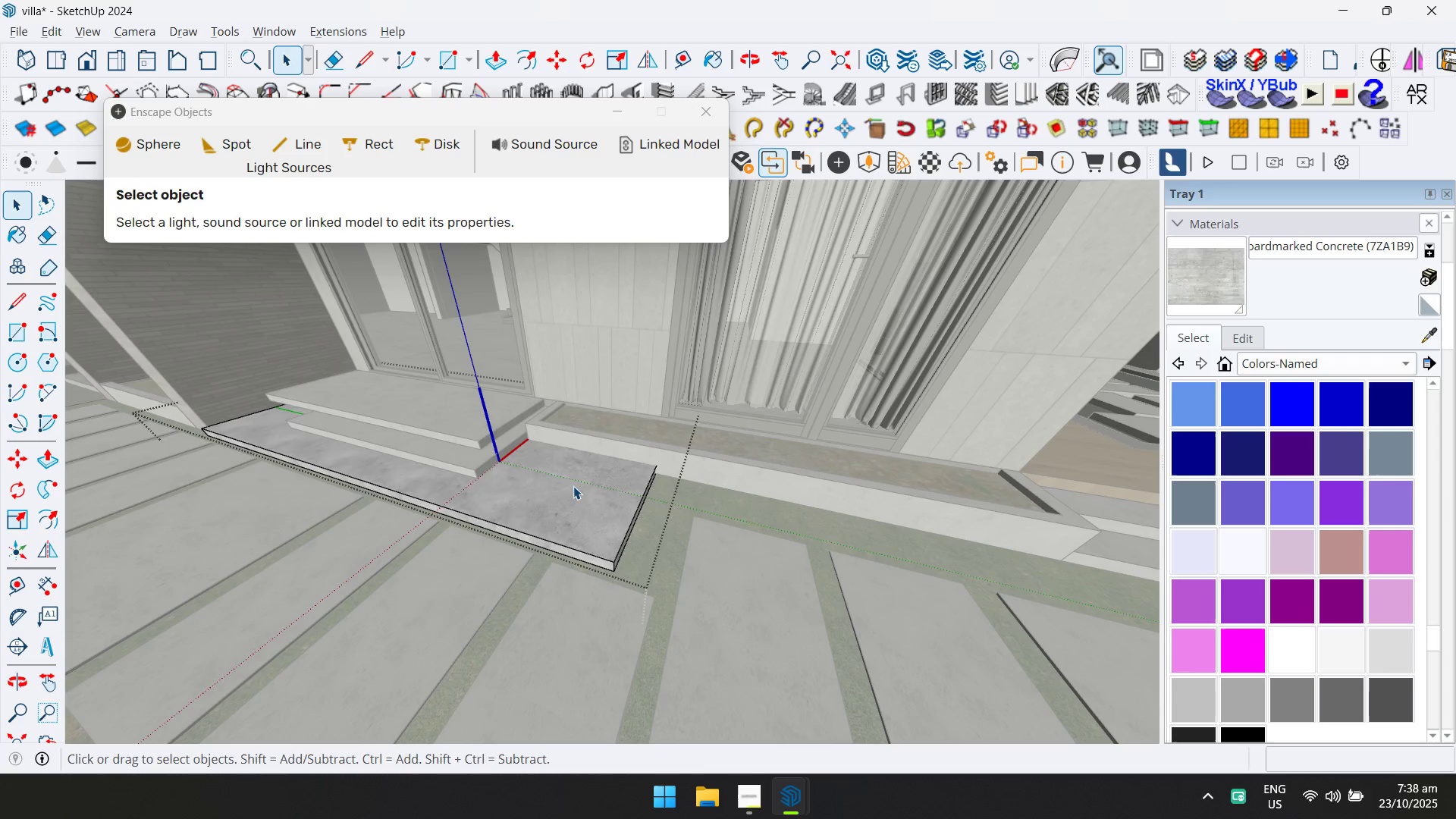 
triple_click([573, 486])
 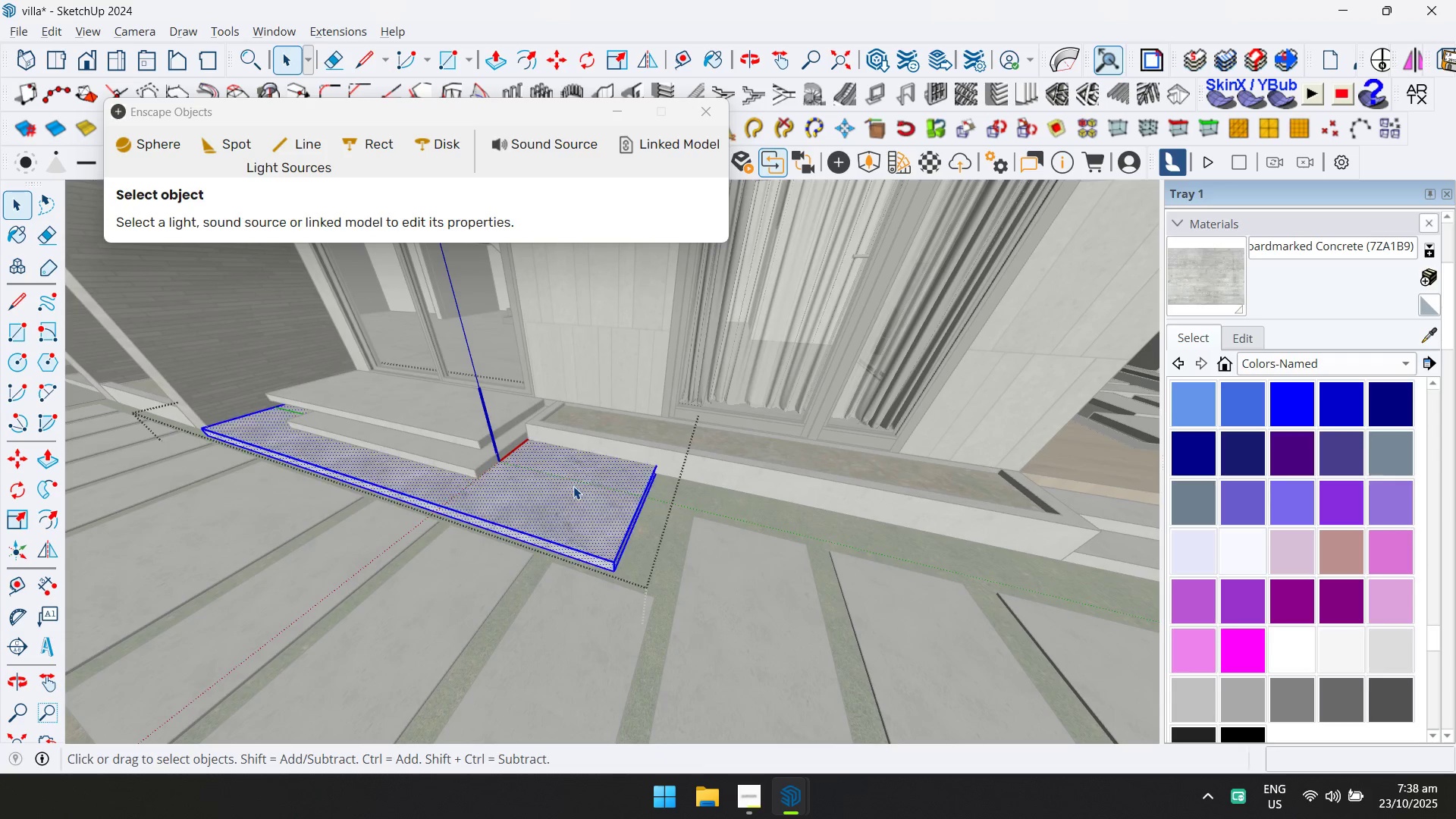 
key(Control+ControlLeft)
 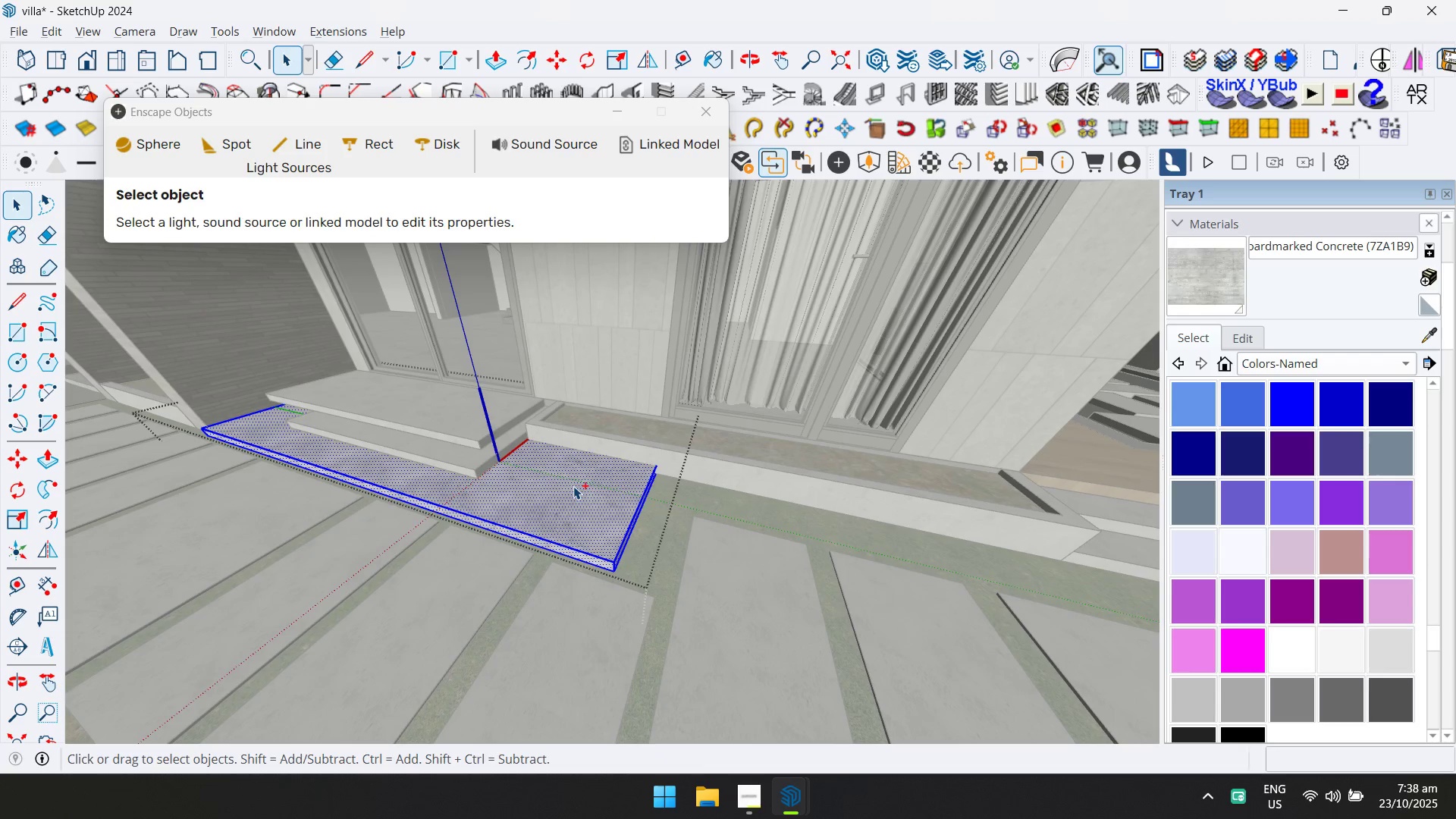 
key(Control+A)
 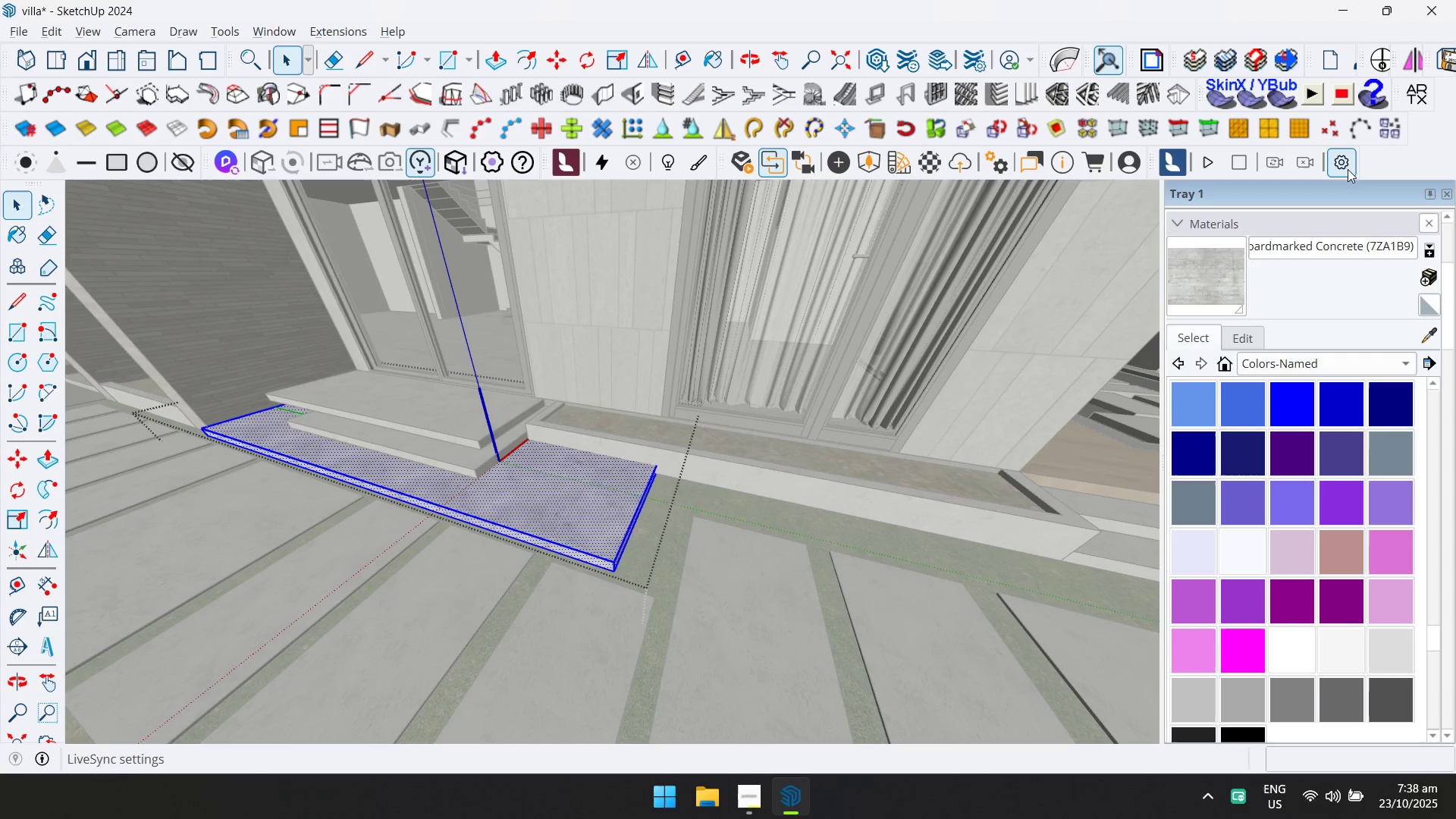 
left_click([1416, 99])
 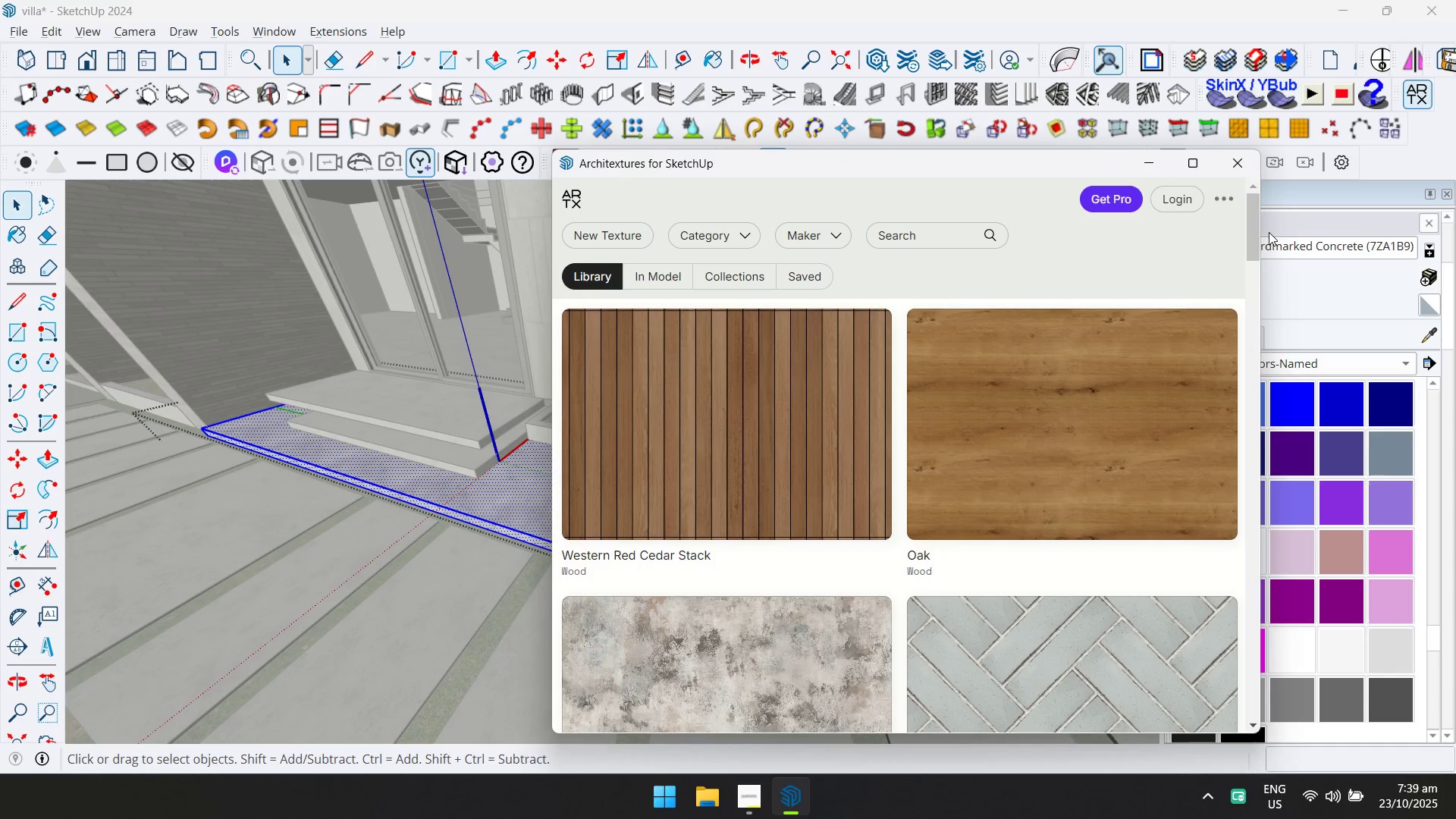 
wait(46.5)
 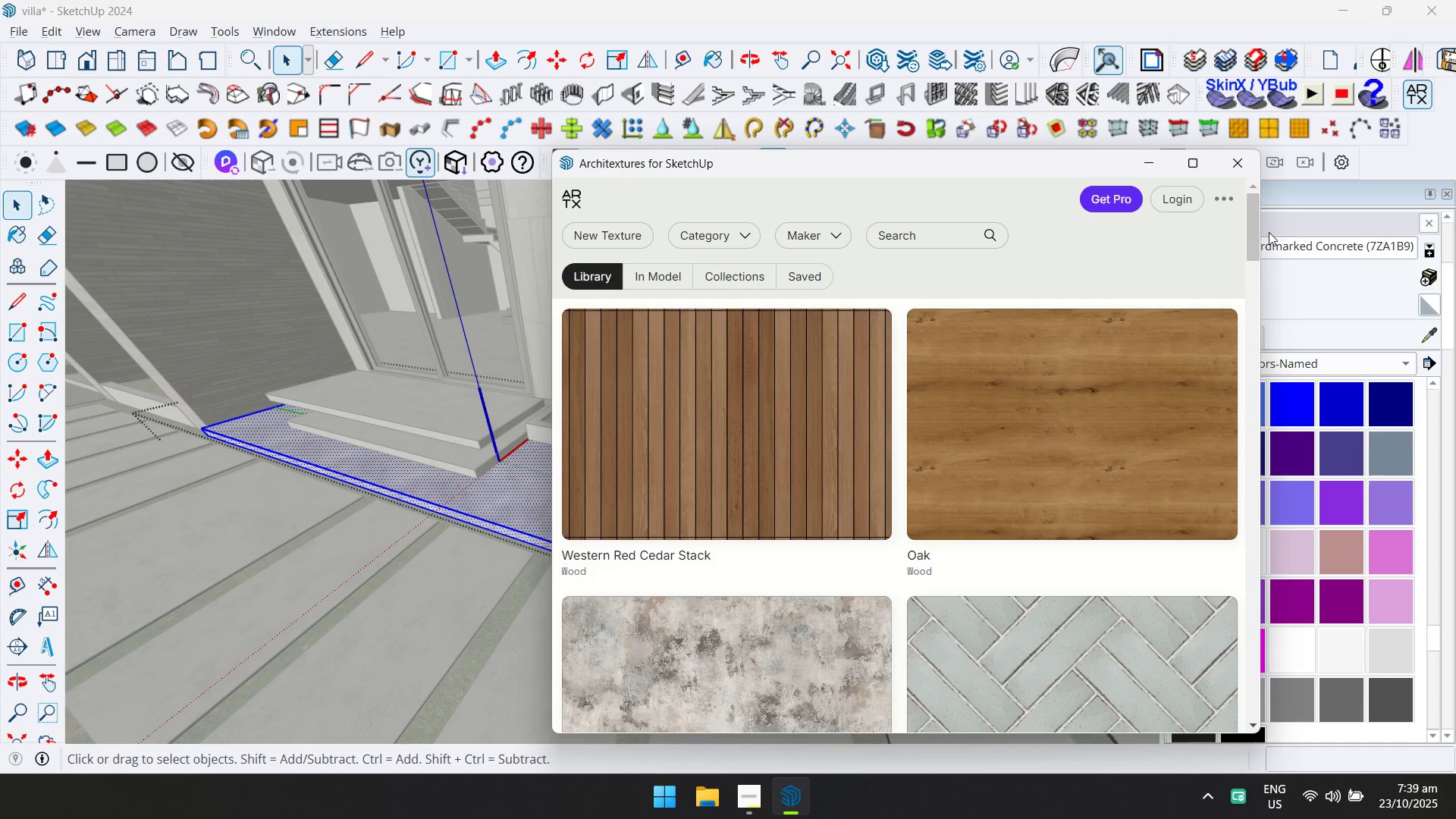 
left_click([696, 237])
 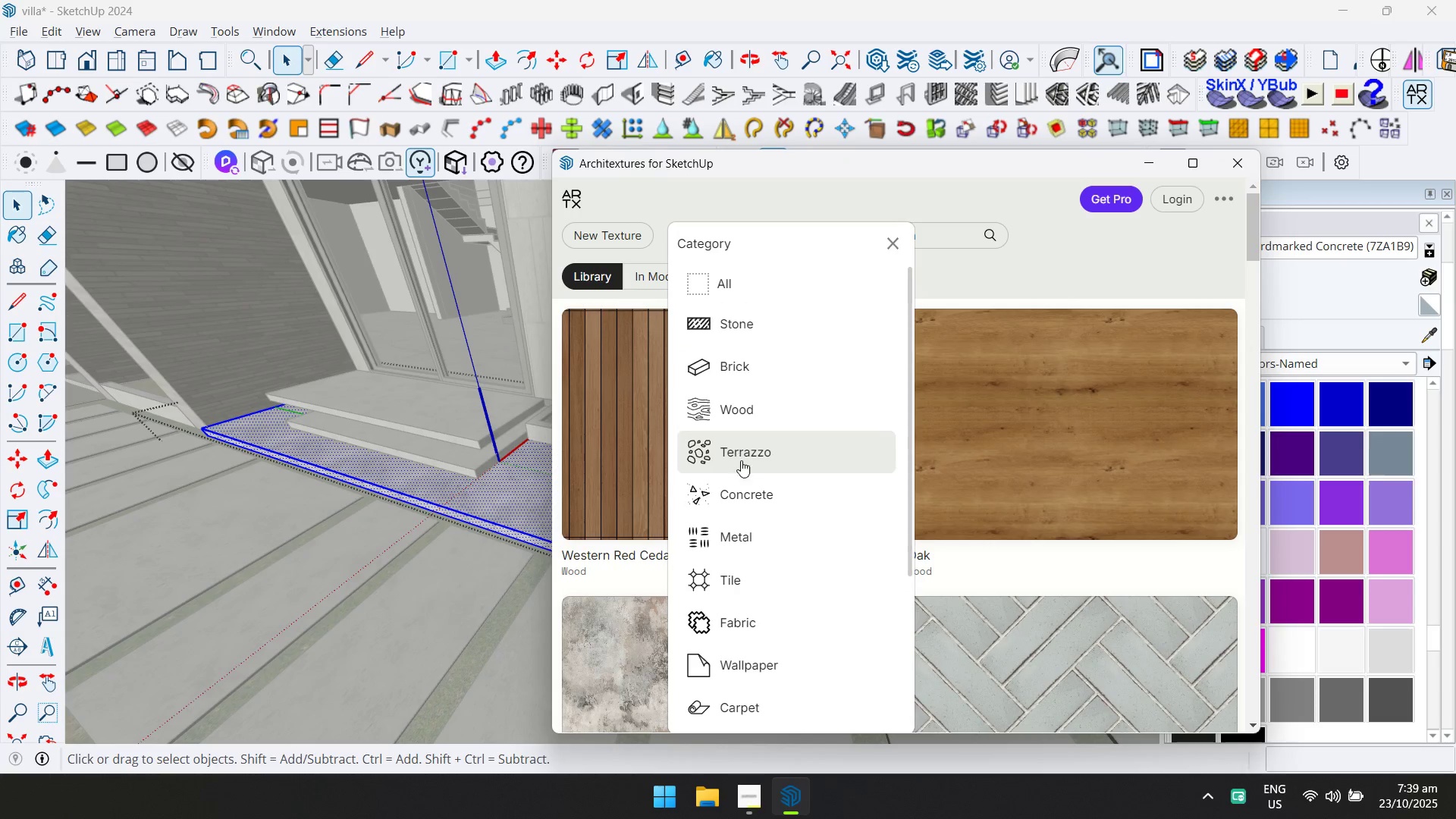 
left_click([740, 488])
 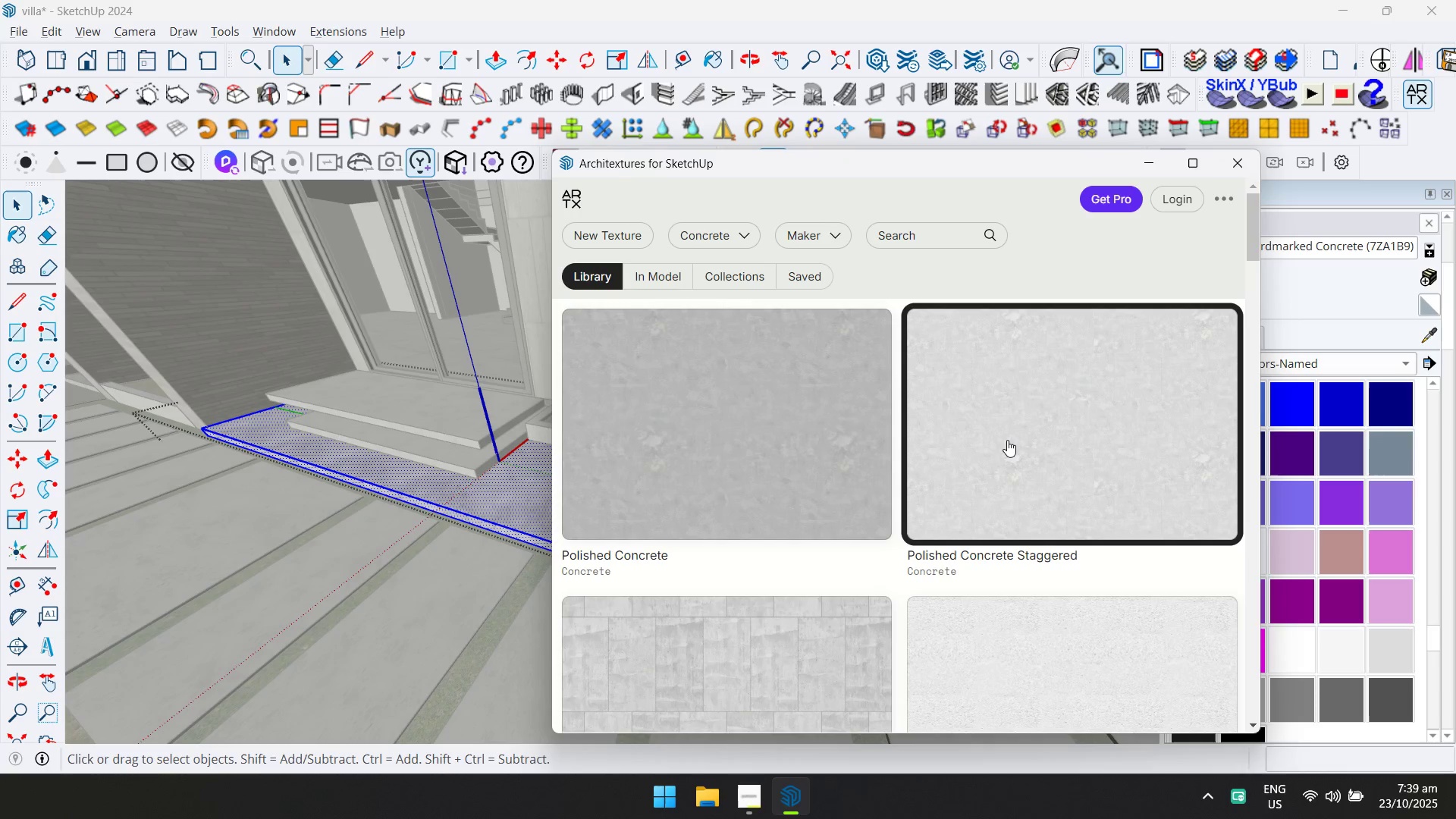 
scroll: coordinate [1007, 440], scroll_direction: down, amount: 1.0
 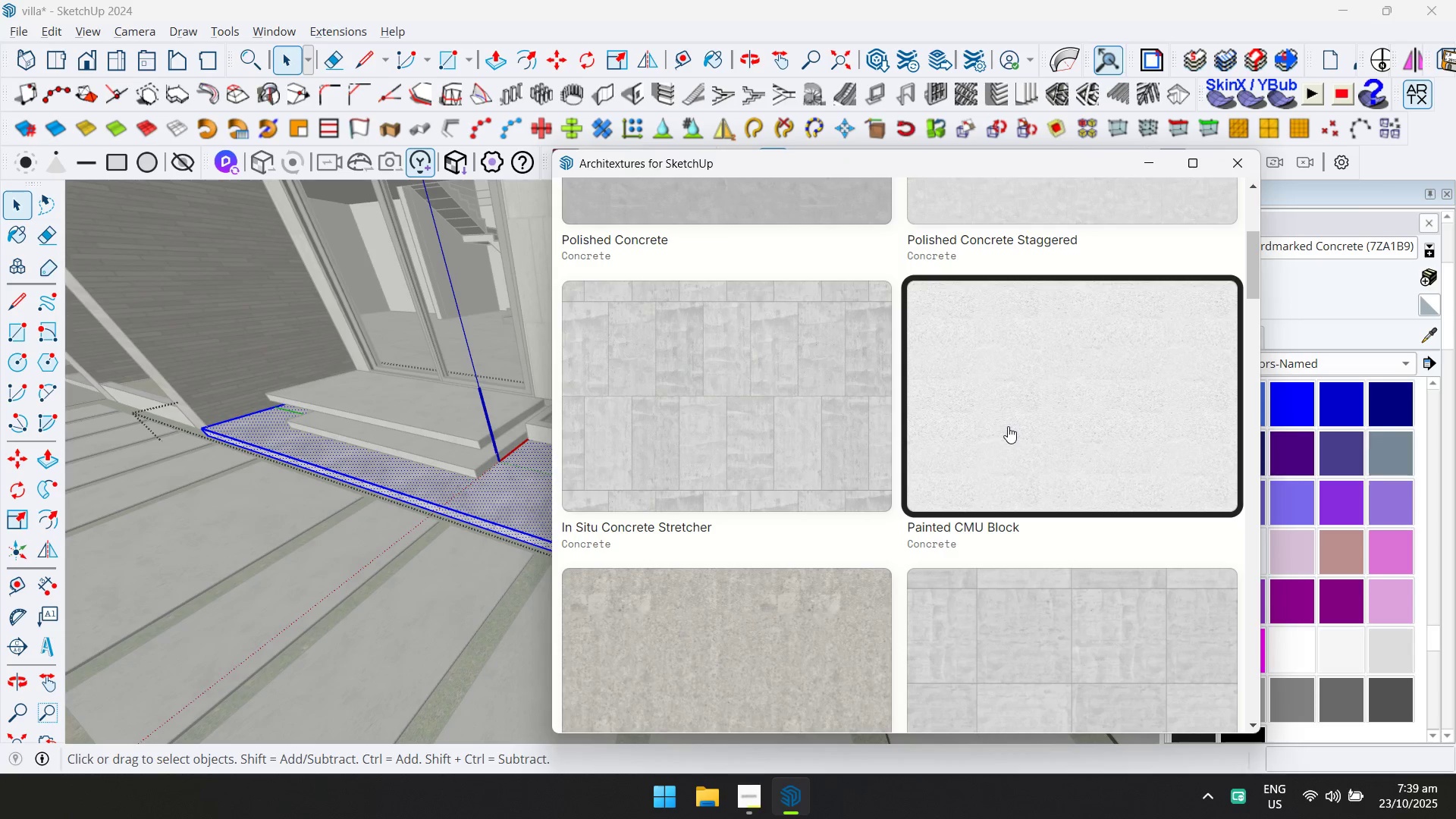 
left_click([1008, 426])
 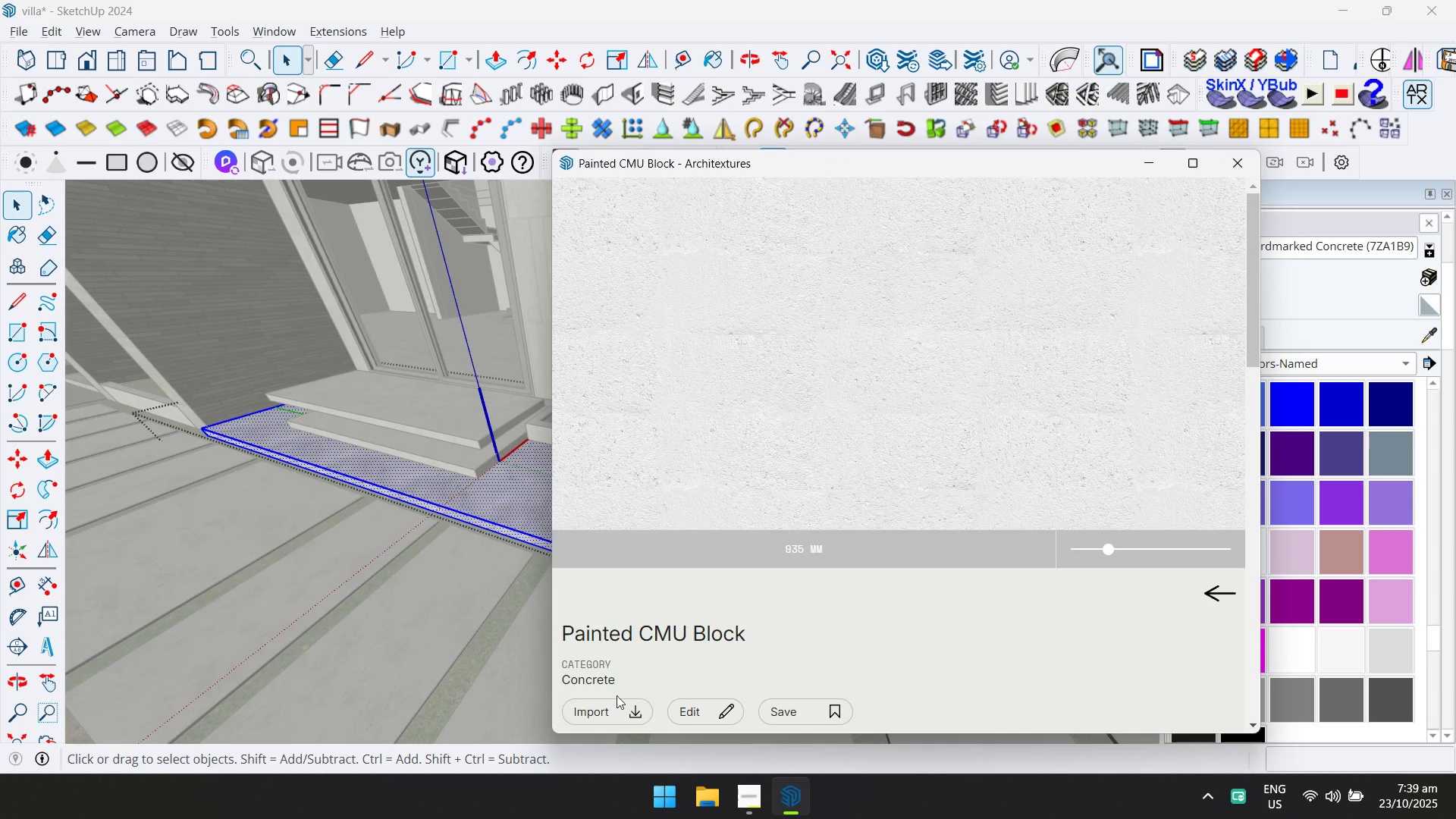 
left_click([607, 708])
 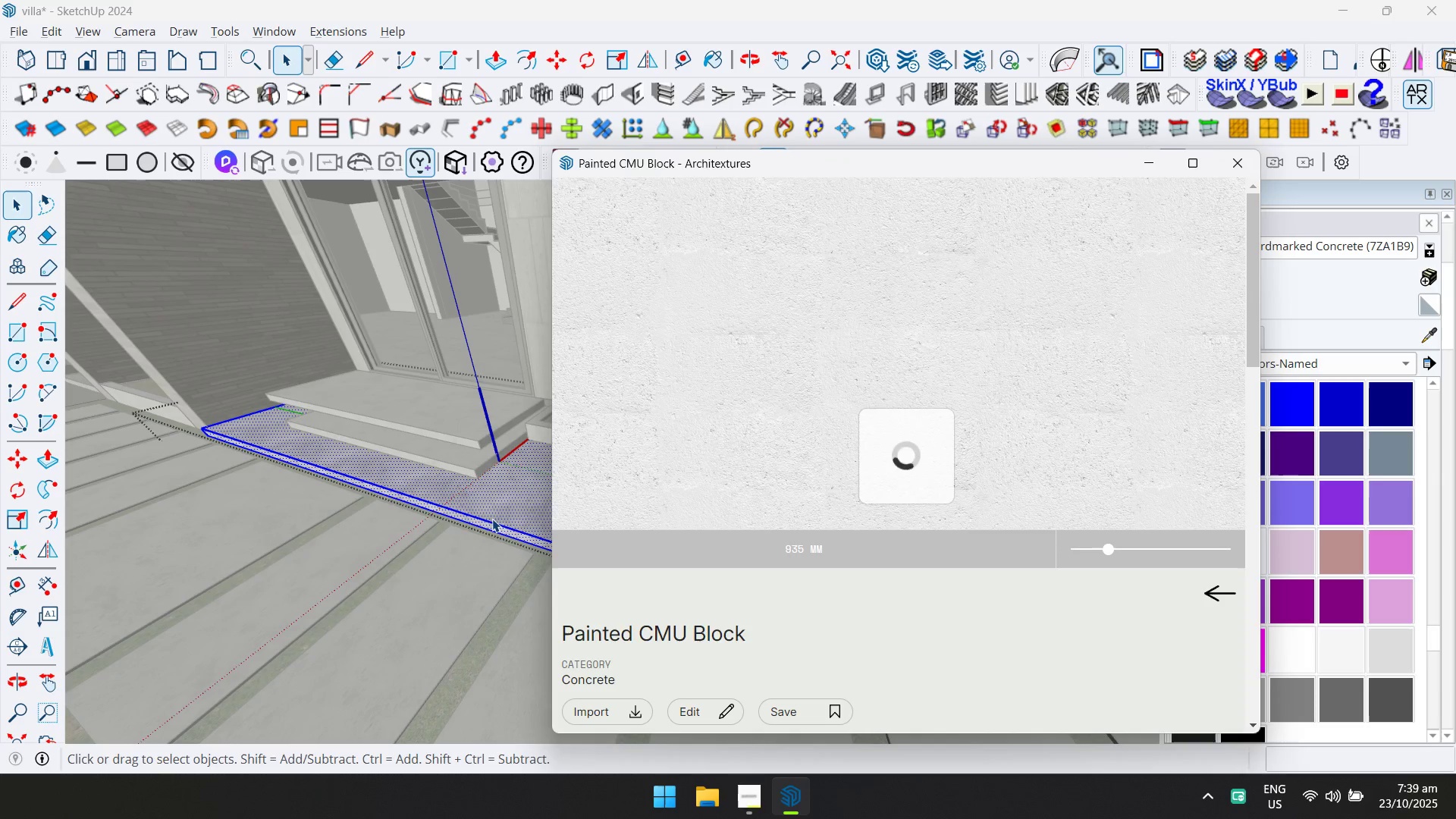 
hold_key(key=ControlLeft, duration=0.68)
left_click([493, 492])
 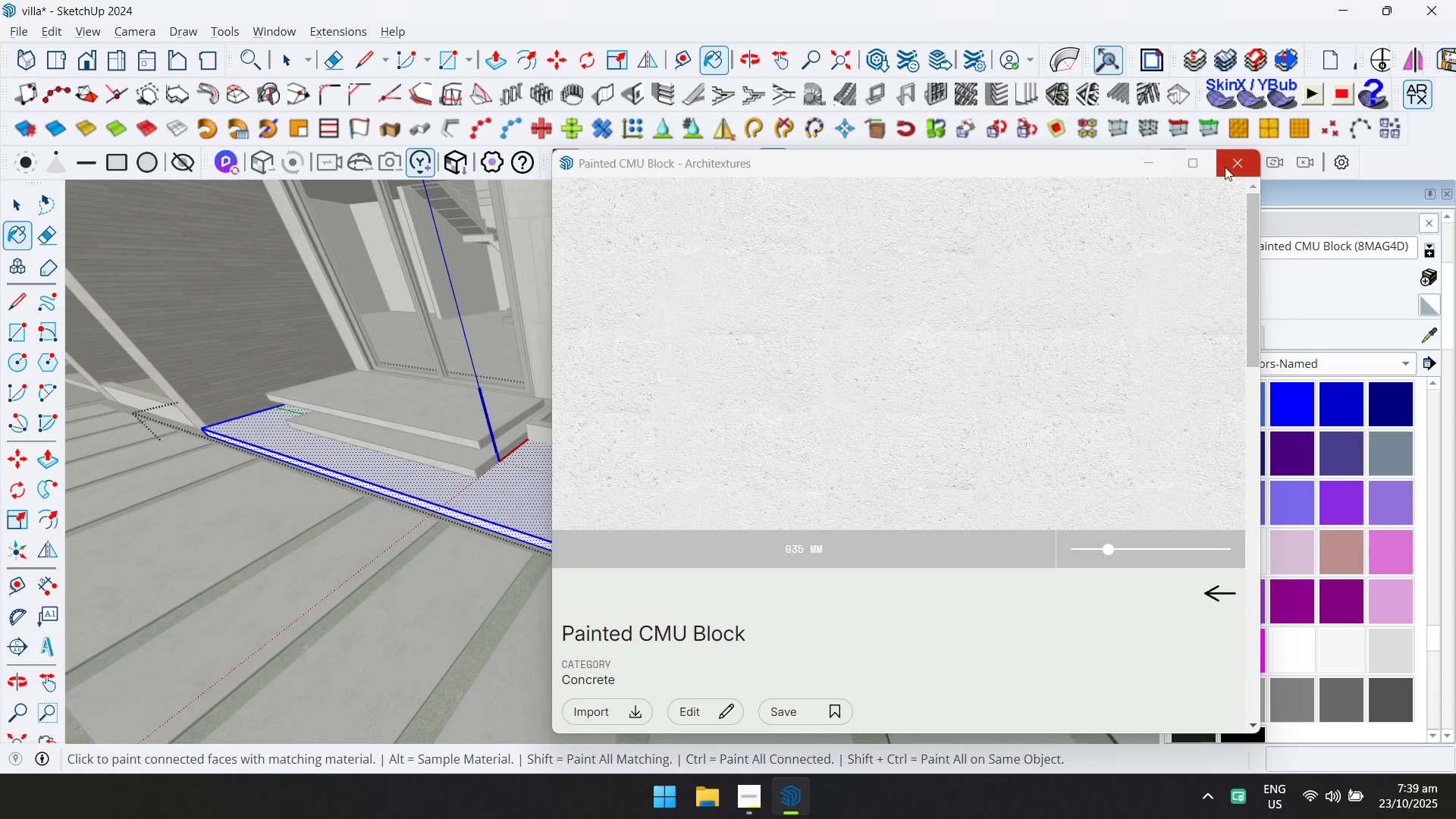 
left_click([1230, 166])
 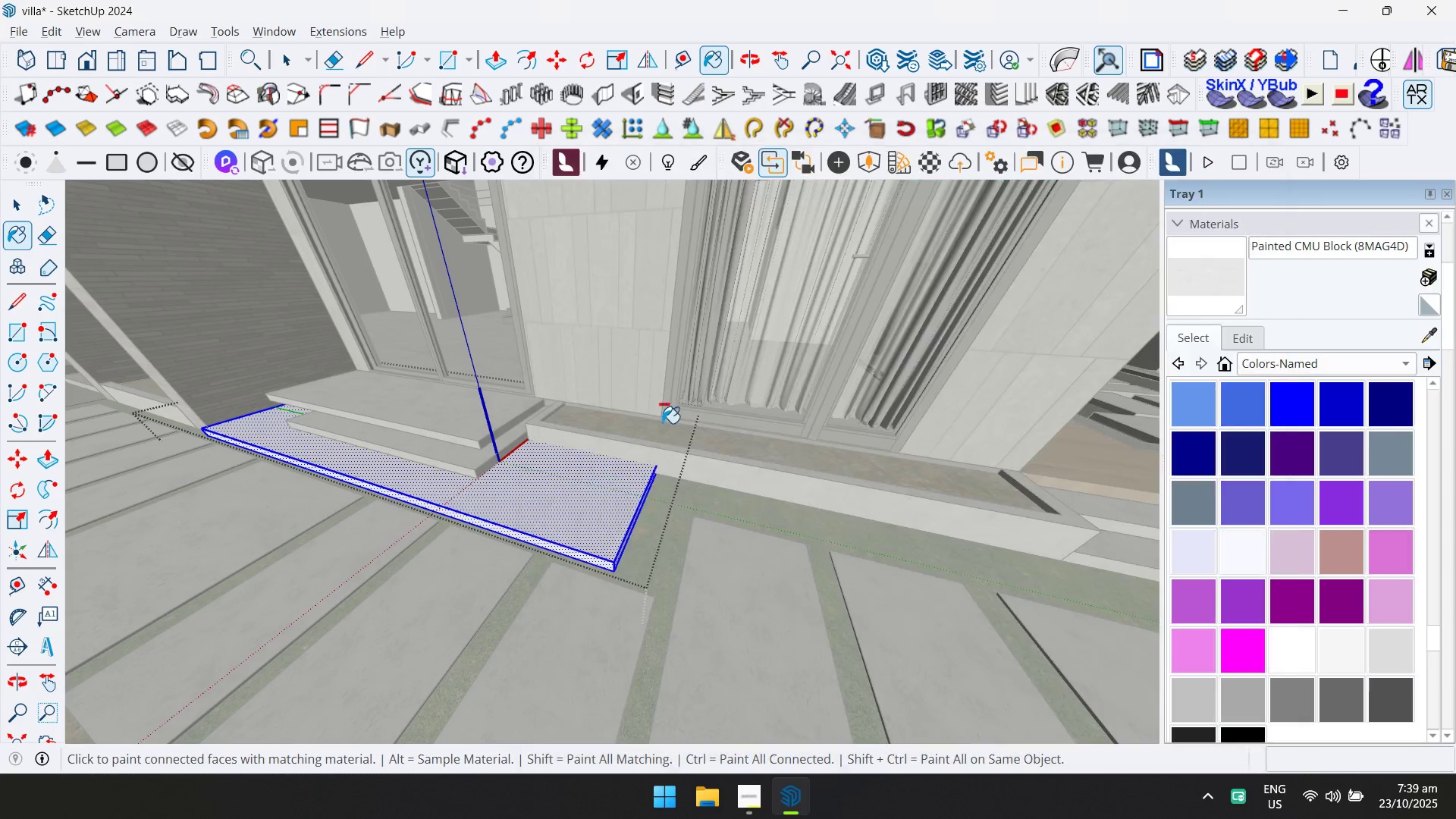 
key(Escape)
 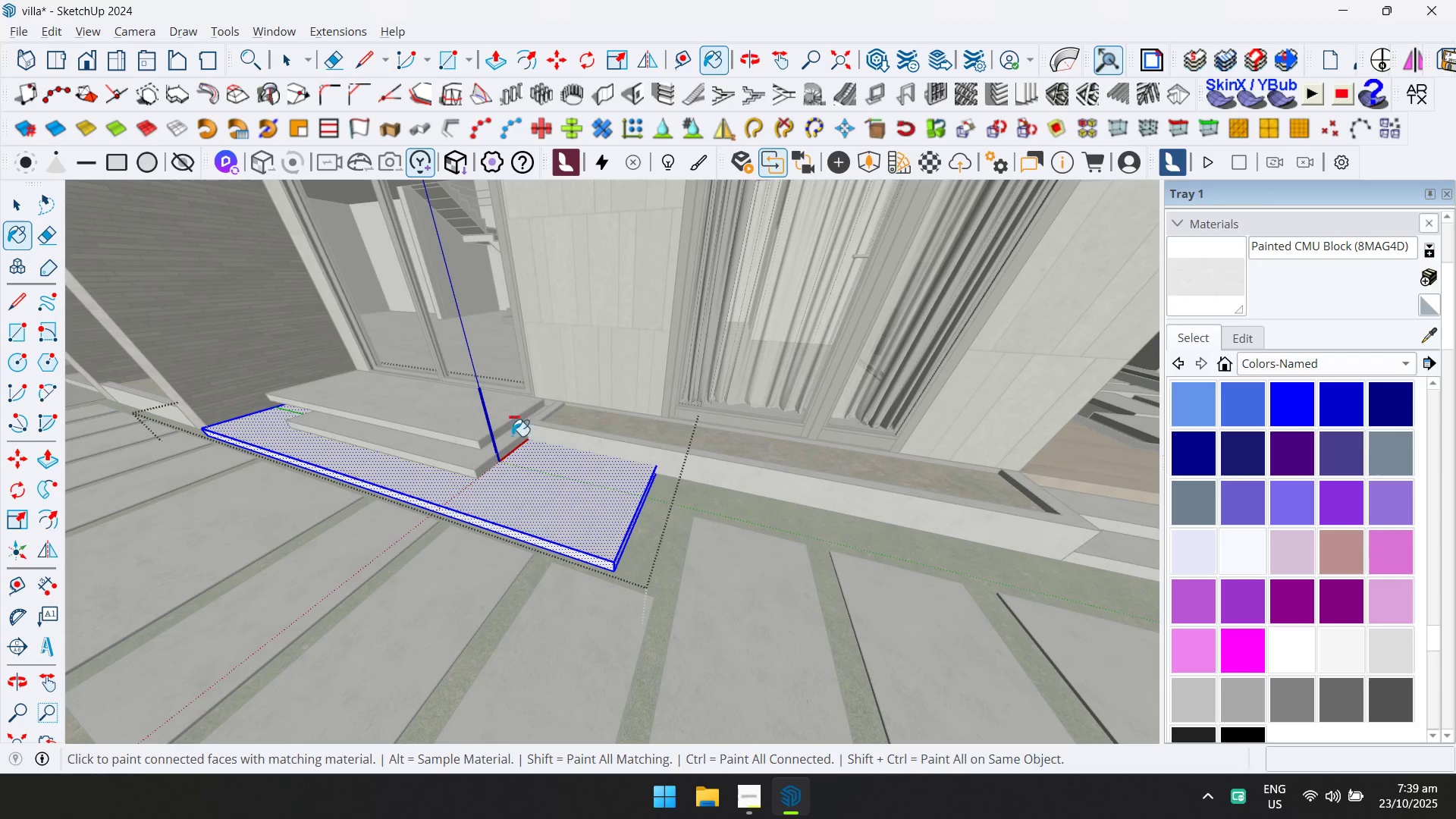 
key(Space)
 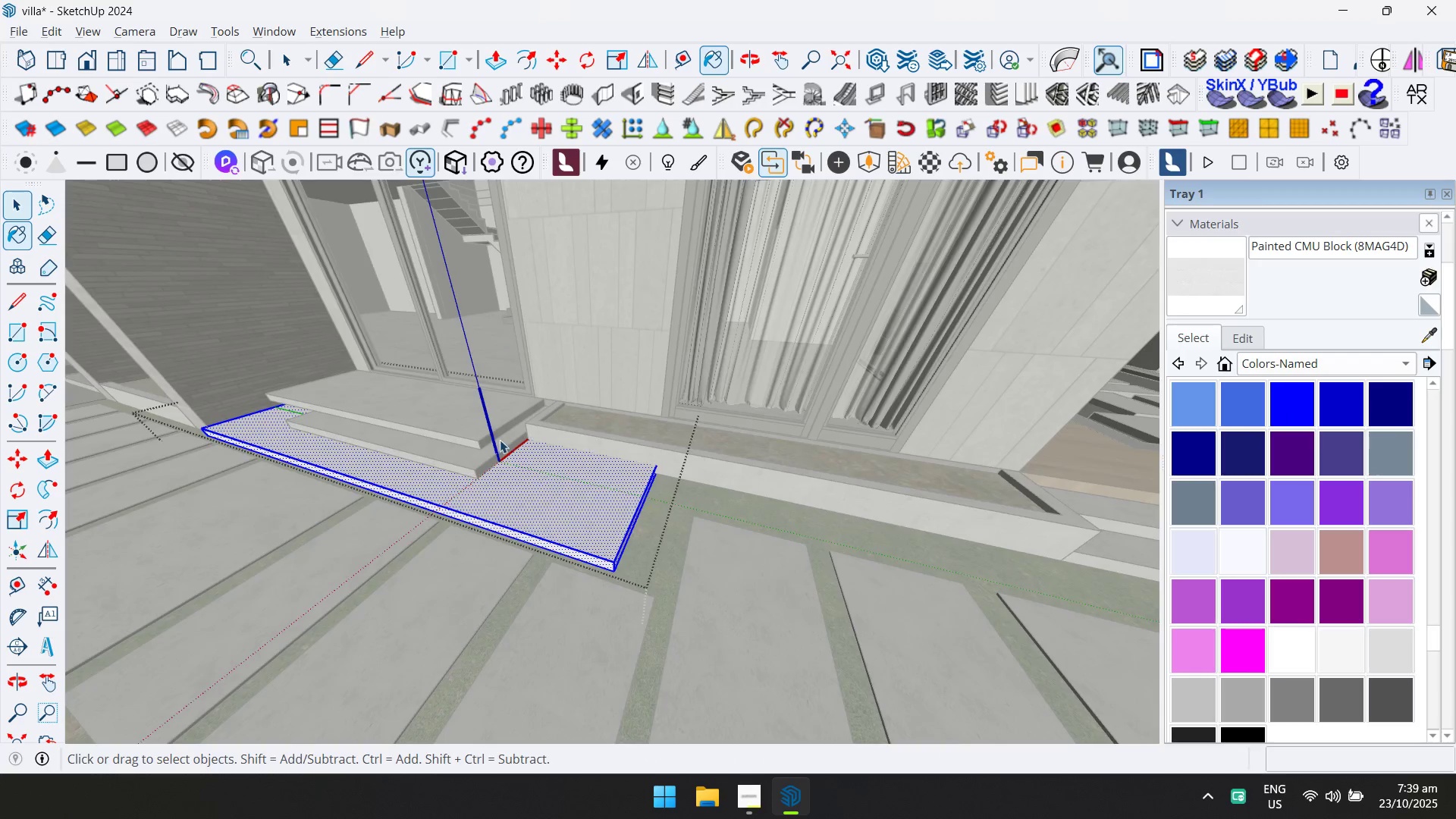 
key(Escape)
 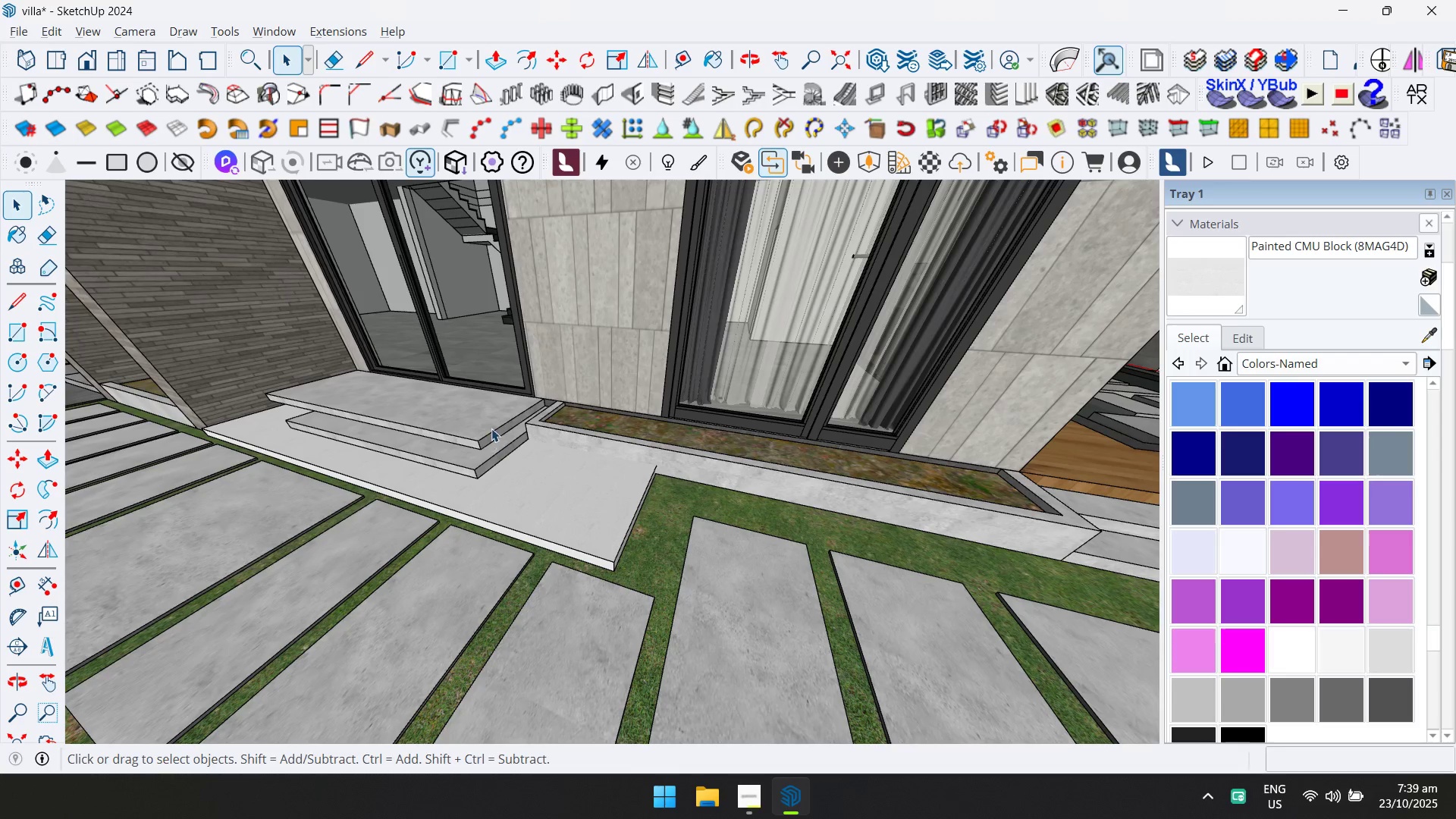 
double_click([491, 428])
 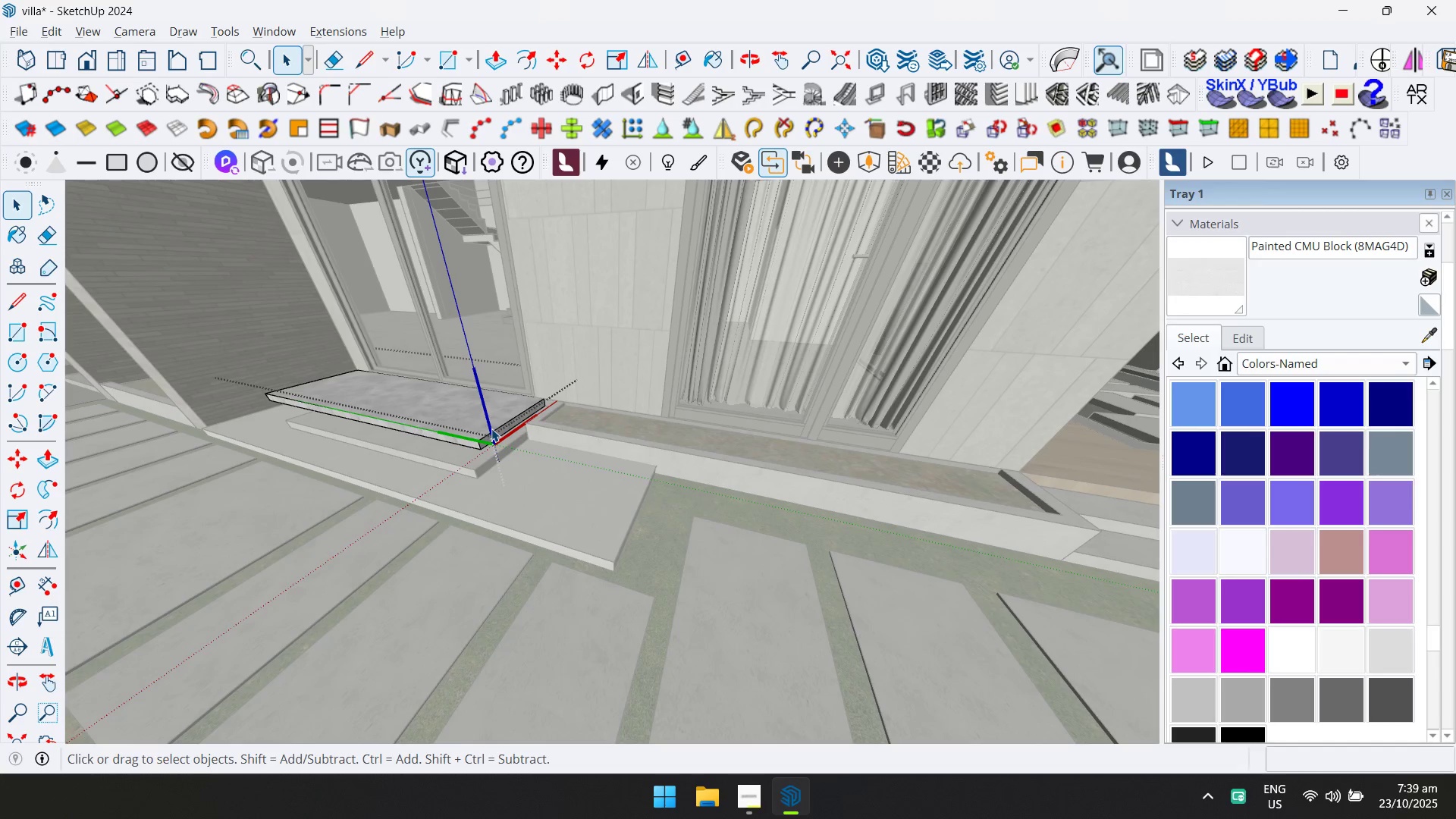 
key(Control+A)
 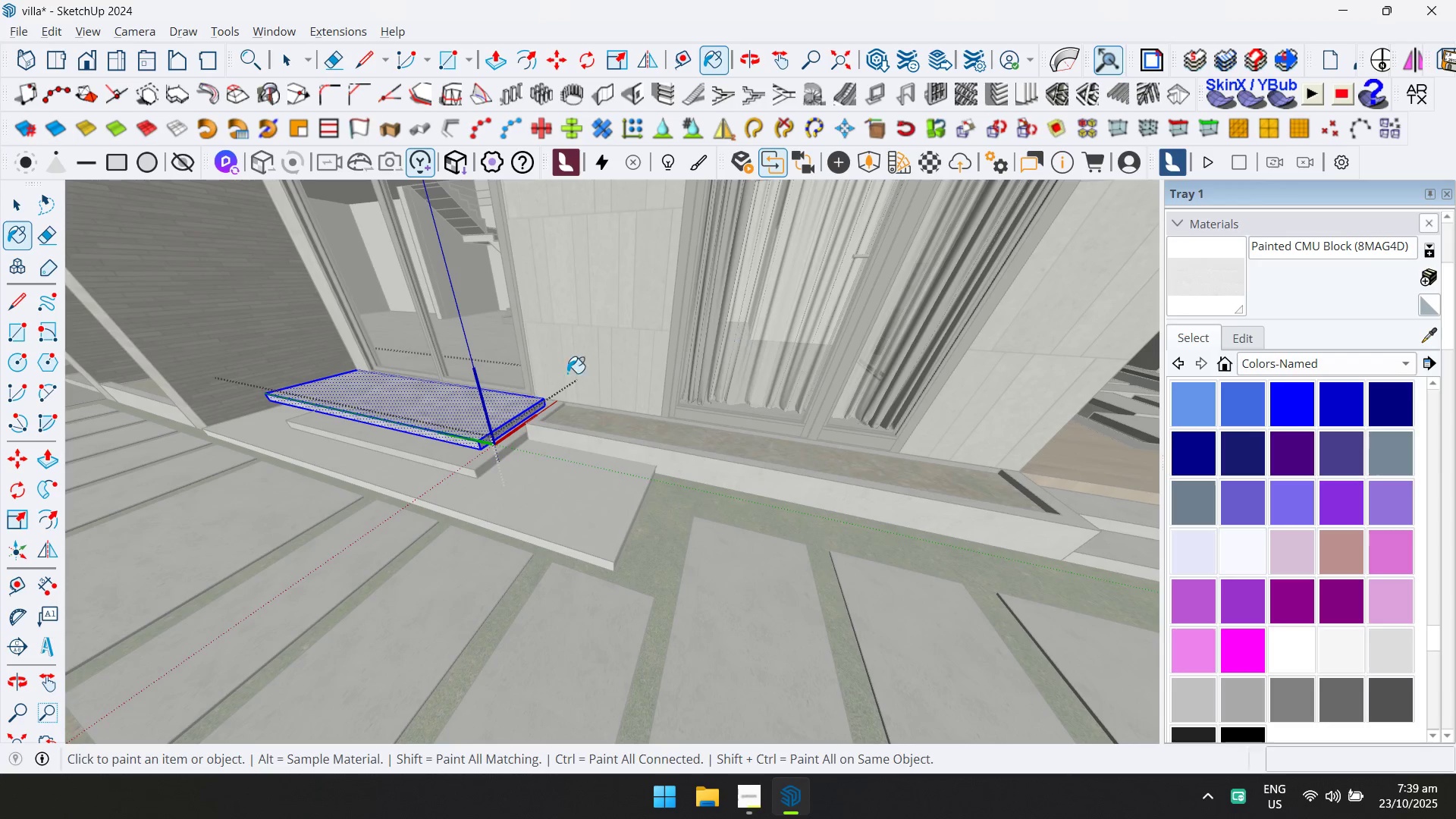 
left_click([477, 403])
 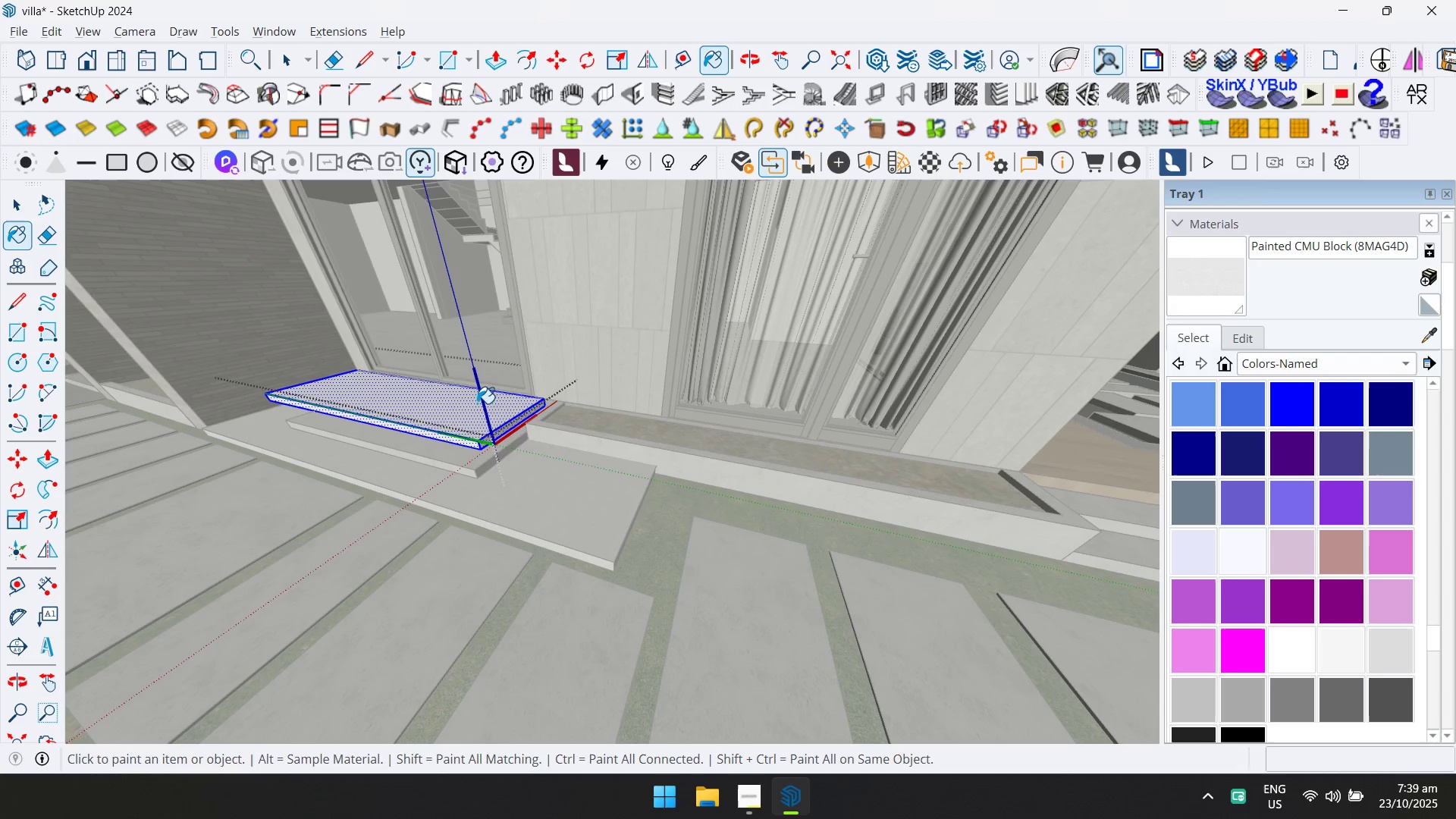 
key(Escape)
 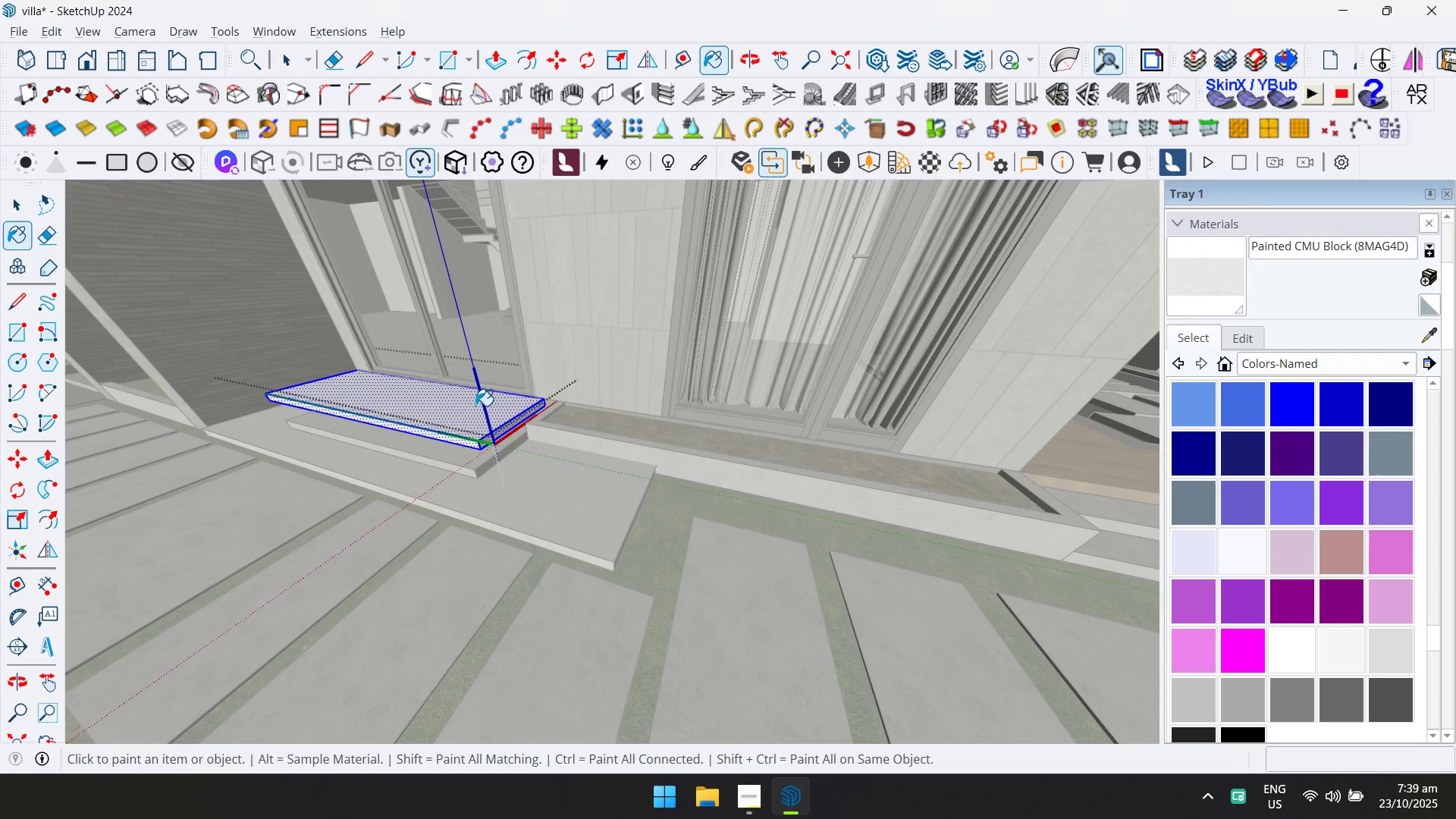 
key(Space)
 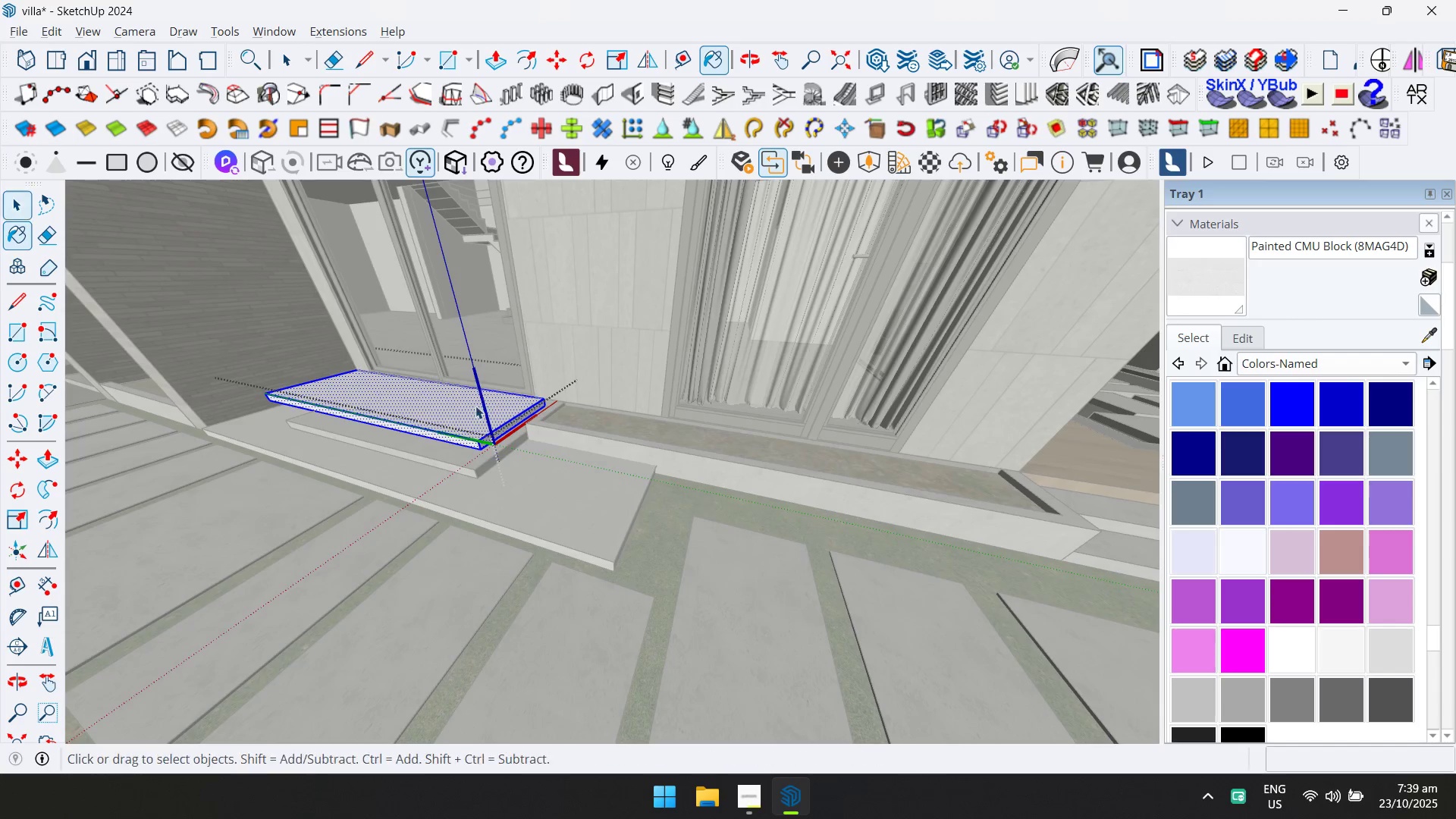 
key(Escape)
 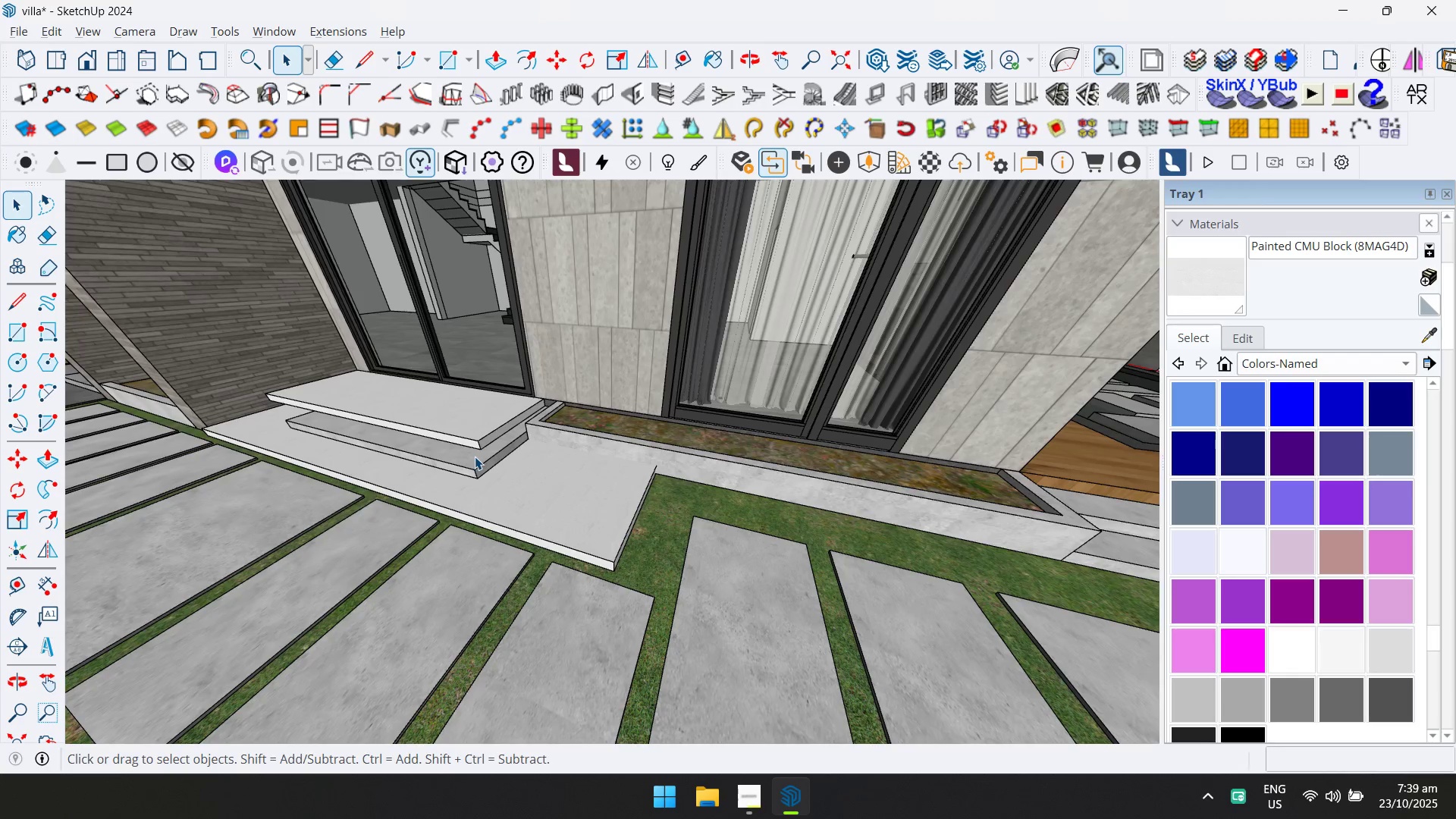 
double_click([475, 457])
 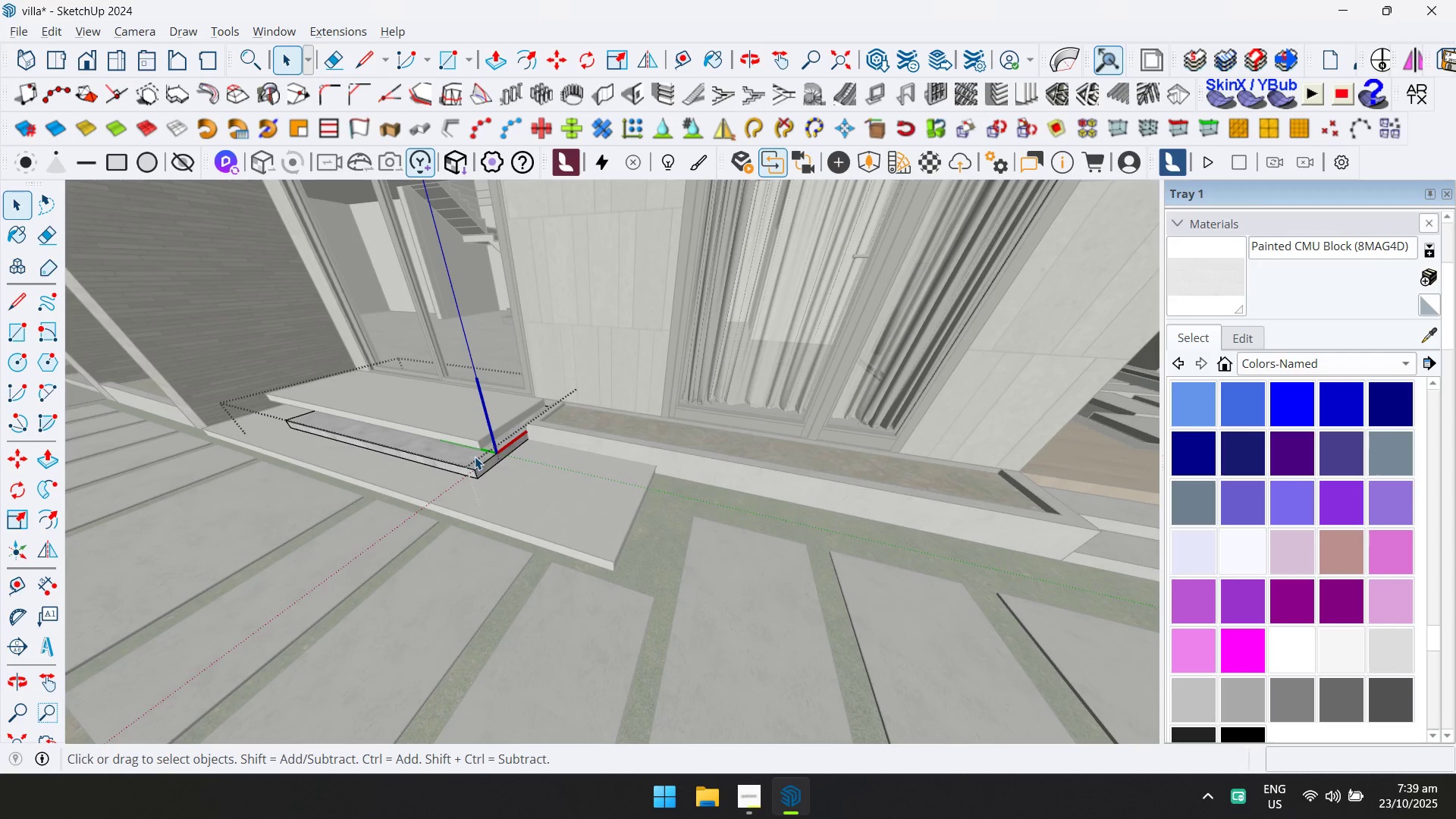 
key(Control+ControlLeft)
 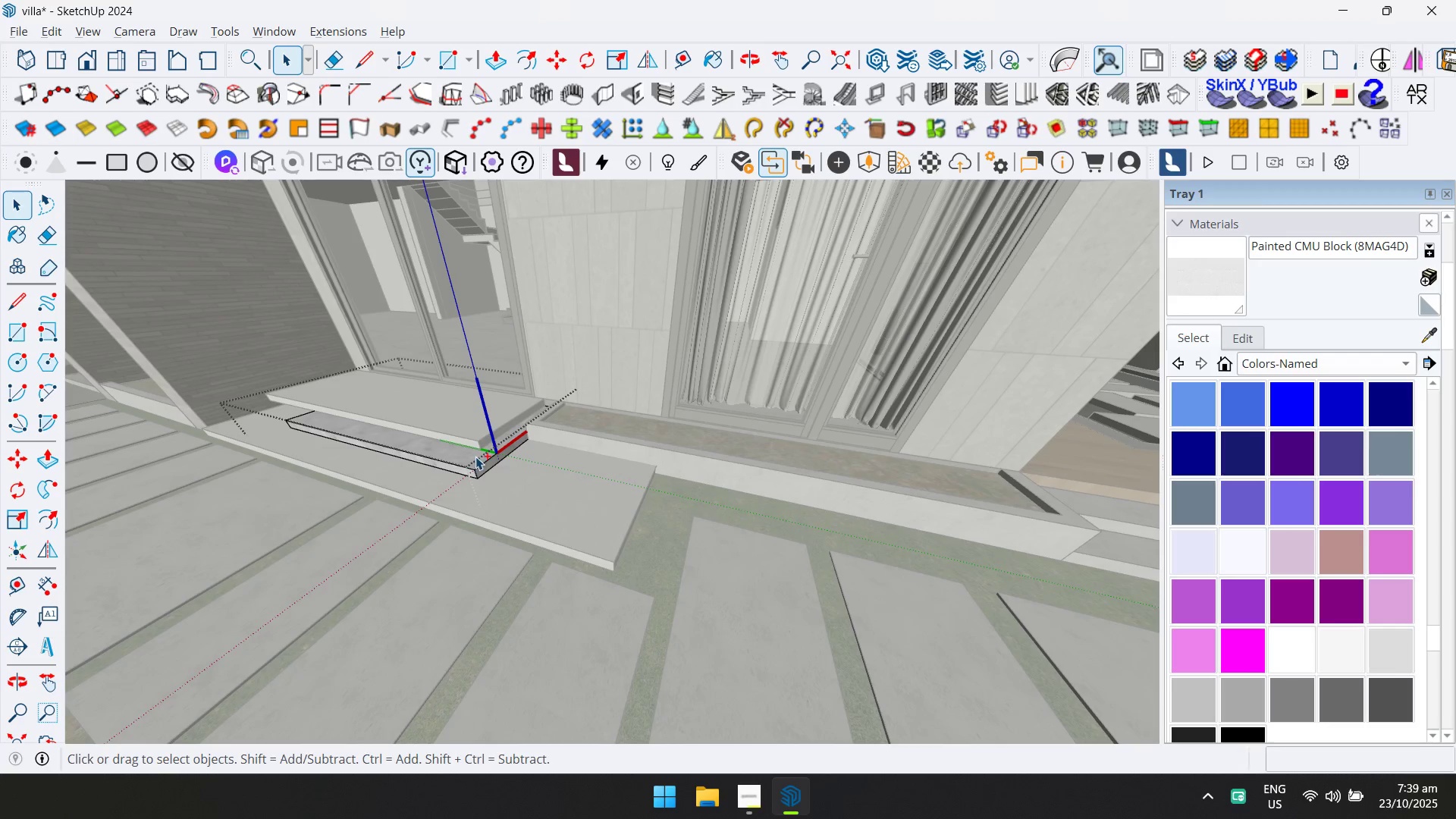 
key(Control+A)
 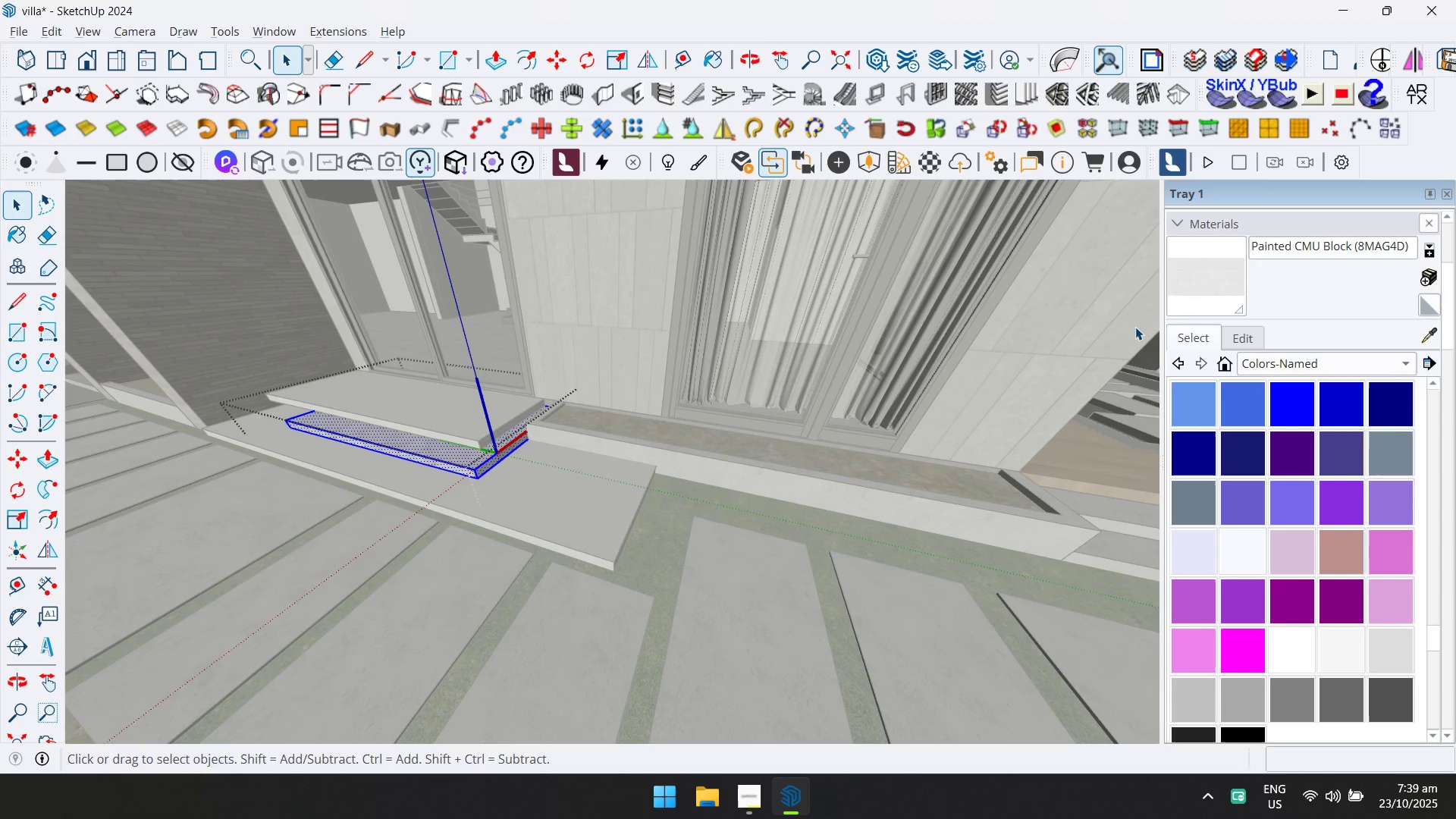 
left_click_drag(start_coordinate=[1210, 268], to_coordinate=[1204, 271])
 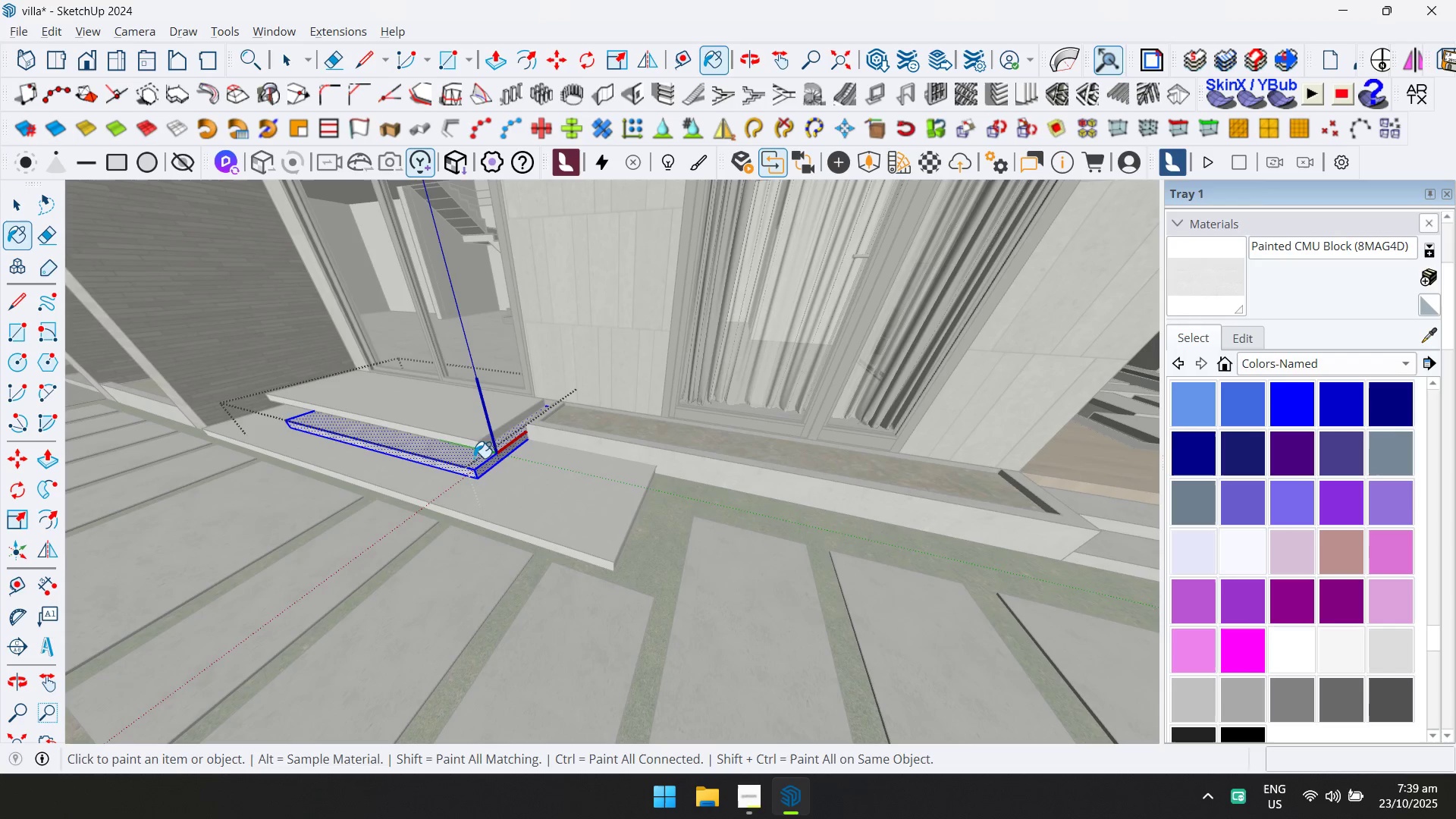 
left_click([464, 458])
 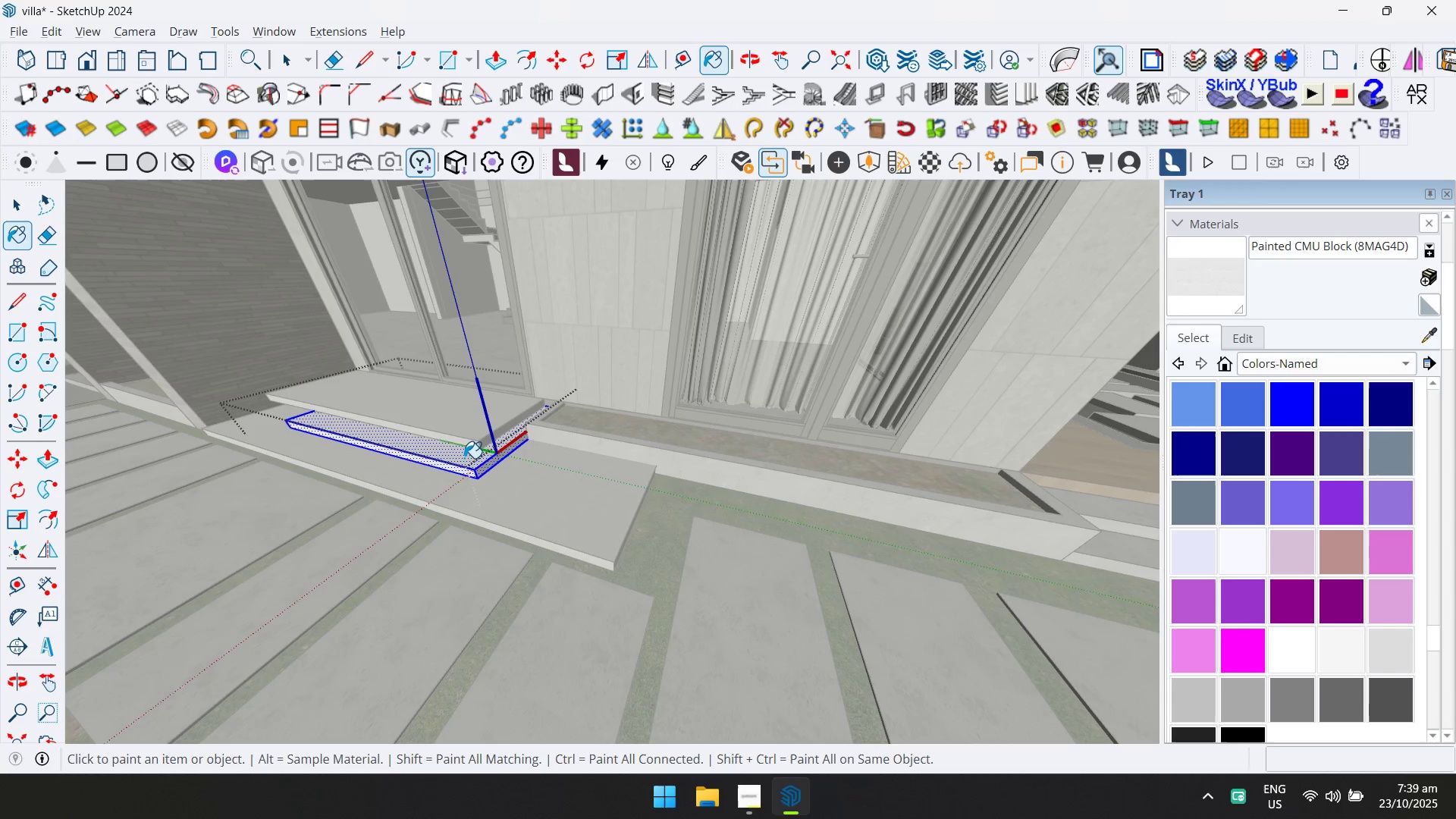 
key(Escape)
 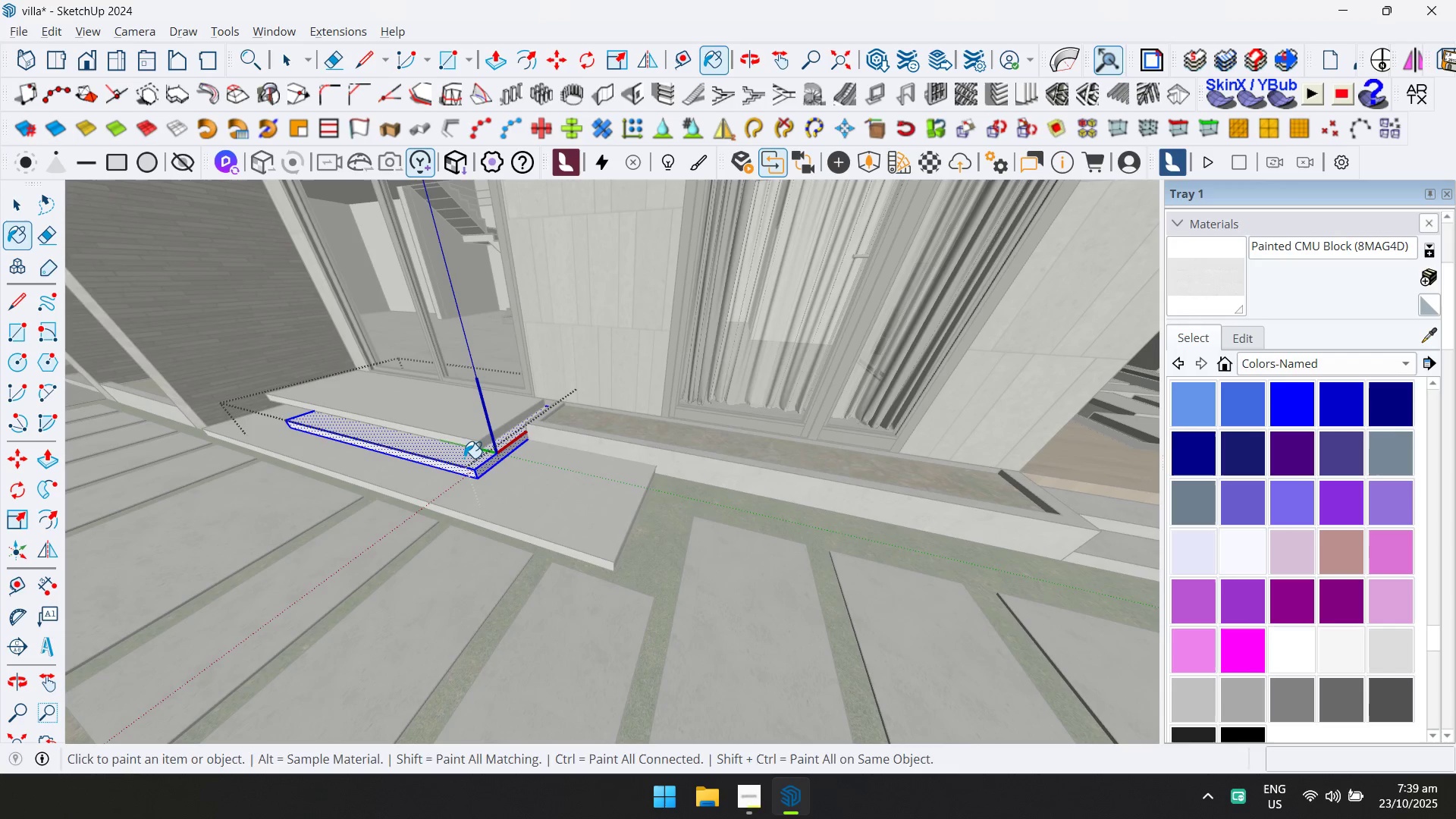 
key(Space)
 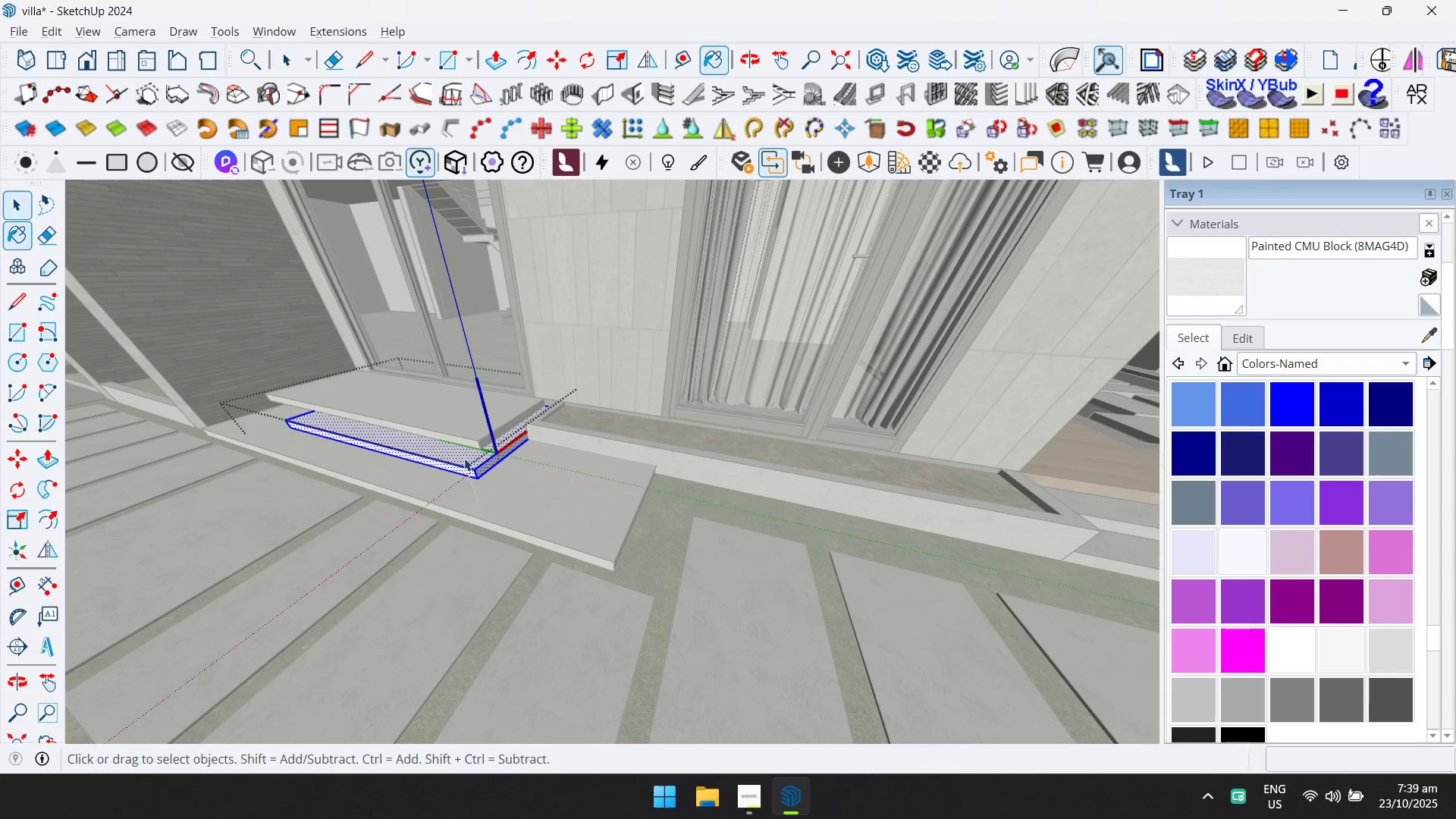 
key(Escape)
 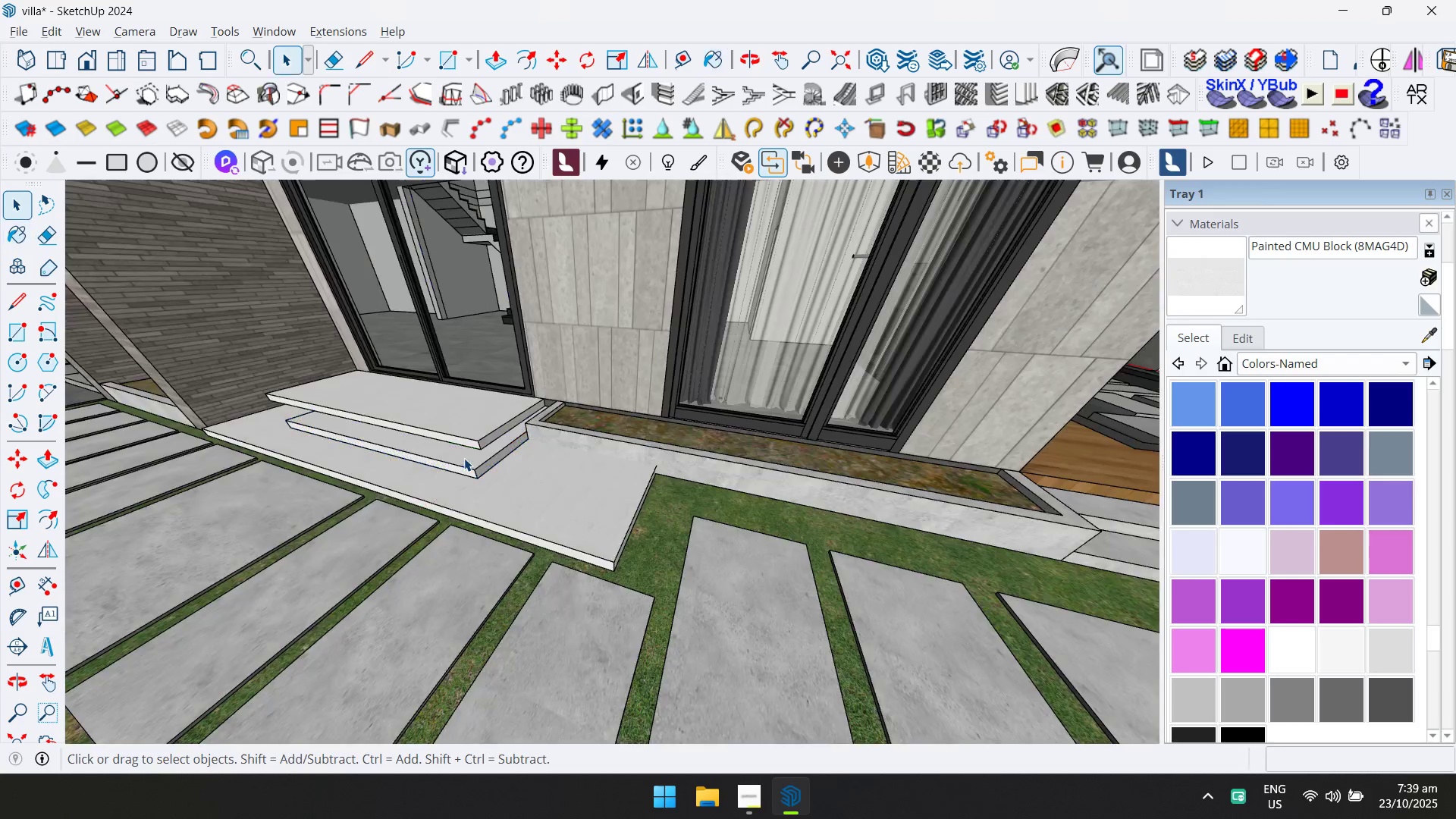 
key(Escape)
 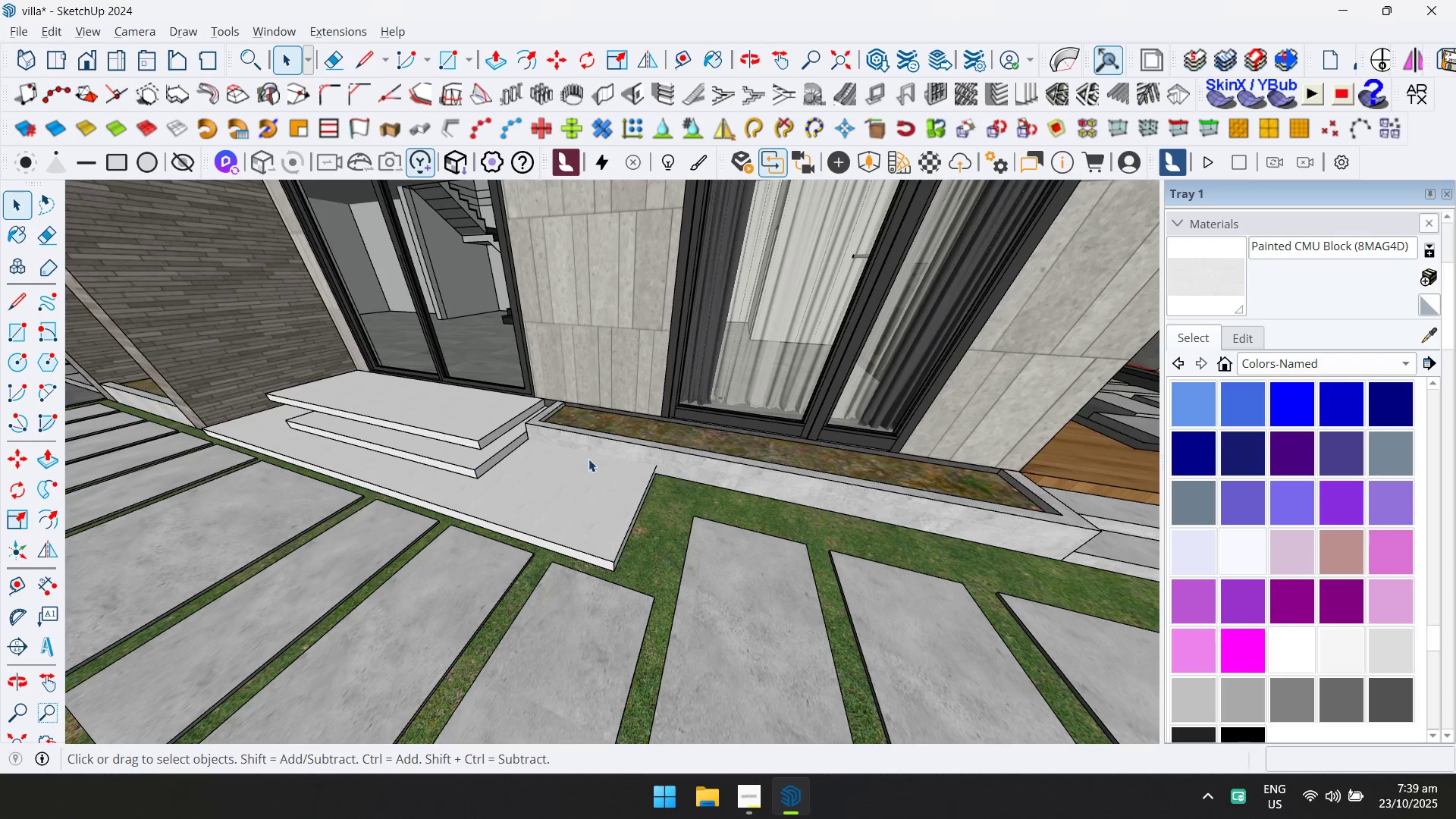 
scroll: coordinate [658, 462], scroll_direction: down, amount: 3.0
 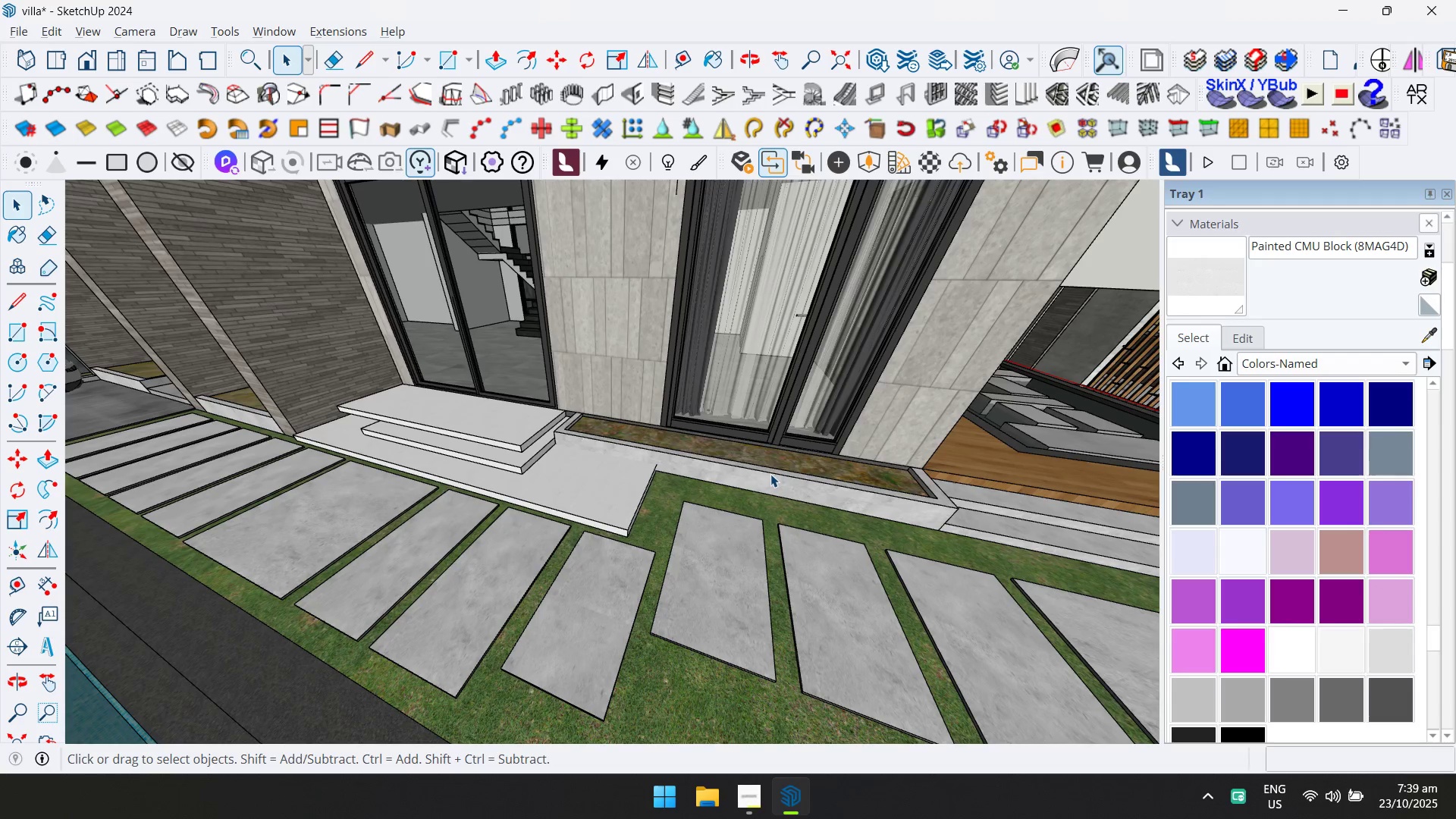 
double_click([770, 474])
 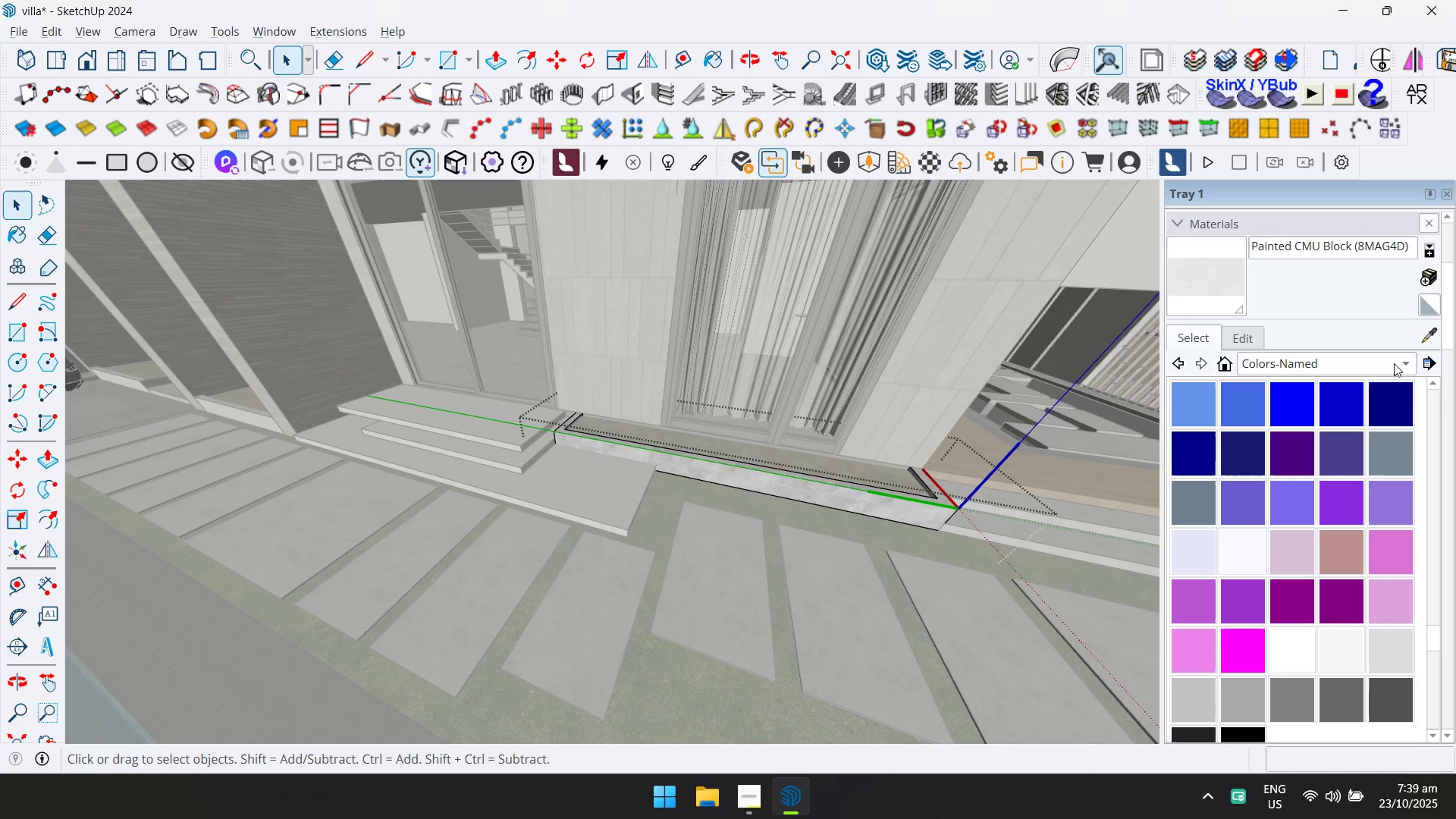 
left_click([1427, 336])
 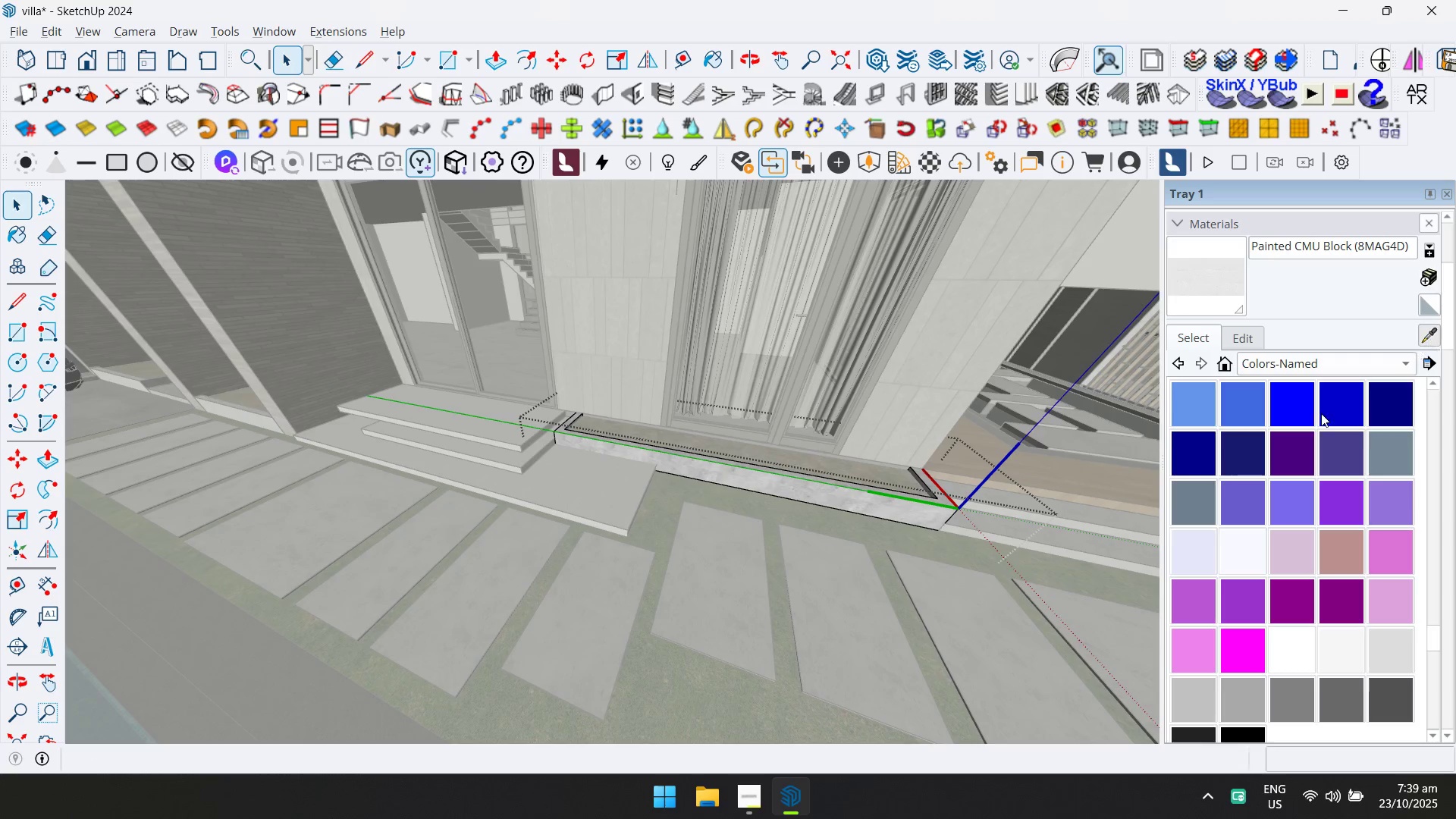 
scroll: coordinate [512, 514], scroll_direction: down, amount: 5.0
 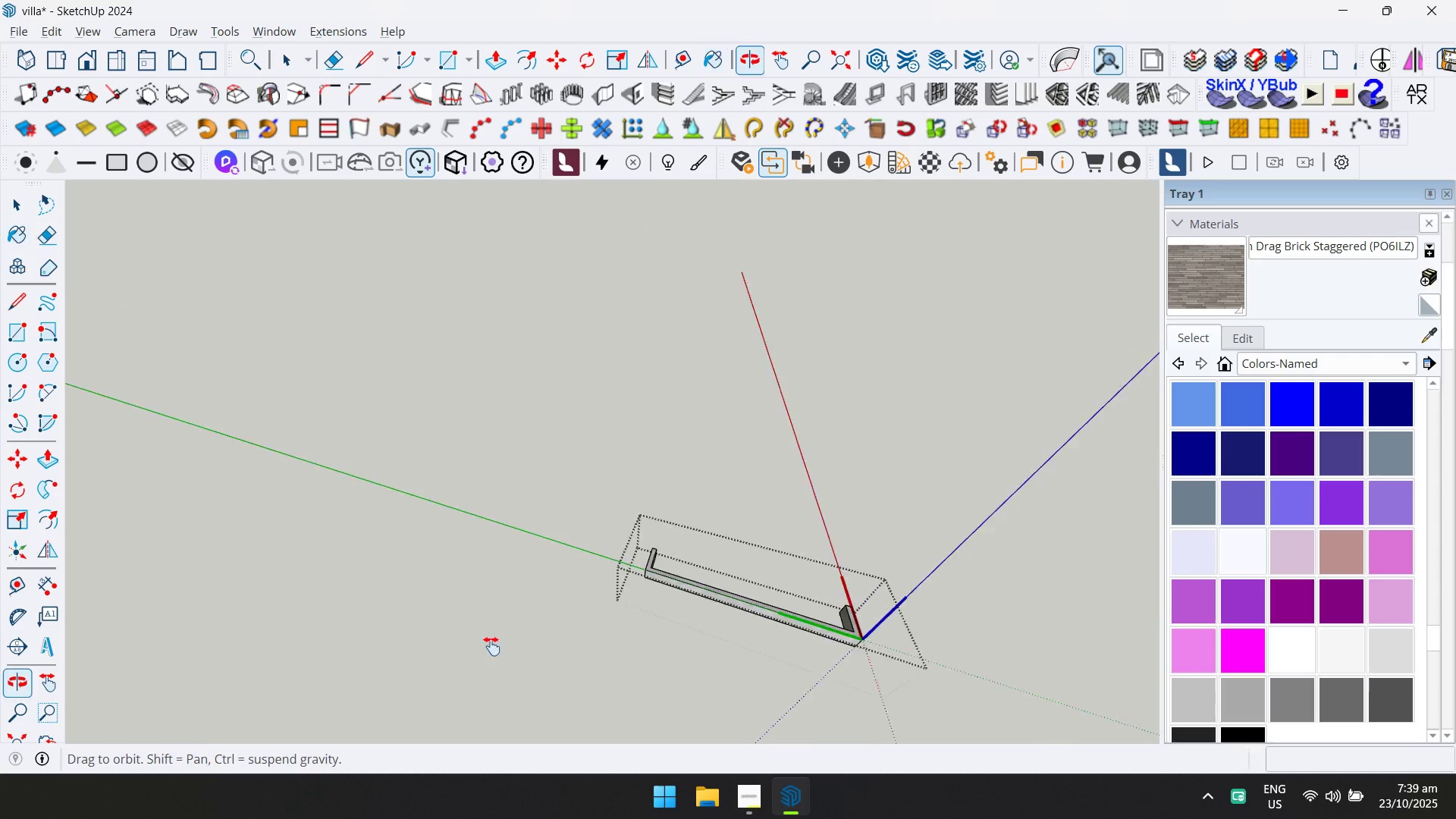 
left_click([482, 539])
 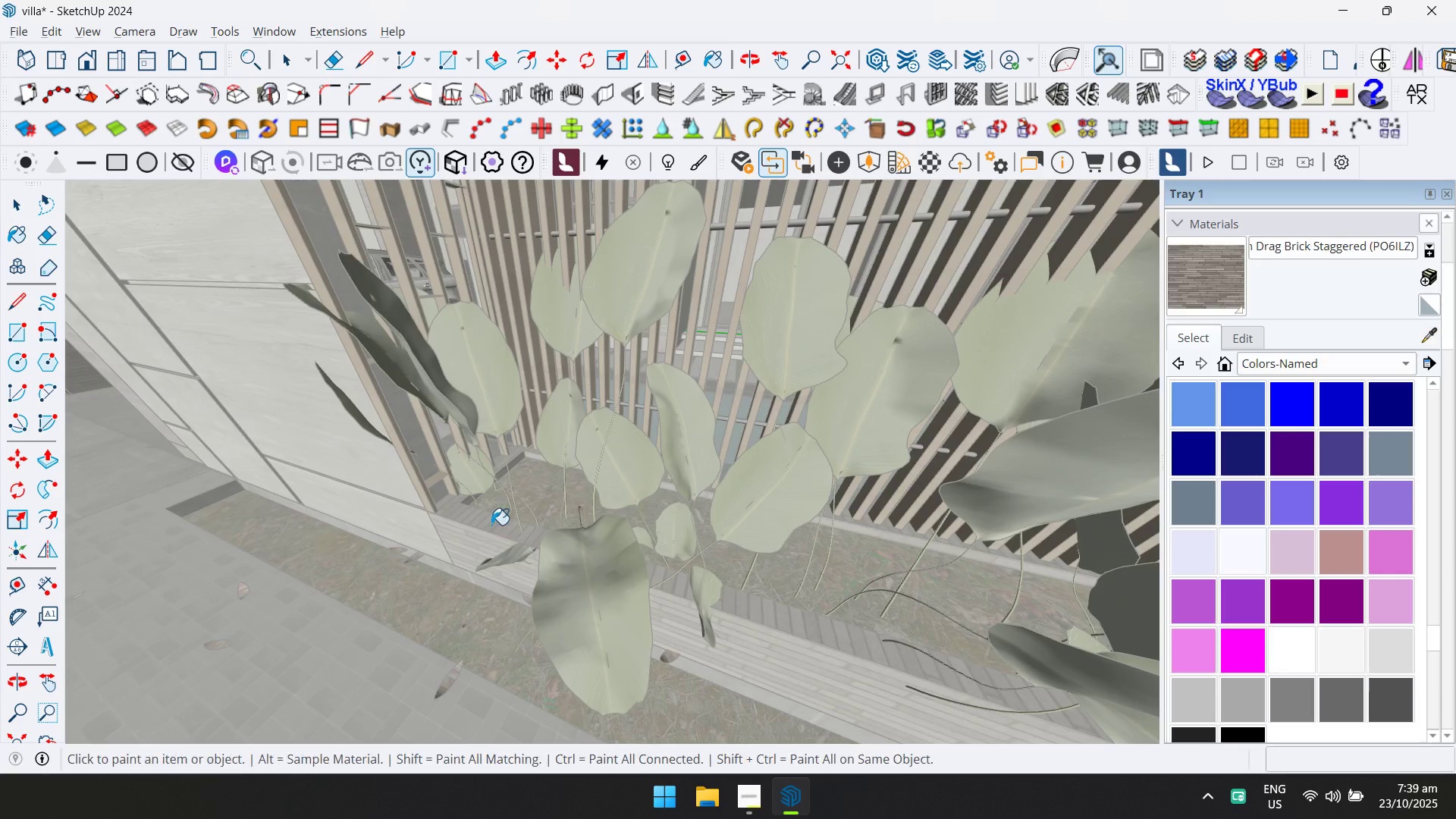 
key(D)
 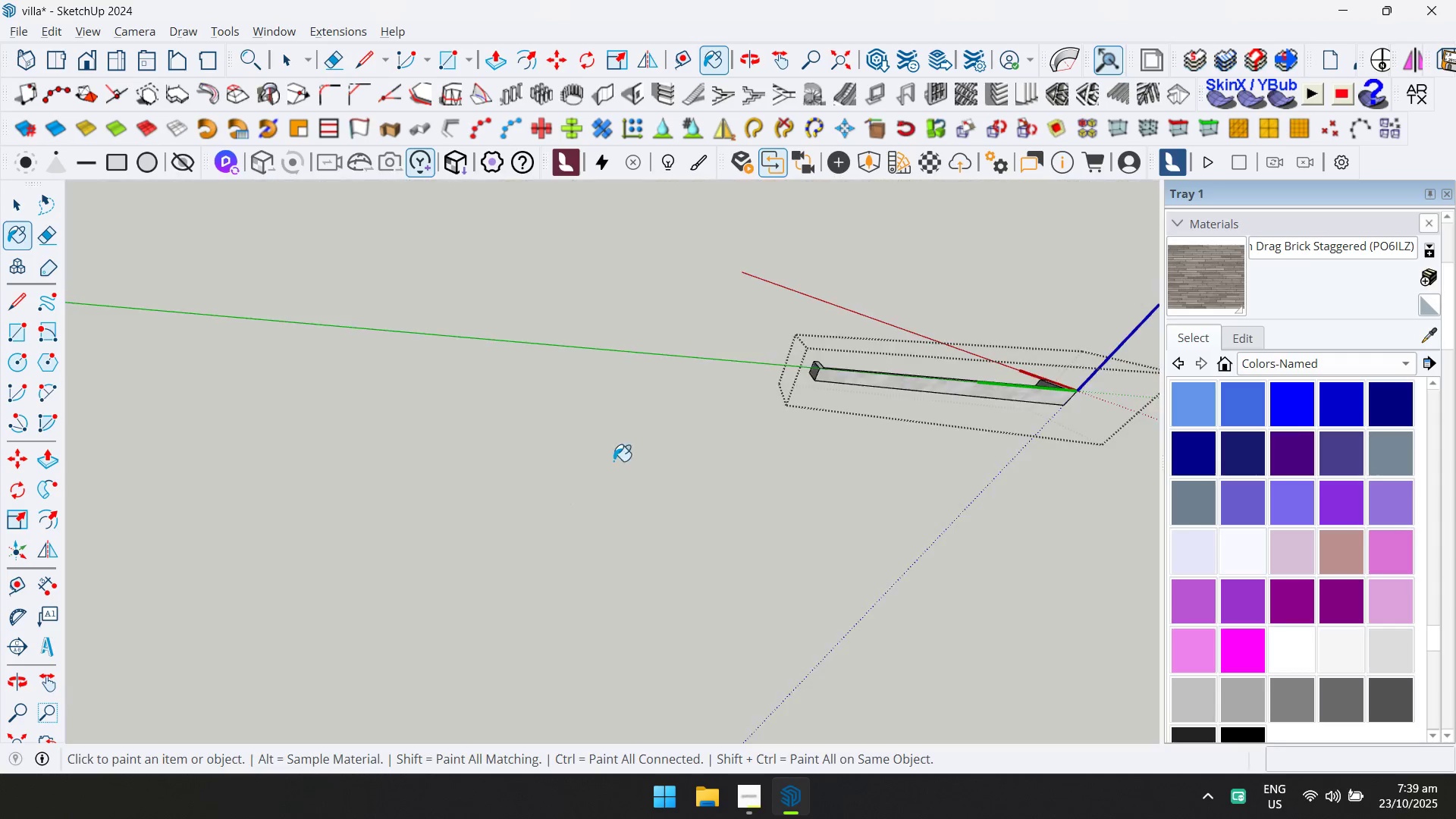 
hold_key(key=ShiftLeft, duration=0.35)
 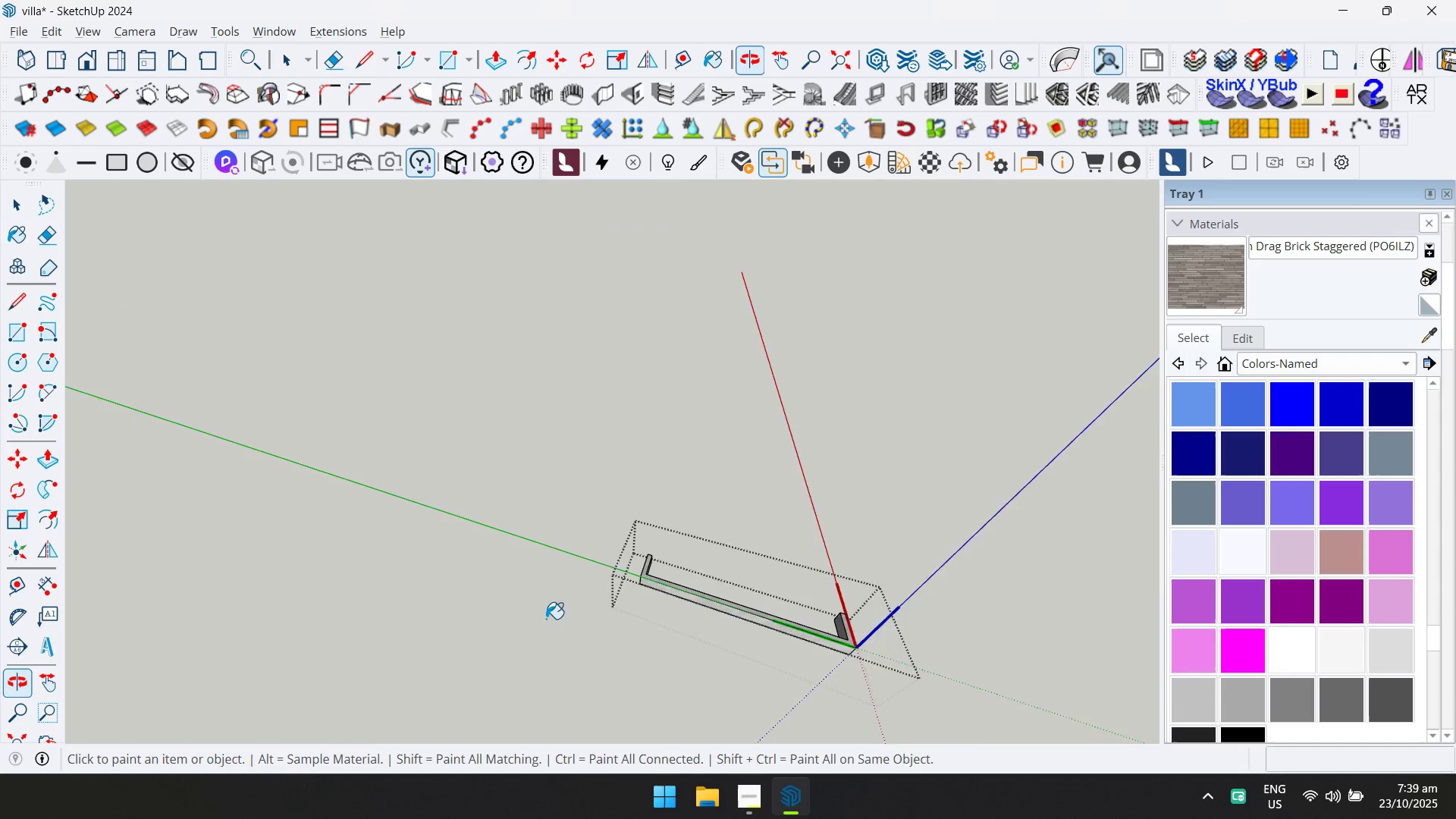 
scroll: coordinate [655, 585], scroll_direction: up, amount: 11.0
 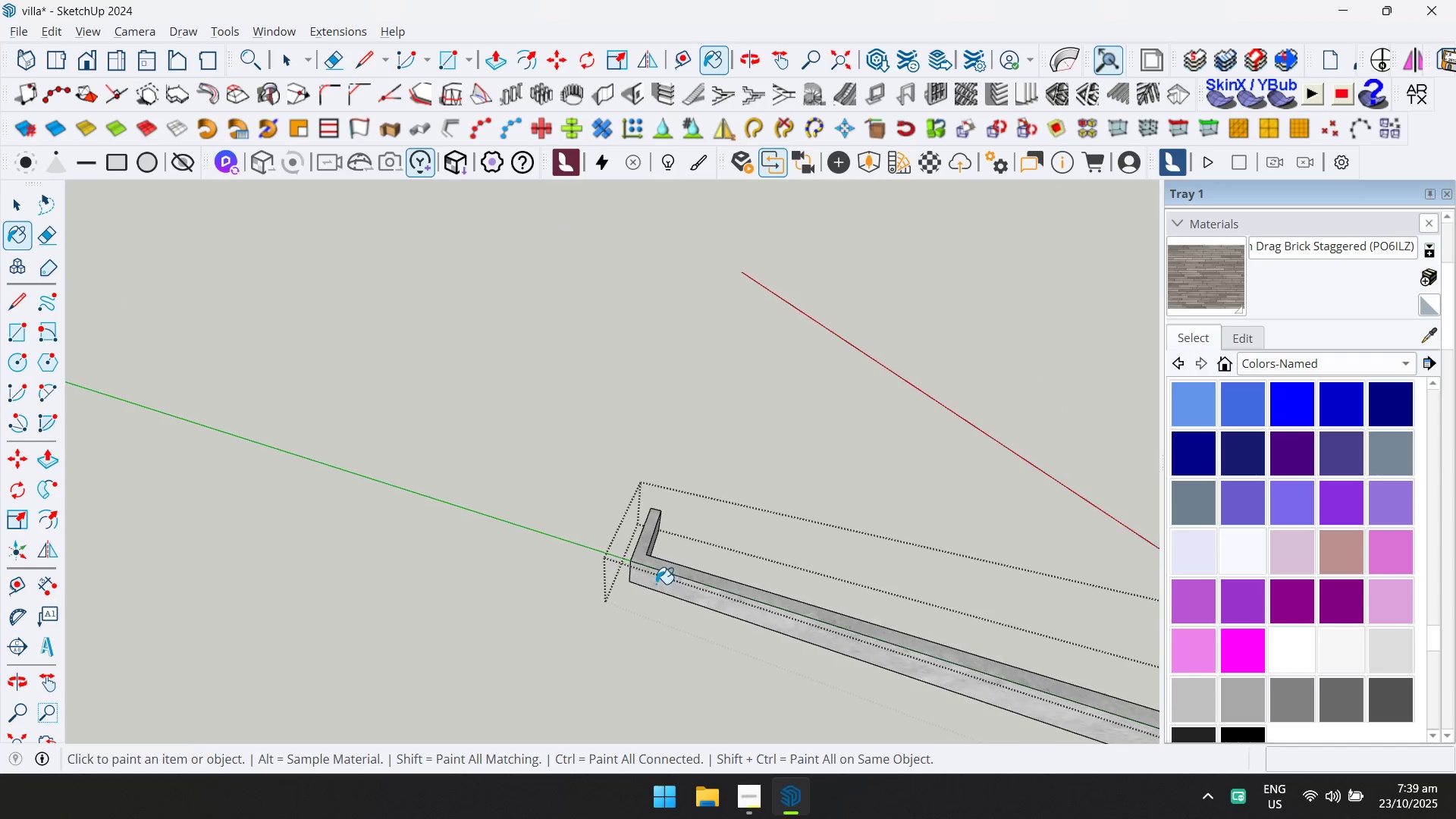 
hold_key(key=ControlLeft, duration=0.35)
 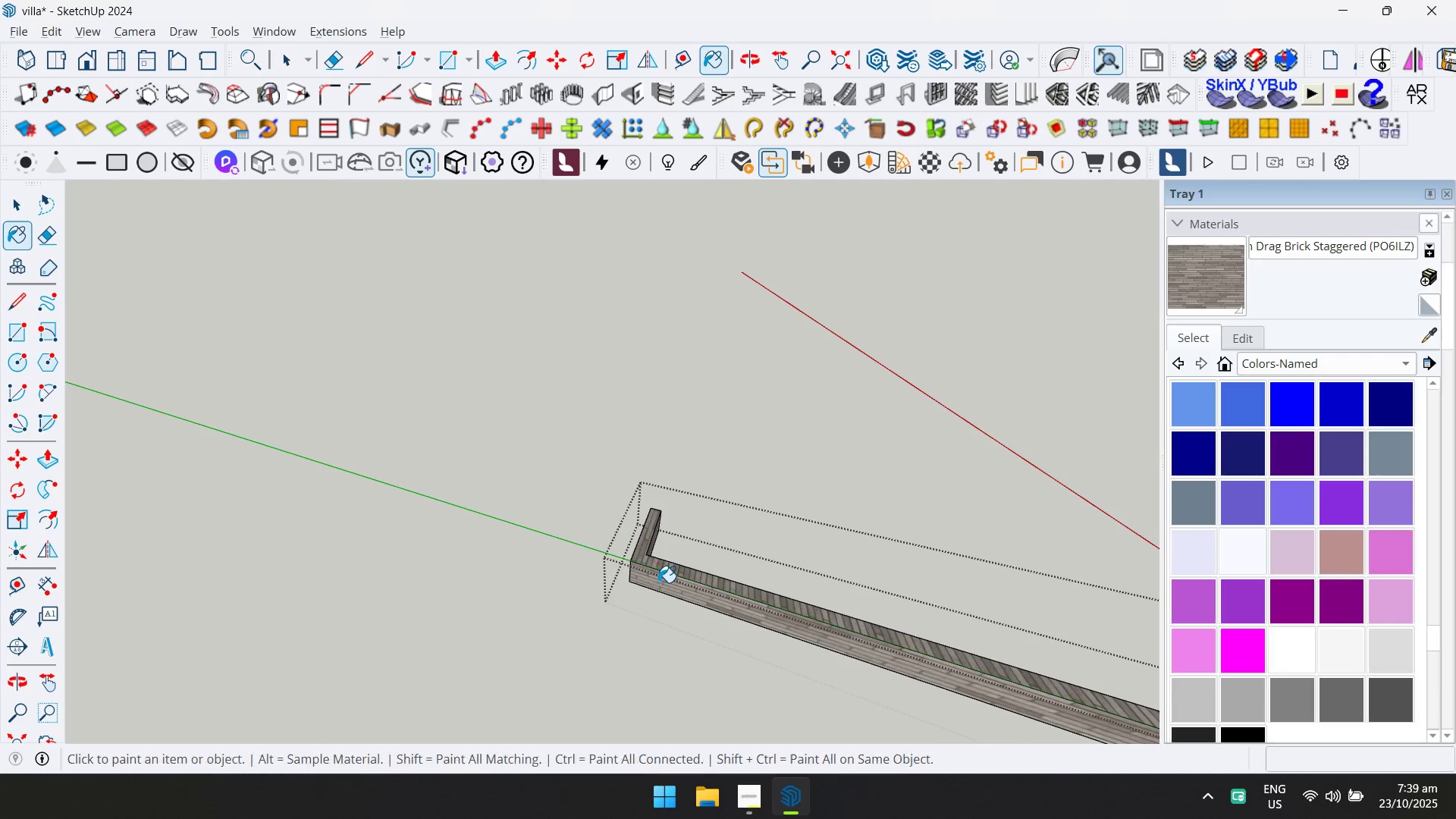 
key(Escape)
 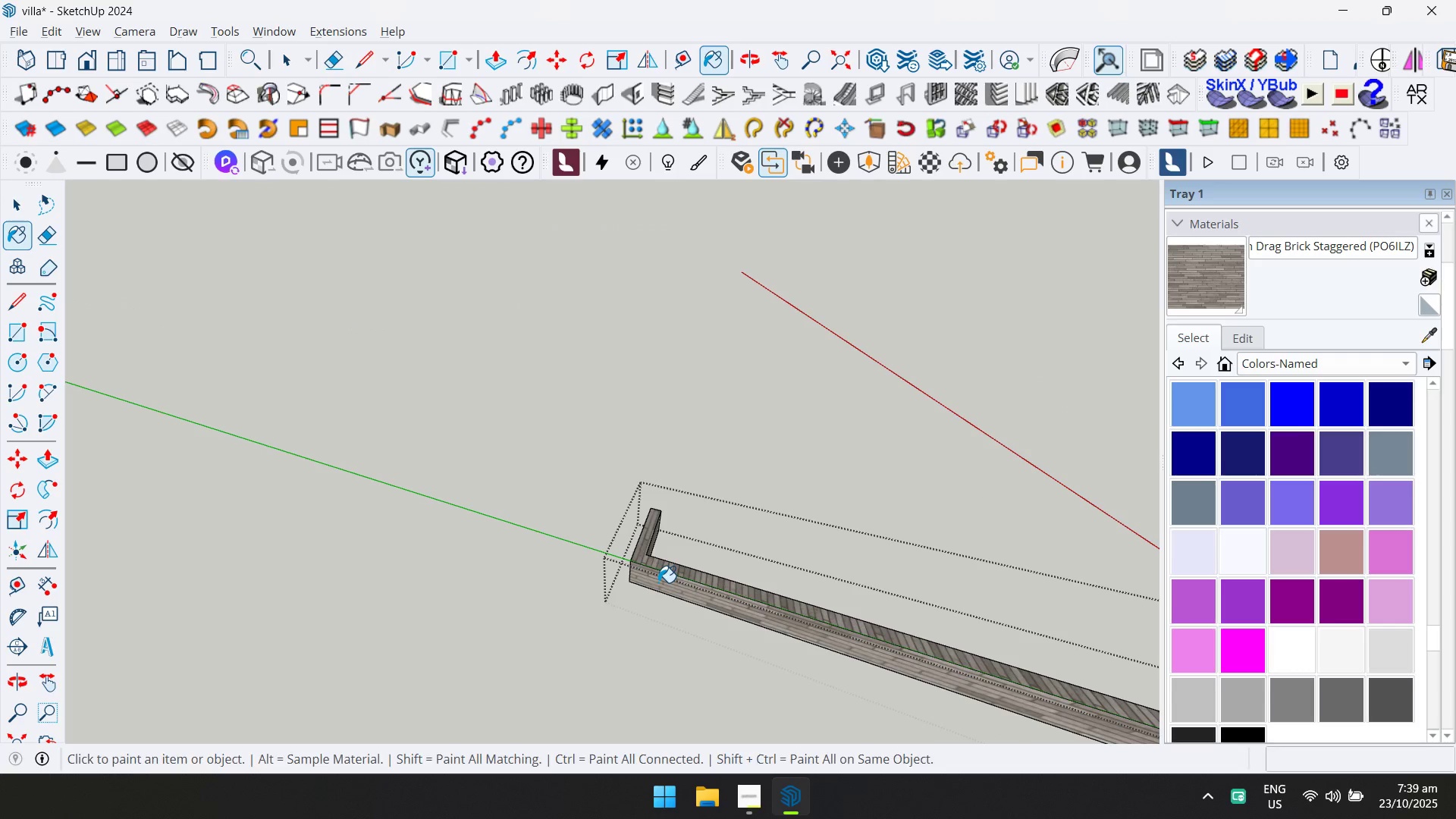 
key(Space)
 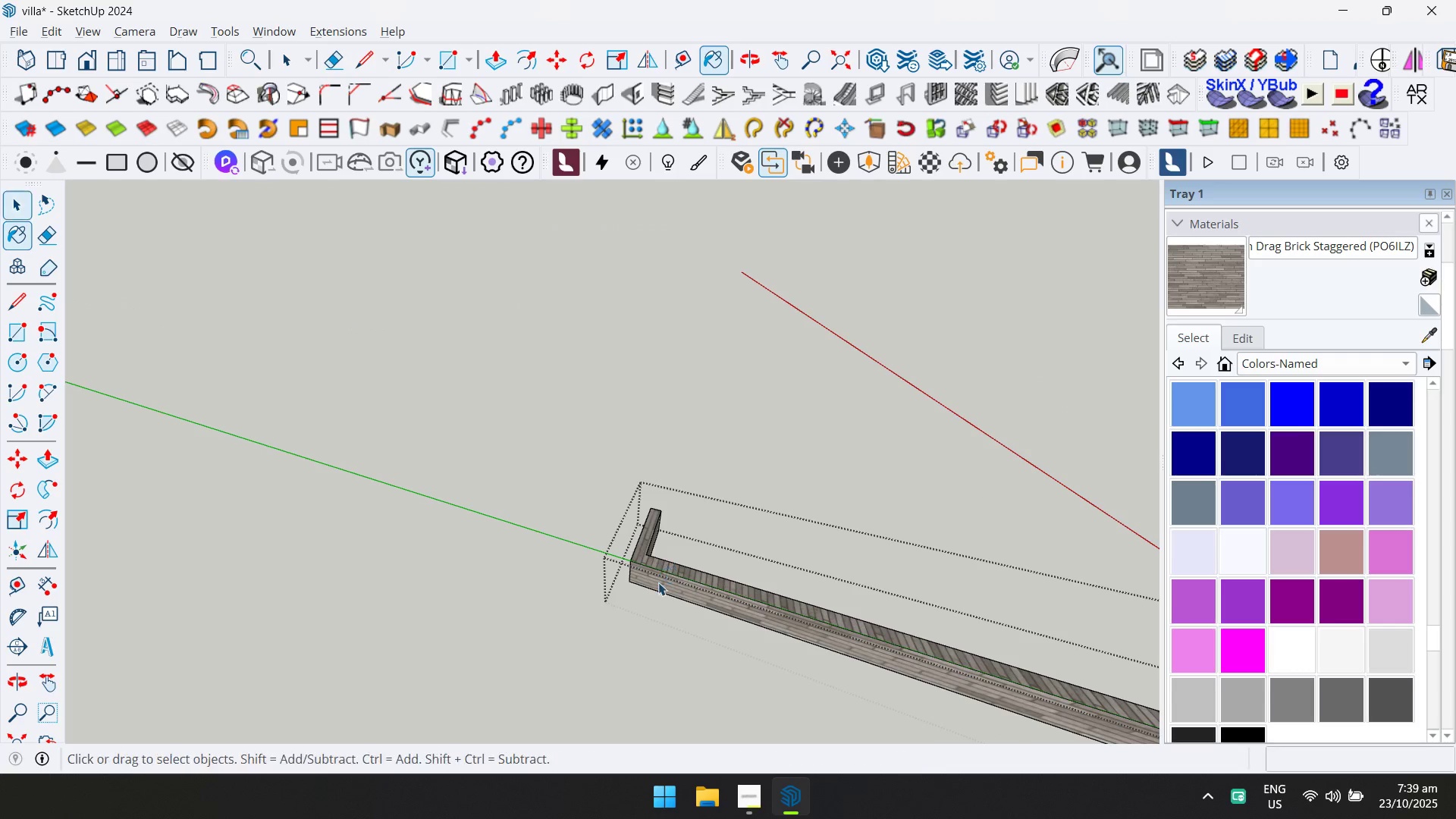 
key(Escape)
 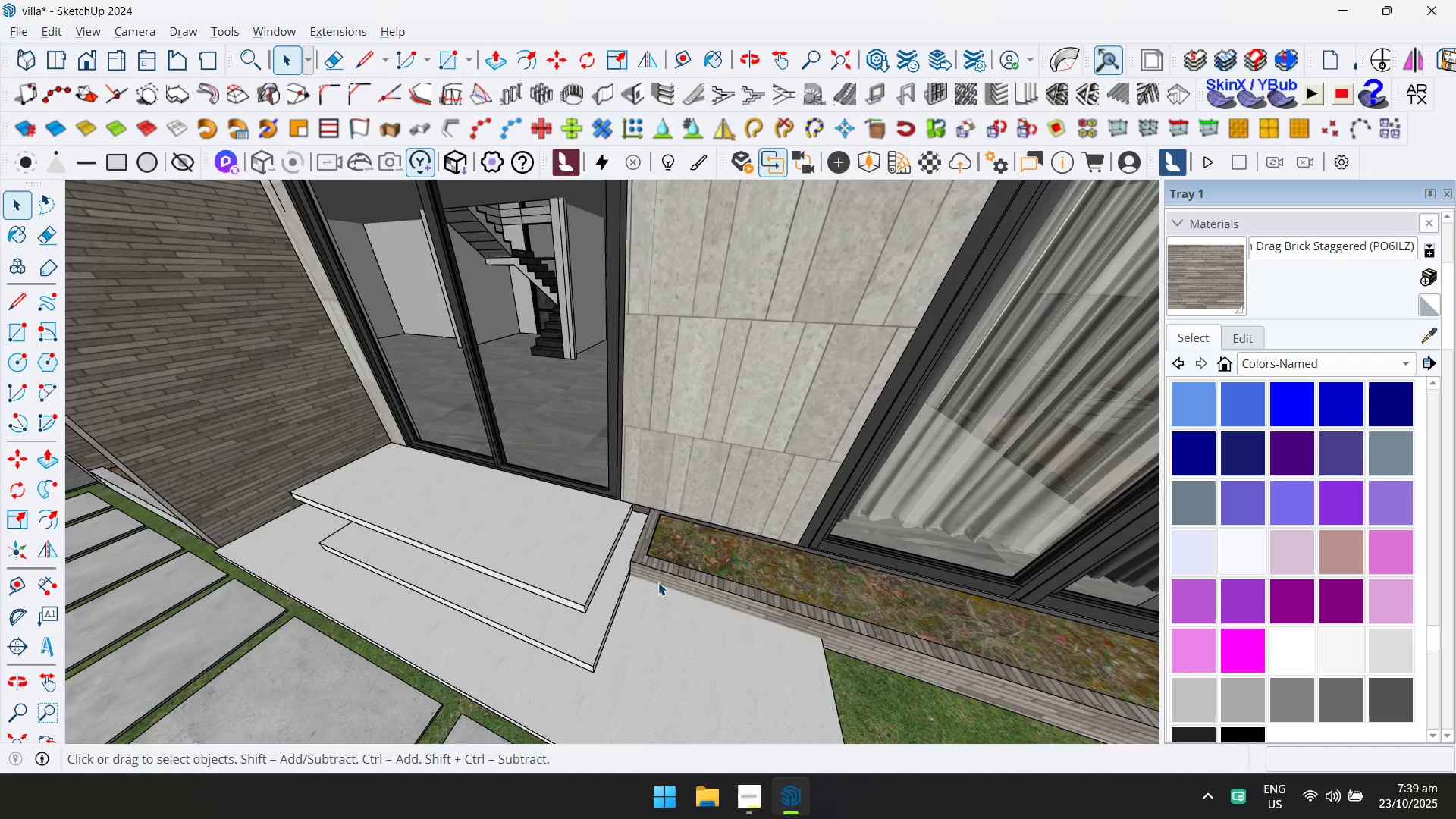 
scroll: coordinate [658, 582], scroll_direction: down, amount: 3.0
 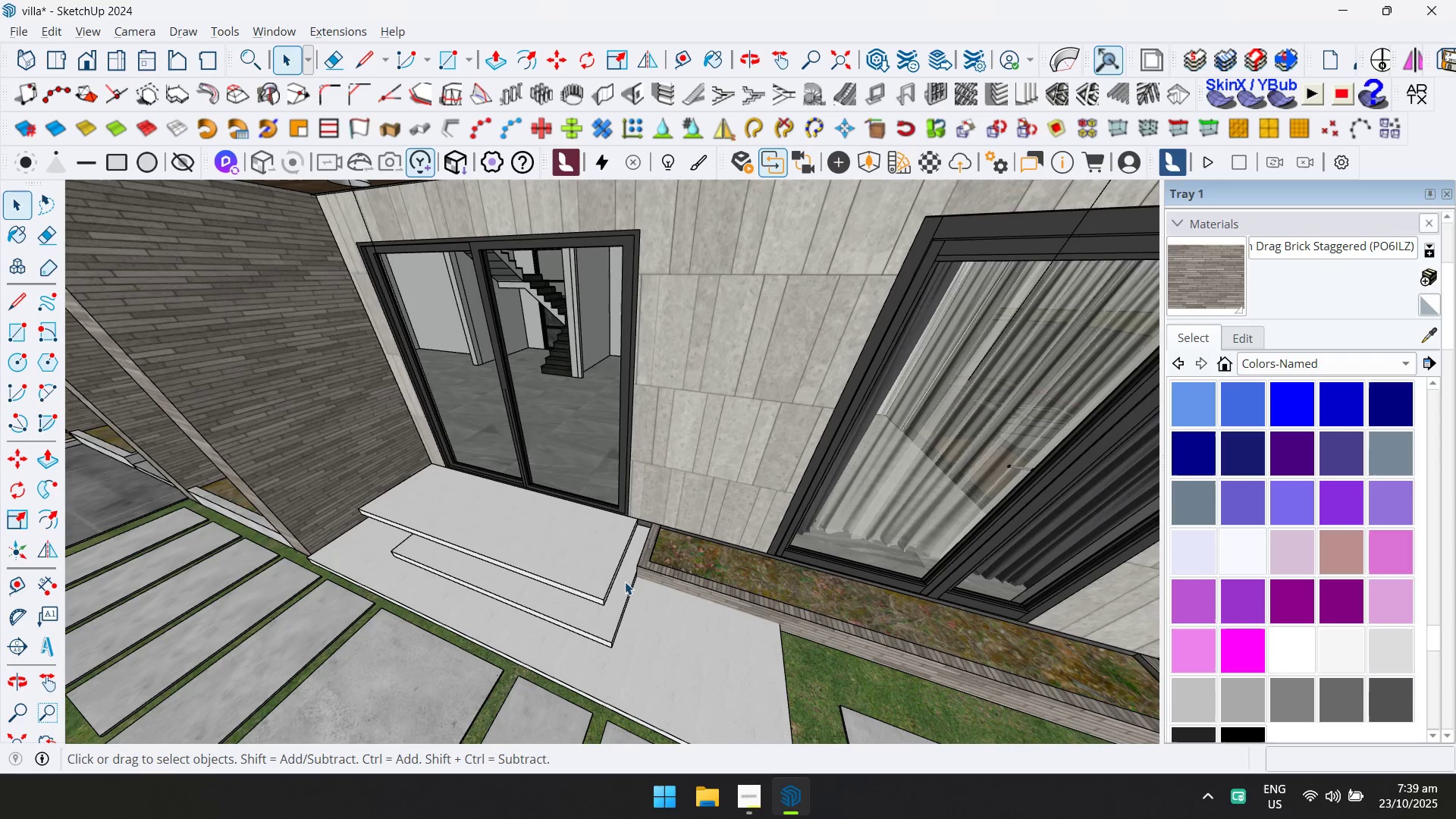 
hold_key(key=ShiftLeft, duration=0.88)
 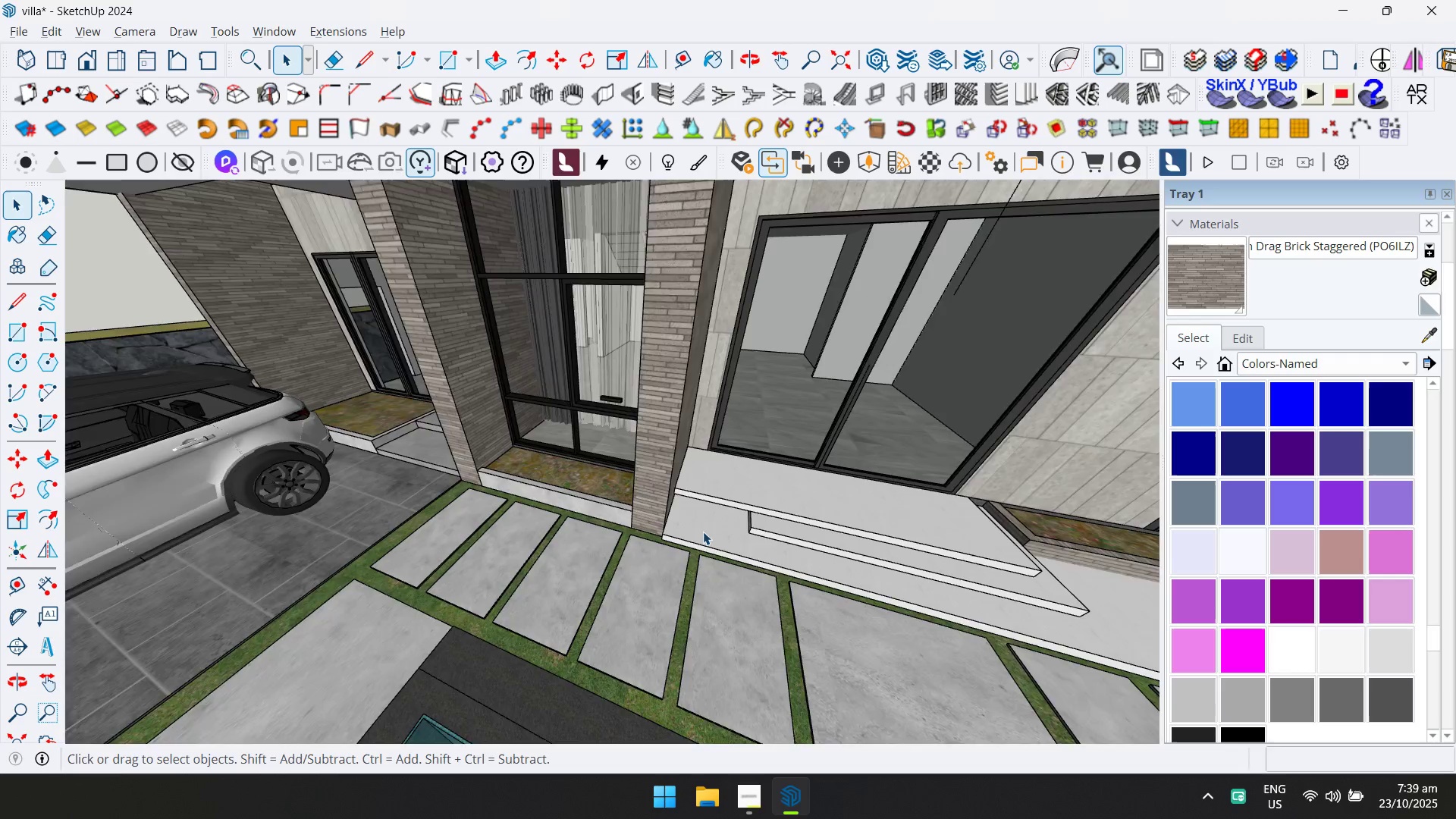 
scroll: coordinate [652, 523], scroll_direction: up, amount: 3.0
 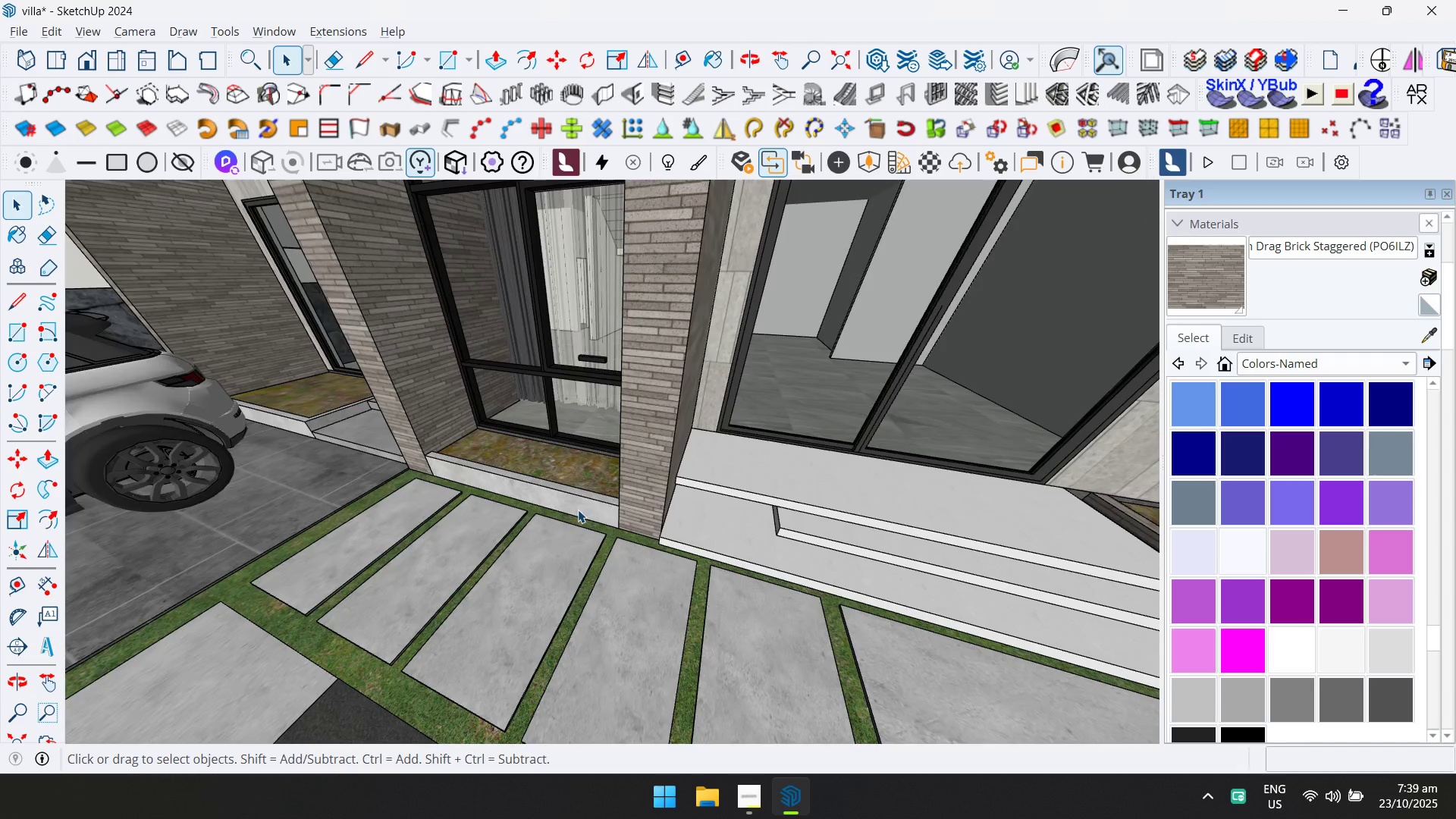 
double_click([578, 510])
 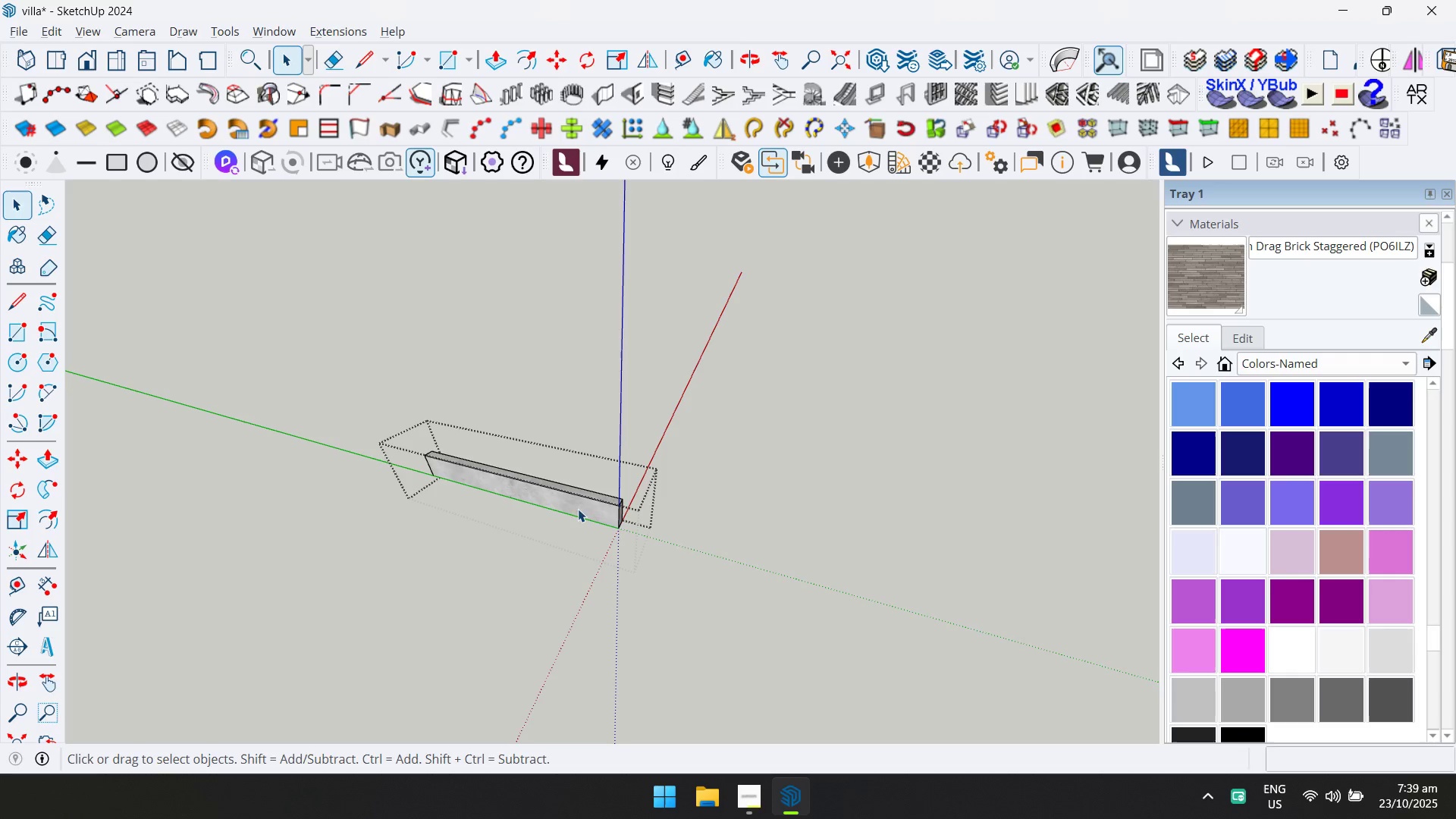 
key(Control+A)
 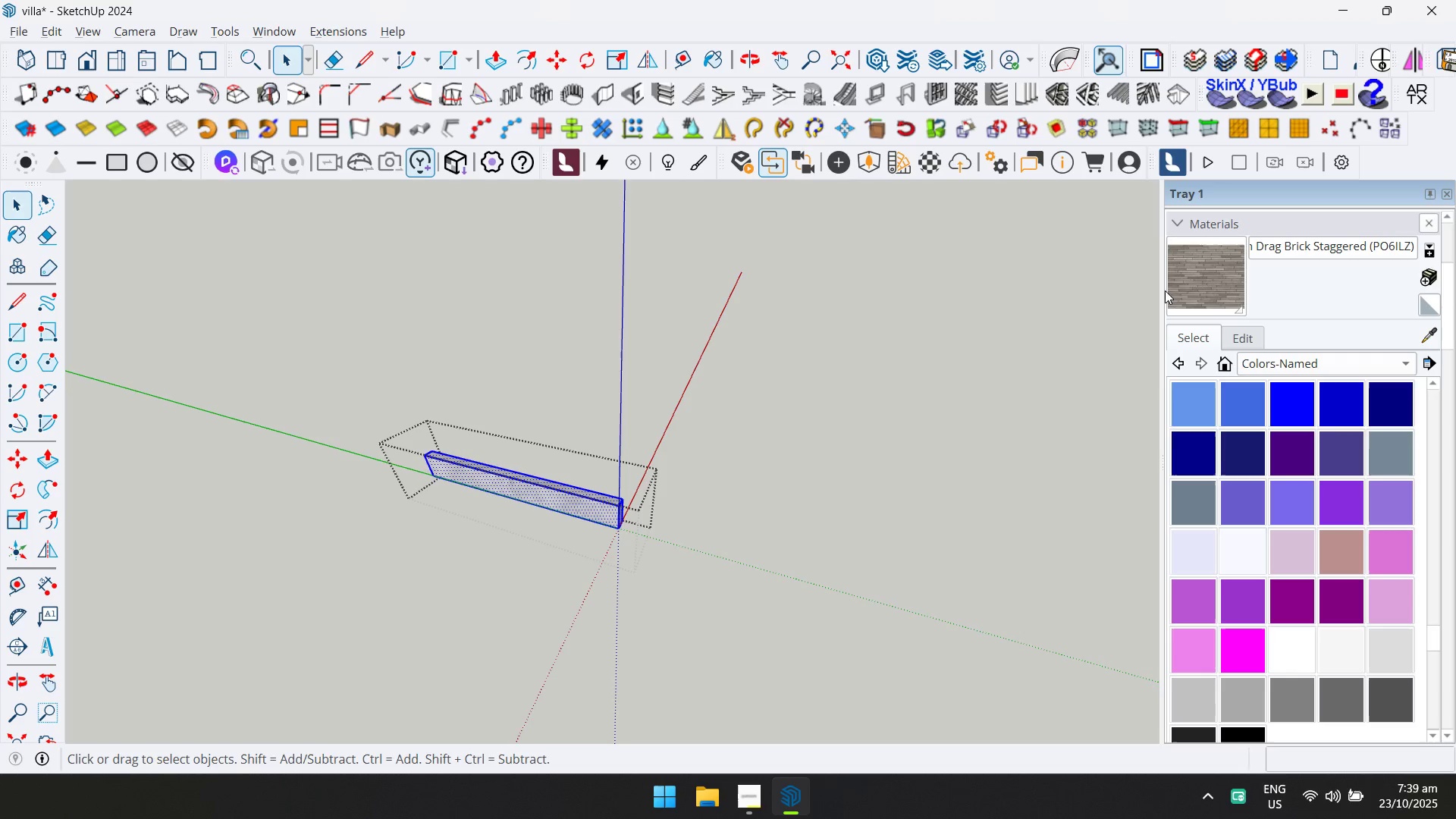 
left_click_drag(start_coordinate=[1202, 271], to_coordinate=[1188, 280])
 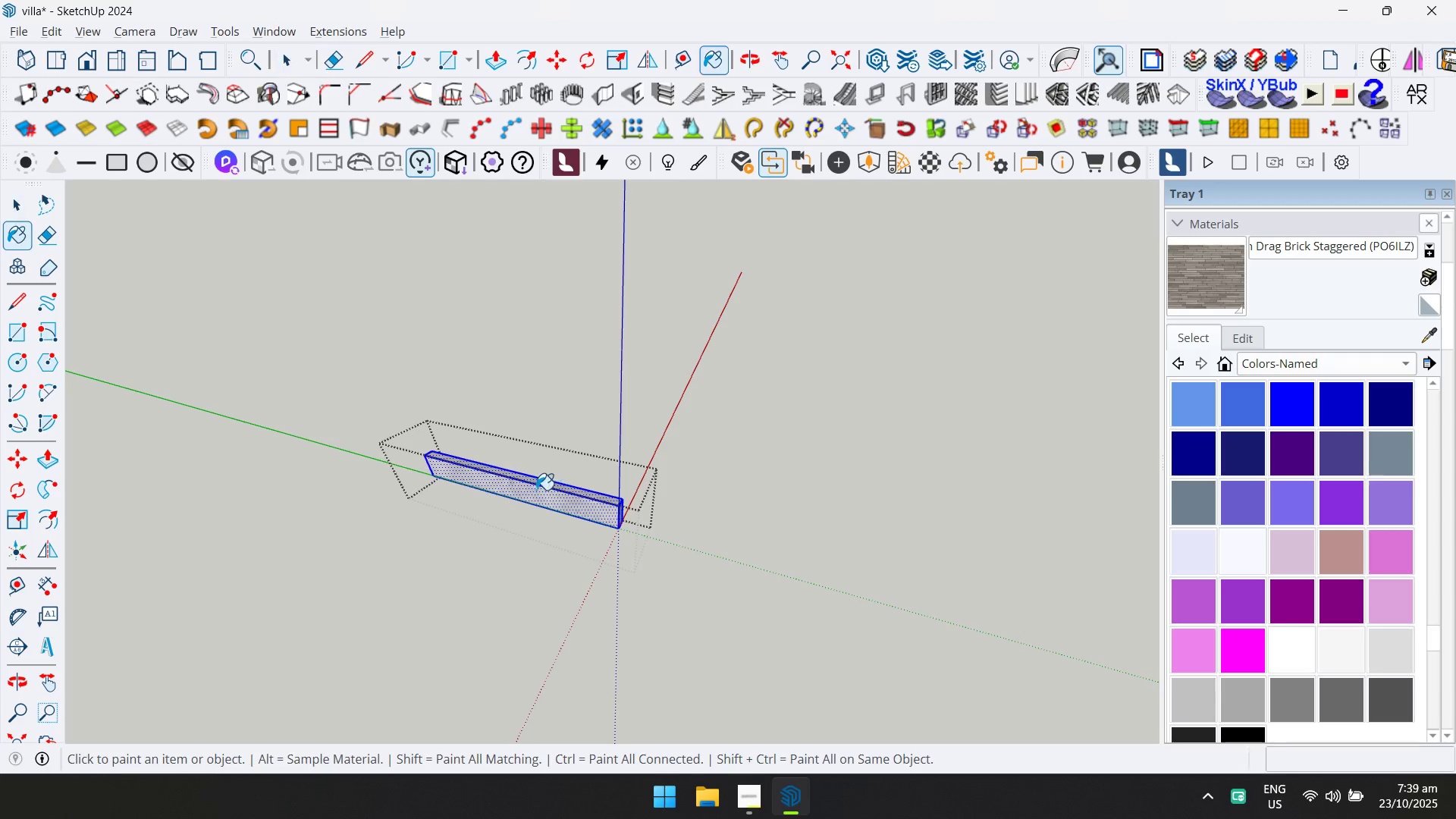 
double_click([535, 492])
 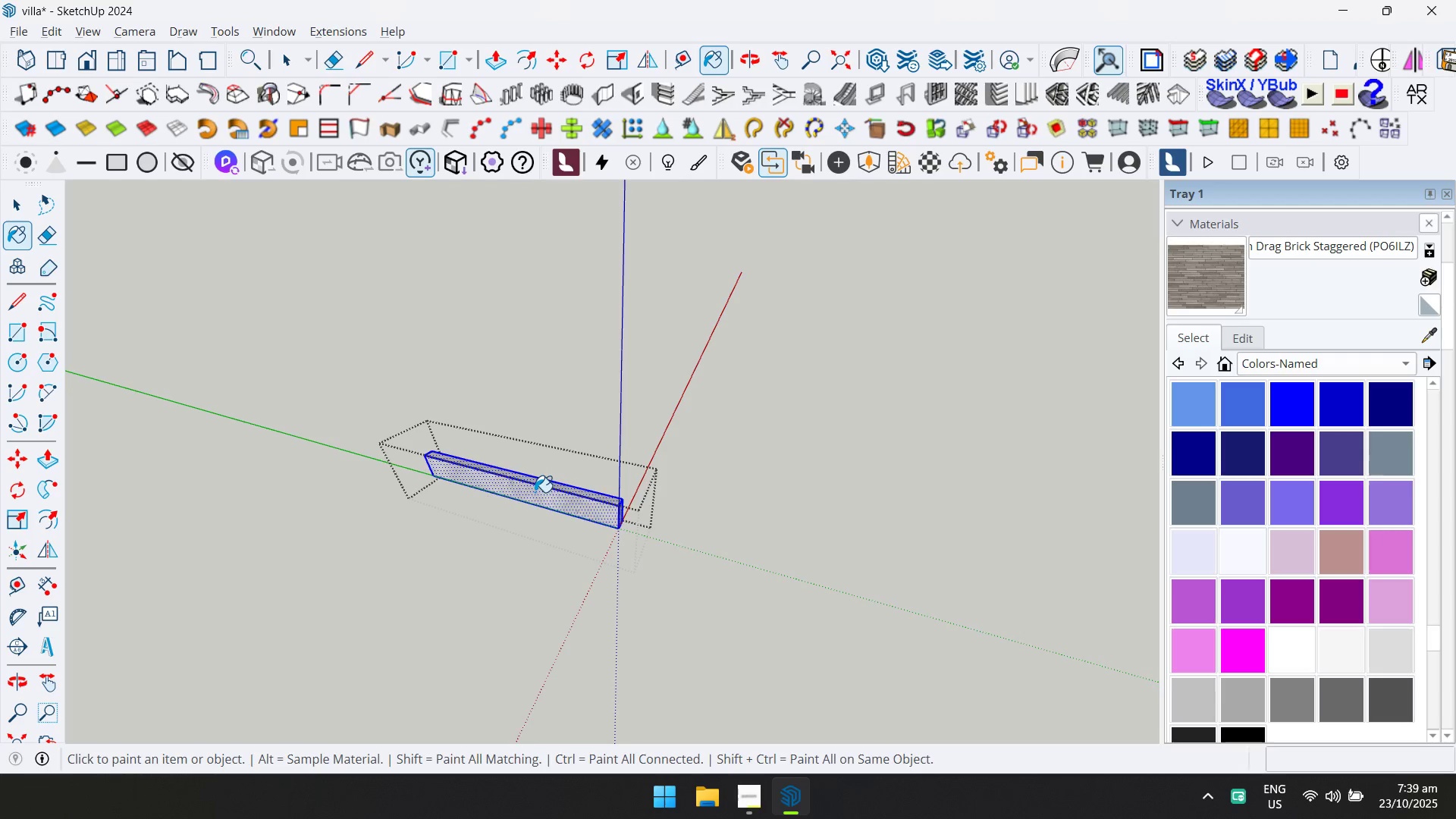 
key(Escape)
 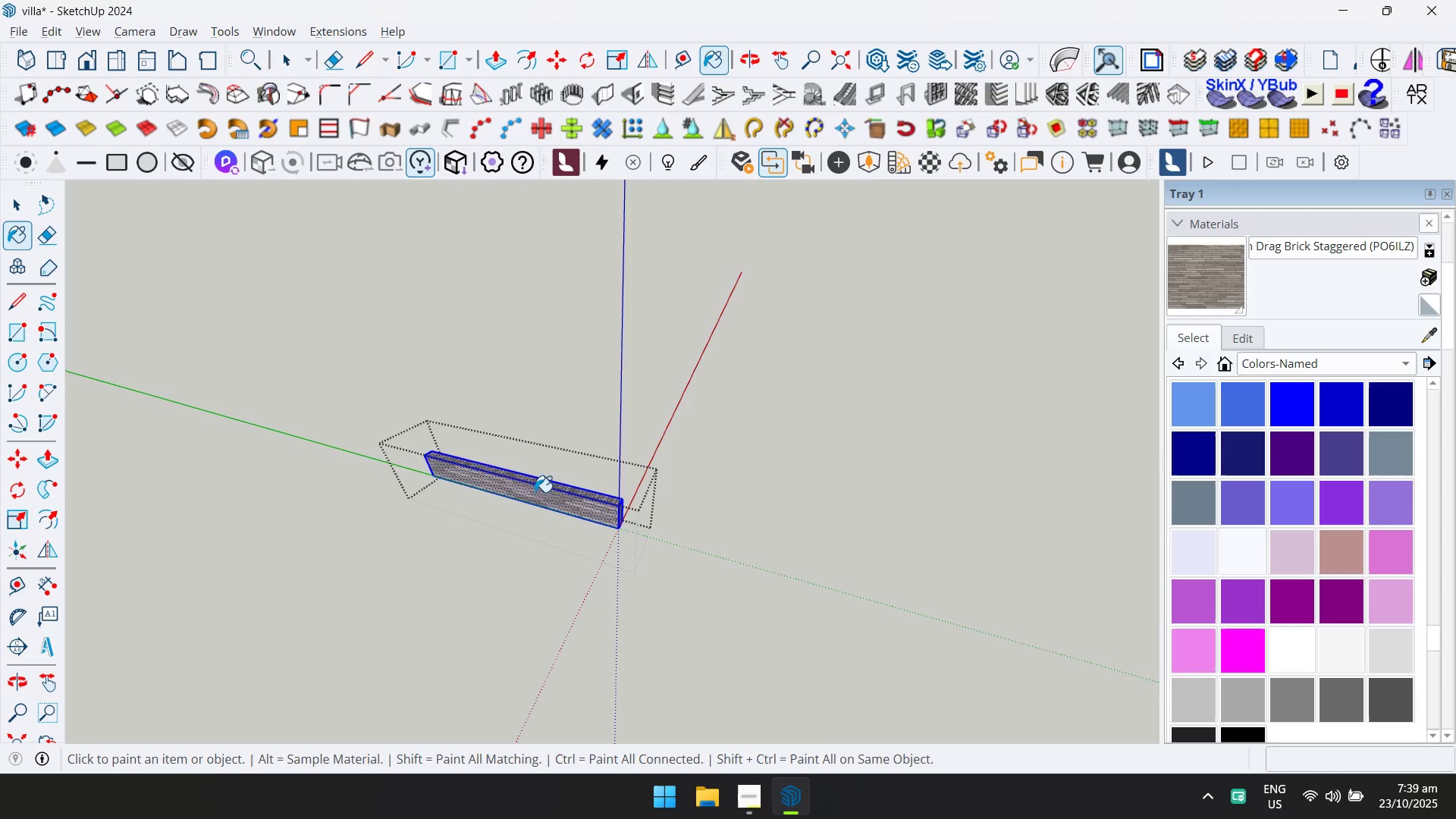 
key(Space)
 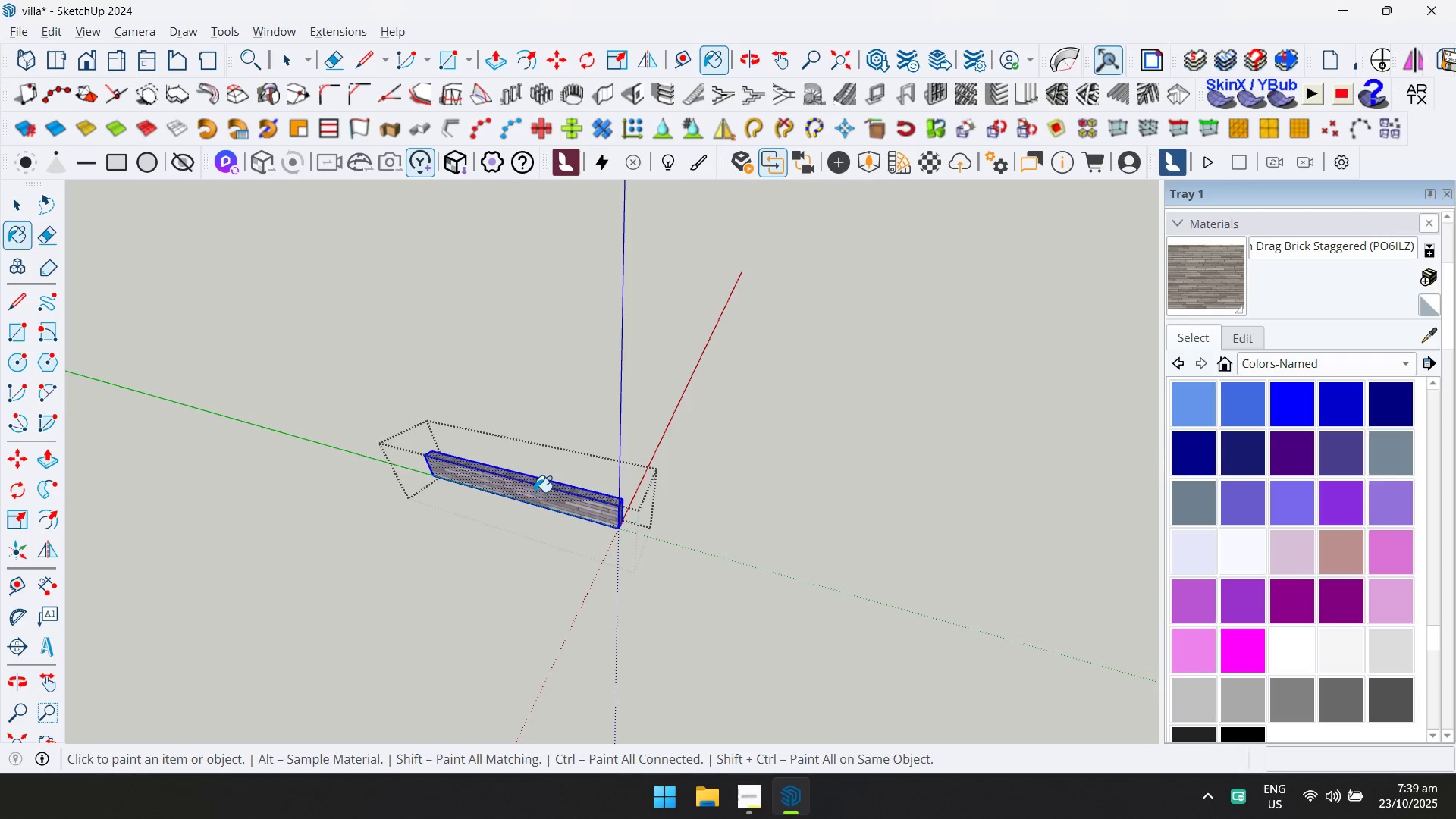 
key(Escape)
 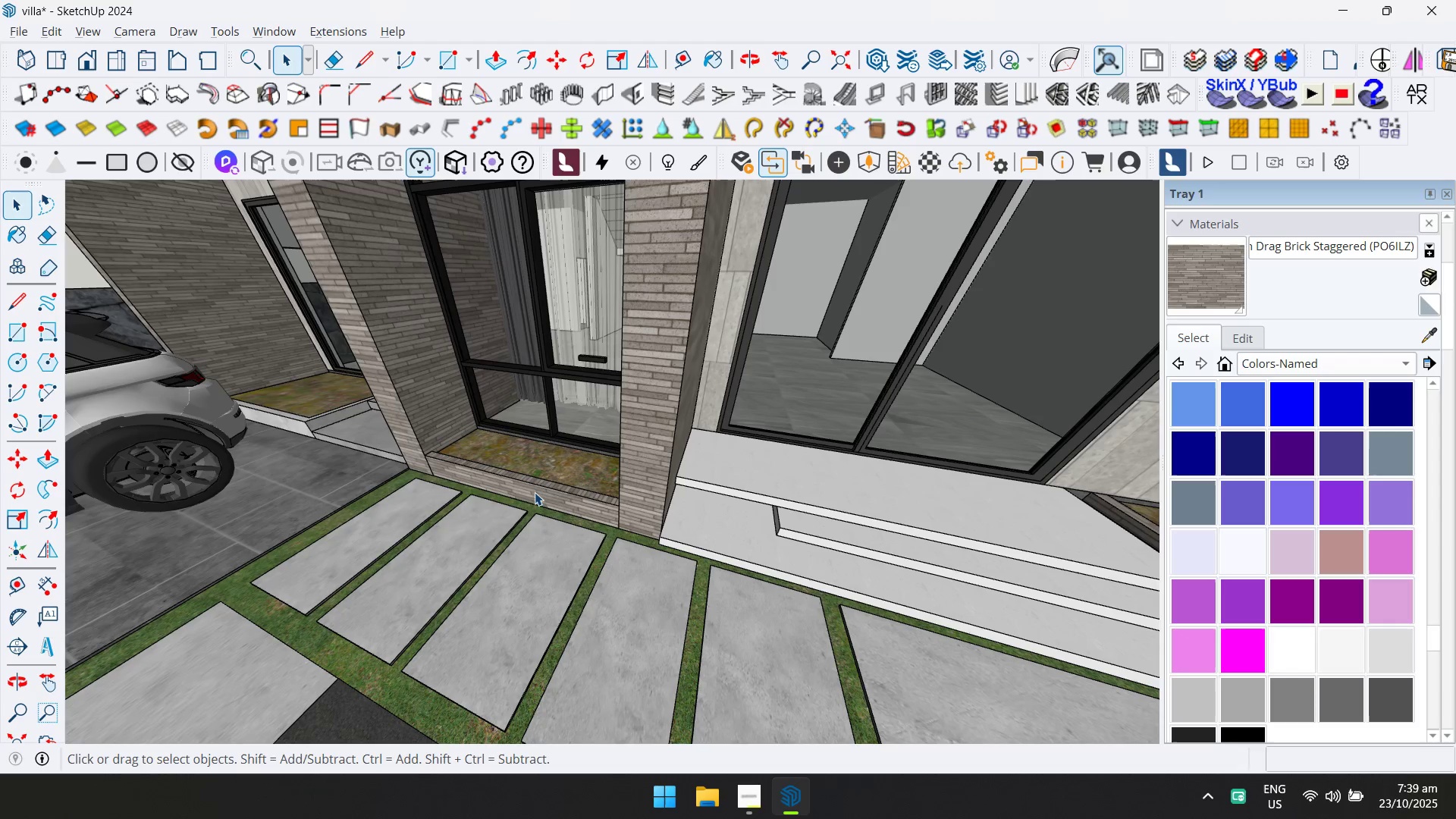 
hold_key(key=ShiftLeft, duration=0.56)
 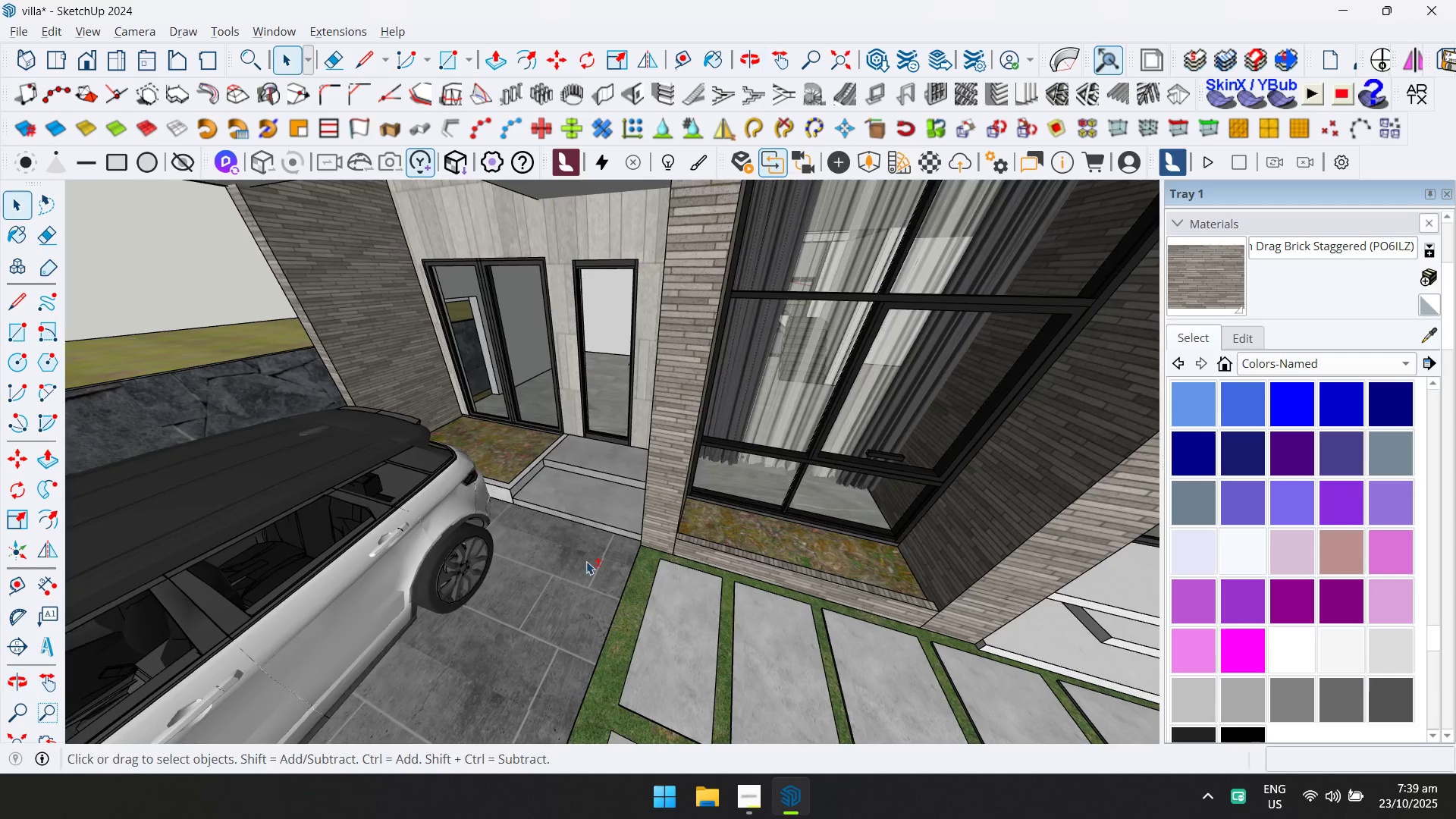 
scroll: coordinate [517, 472], scroll_direction: up, amount: 7.0
 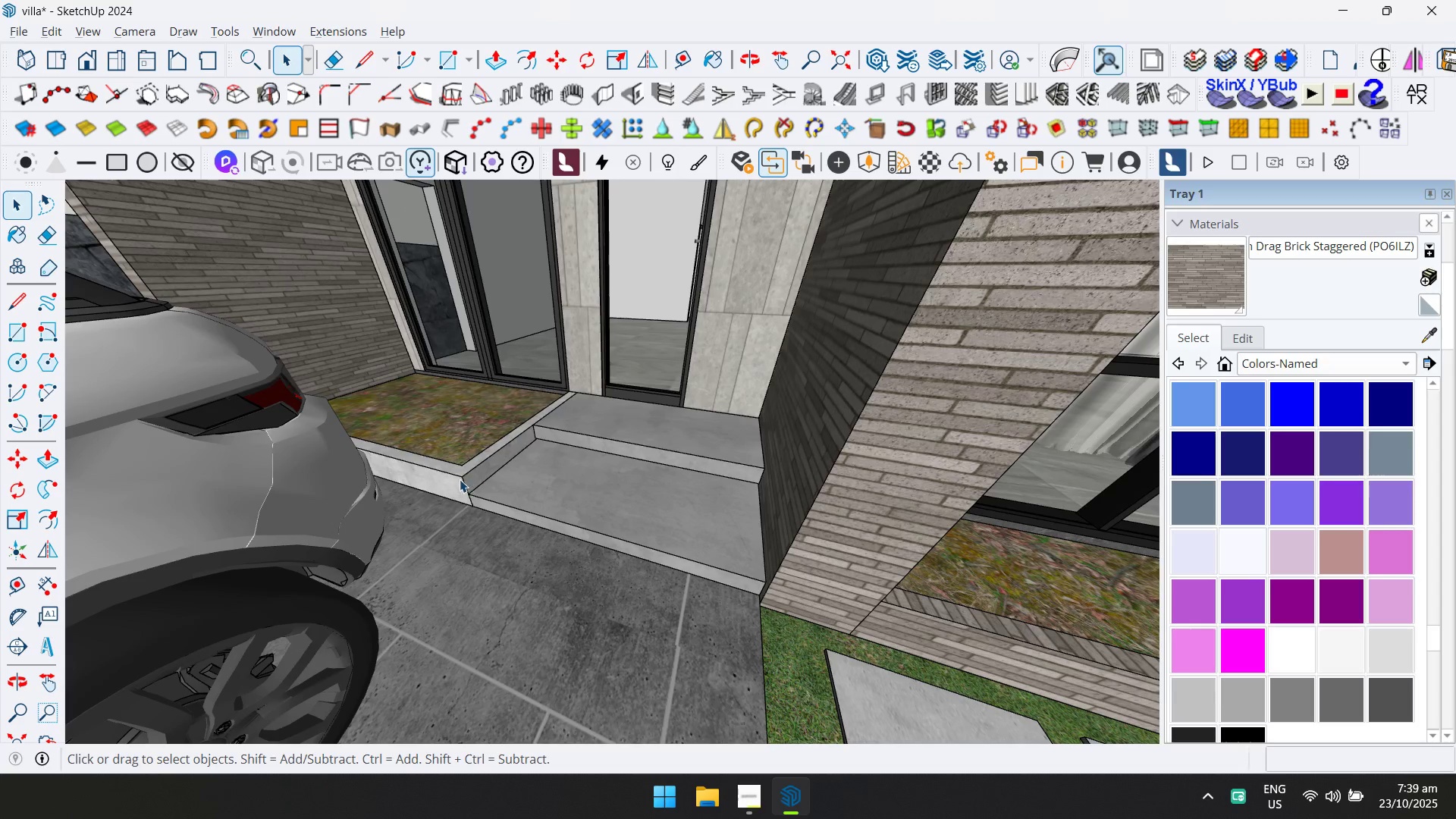 
double_click([460, 479])
 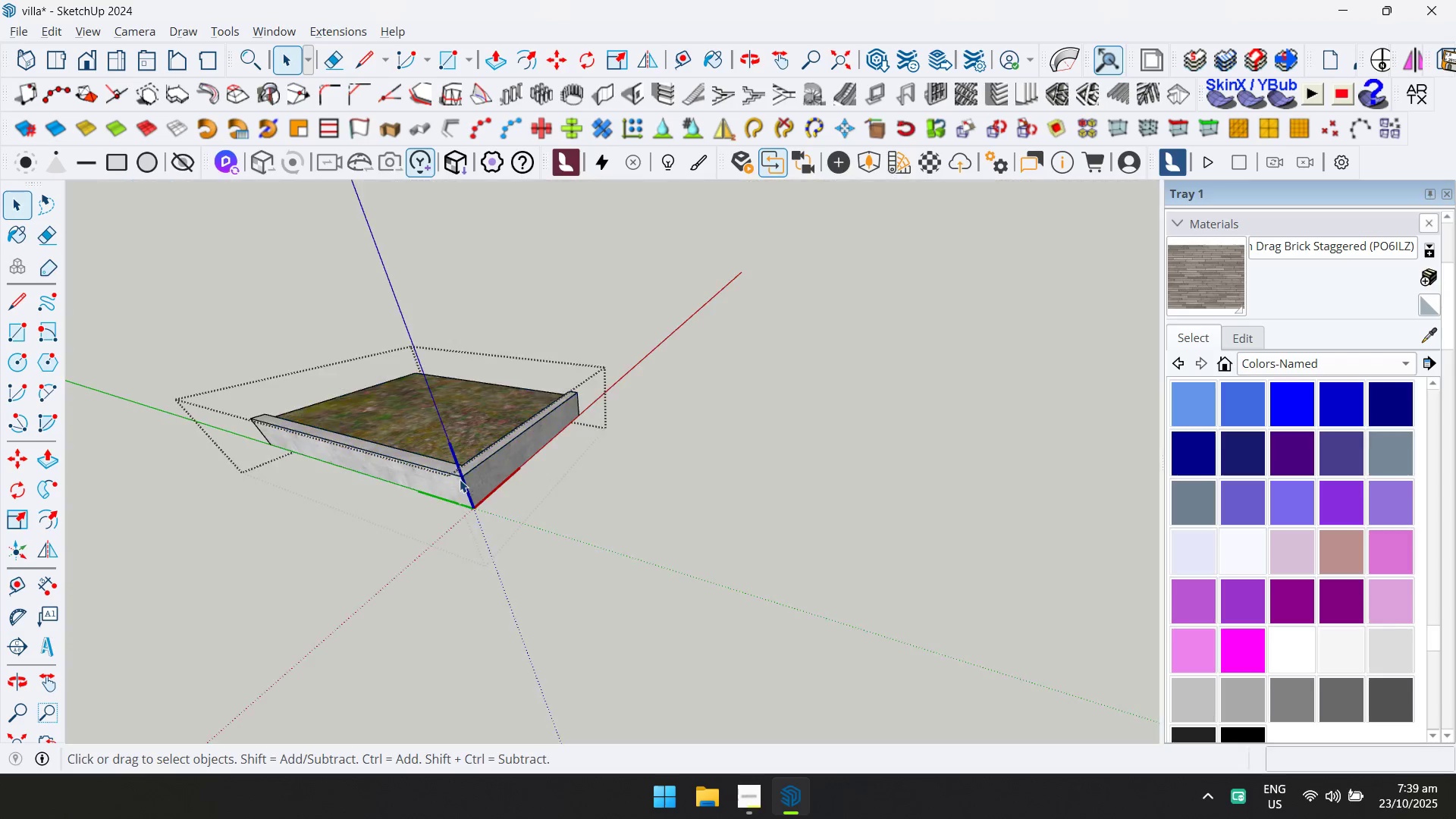 
key(Control+ControlLeft)
 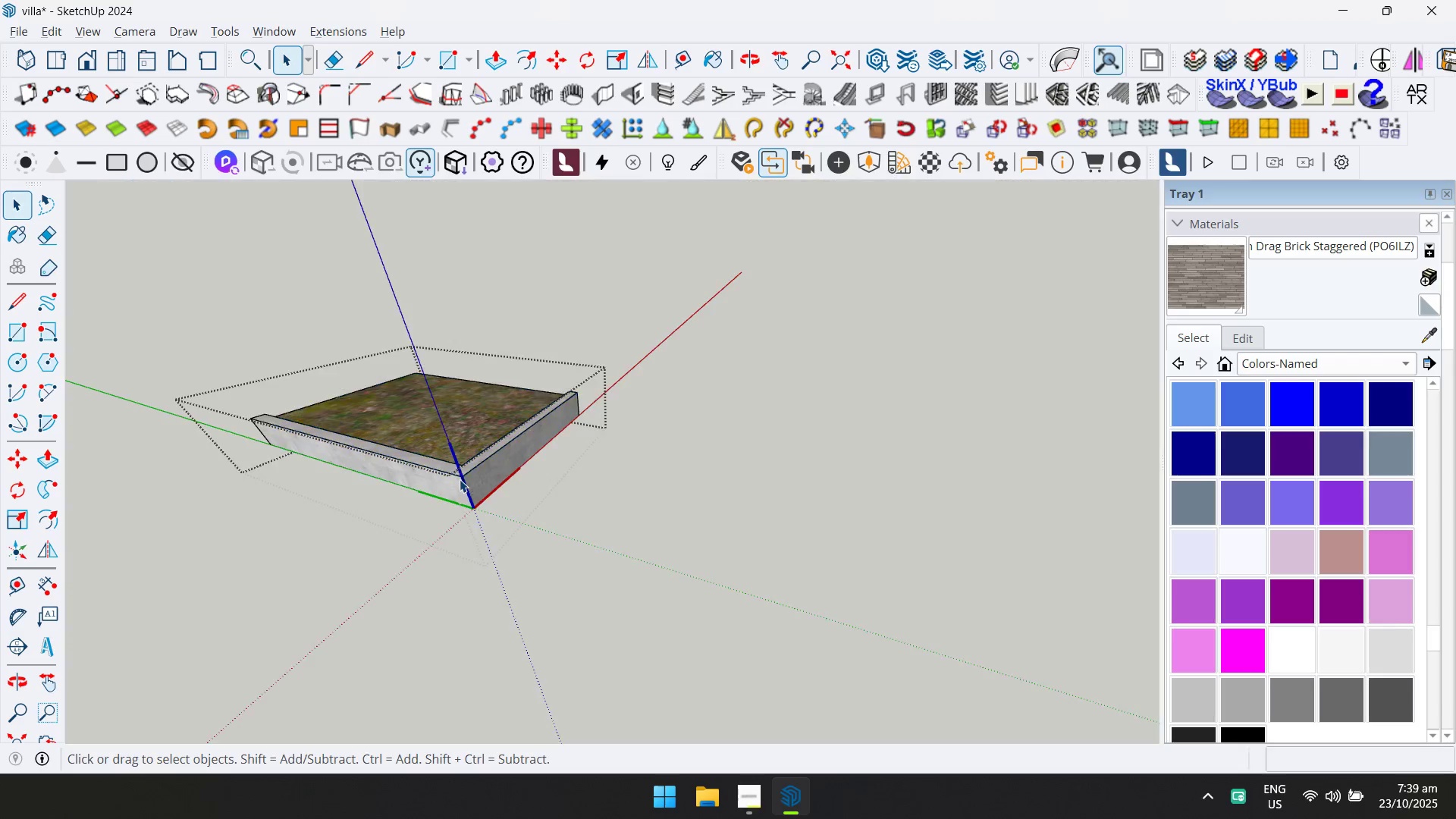 
key(Control+A)
 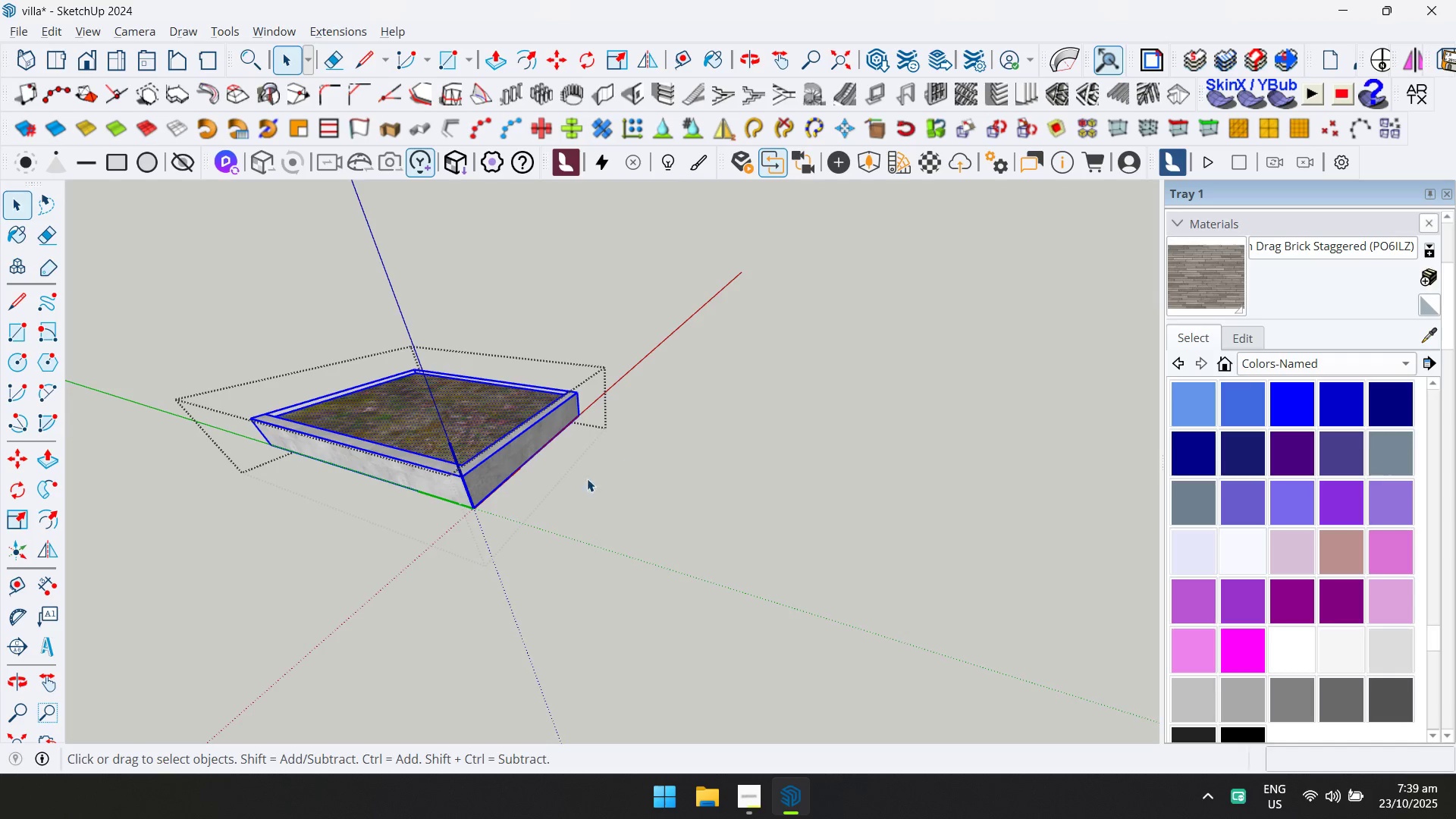 
left_click([519, 461])
 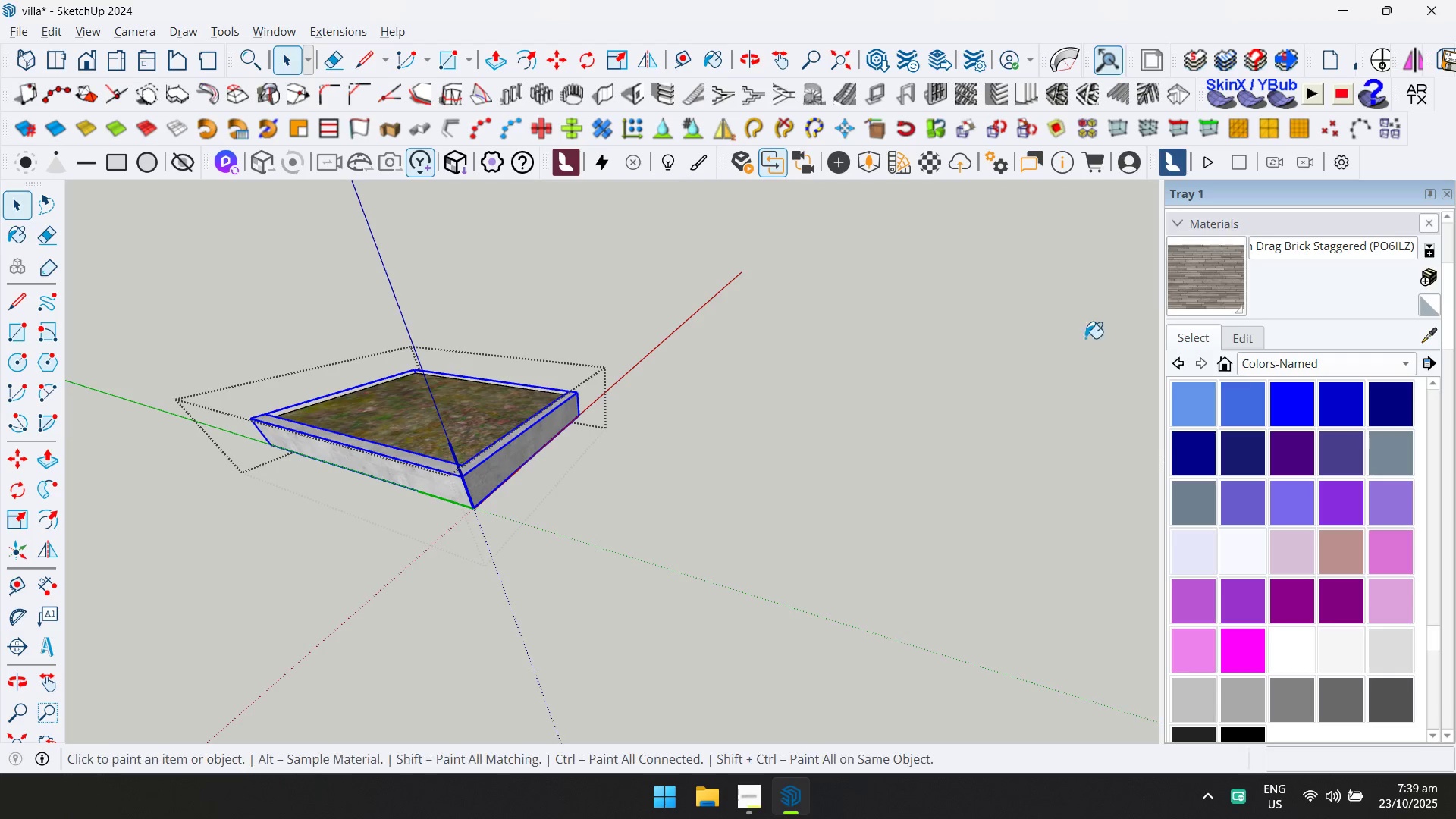 
scroll: coordinate [530, 497], scroll_direction: up, amount: 1.0
 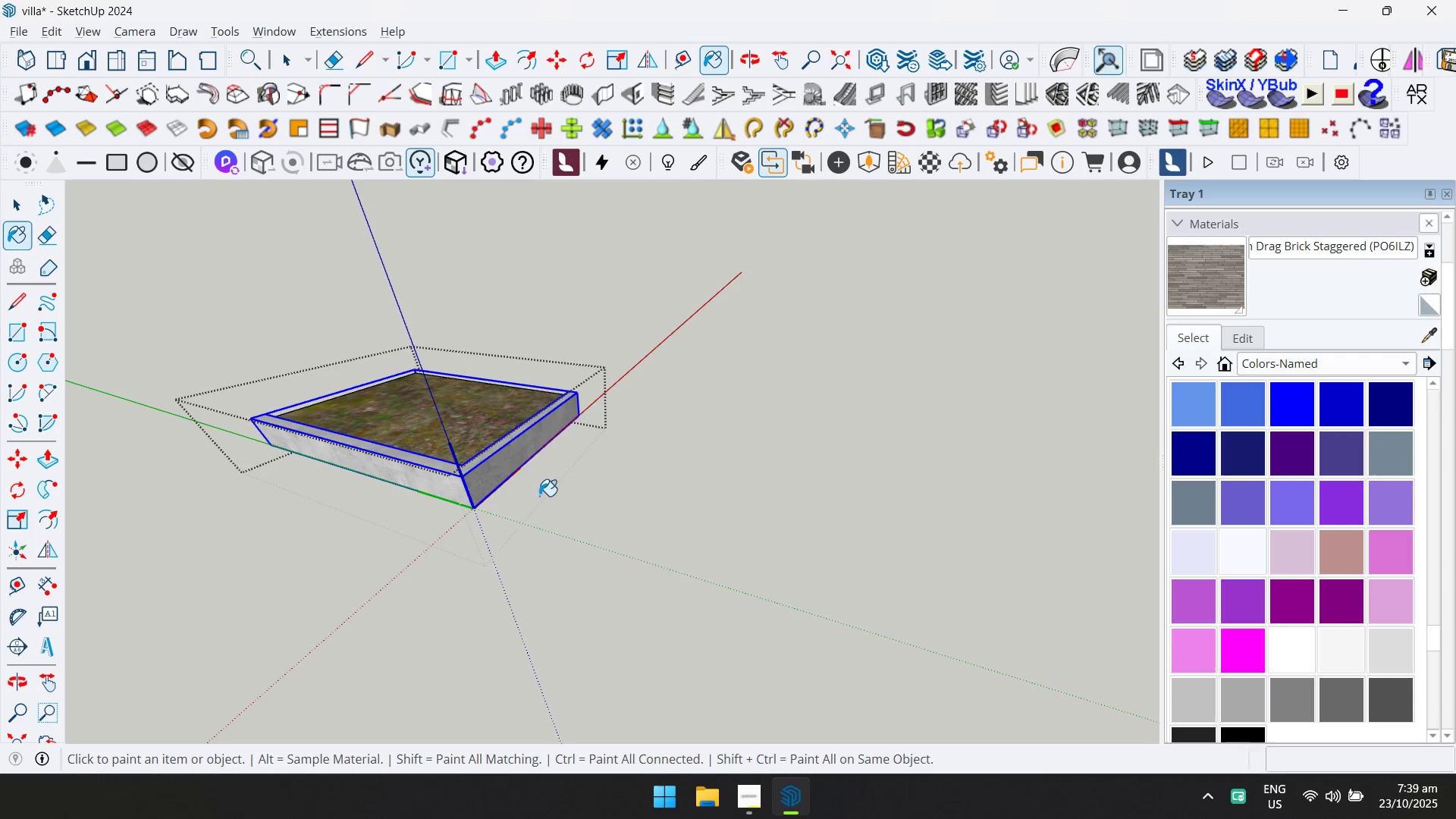 
hold_key(key=ControlLeft, duration=1.04)
left_click([479, 482])
 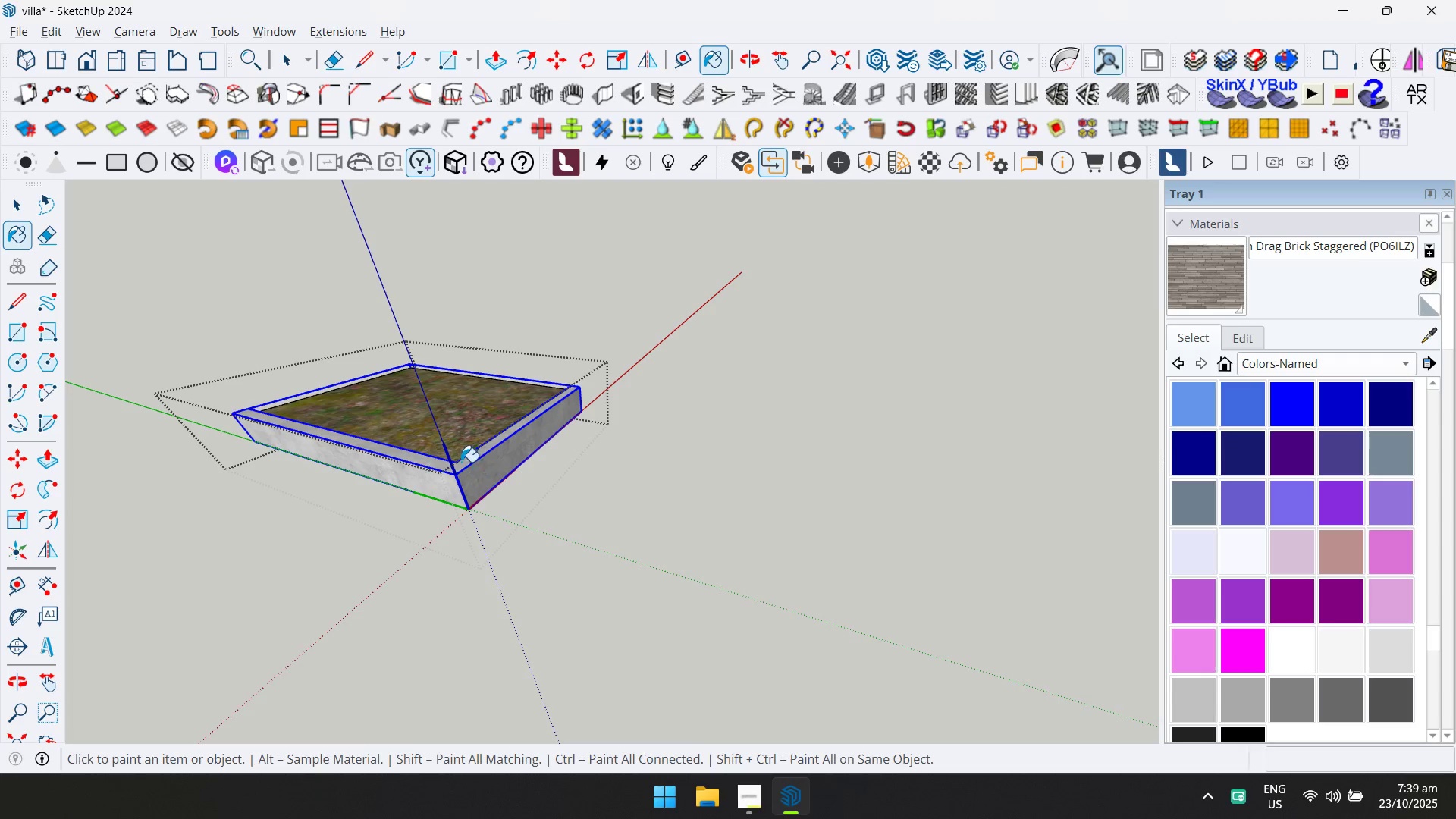 
left_click([461, 462])
 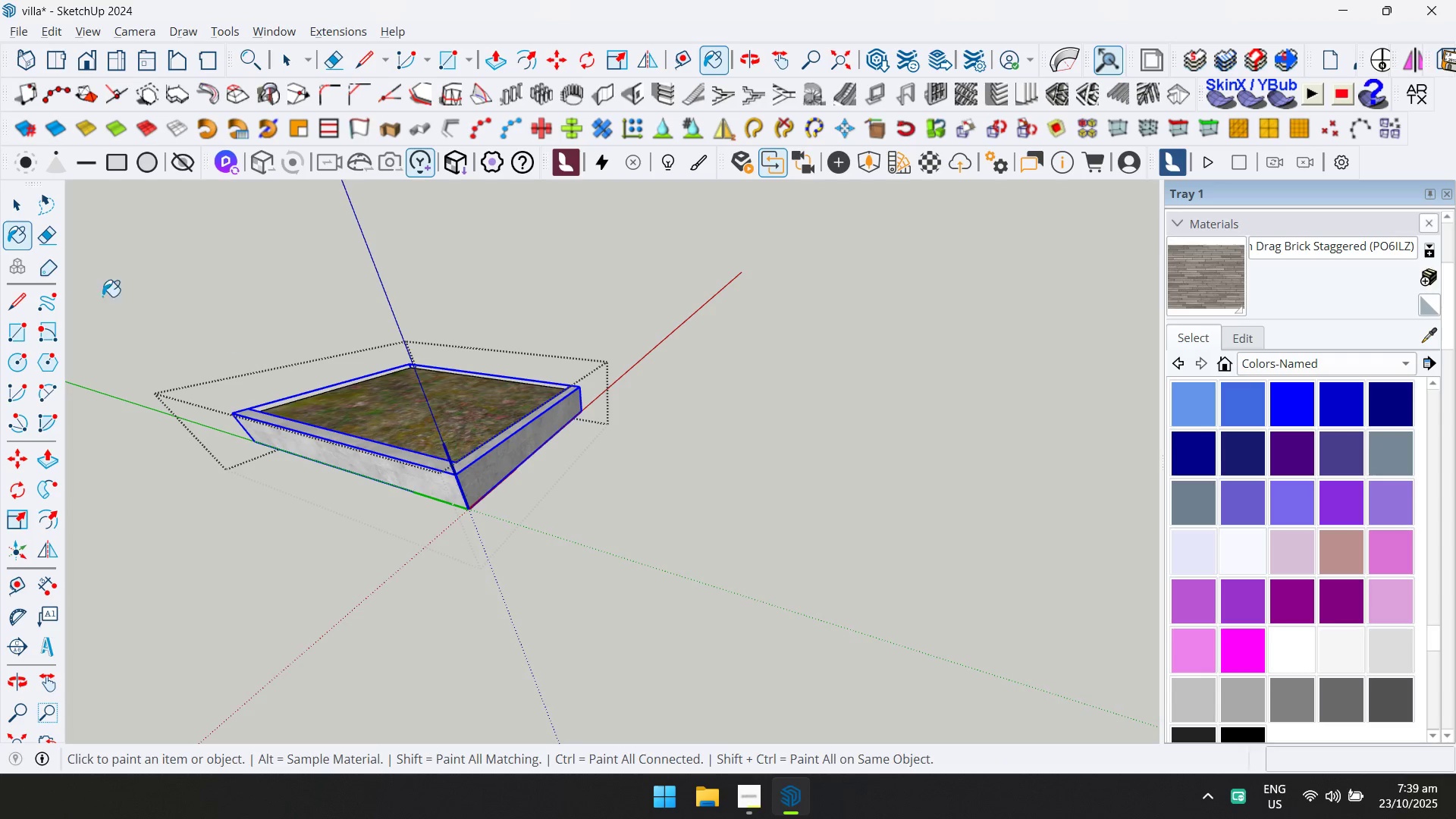 
key(Escape)
 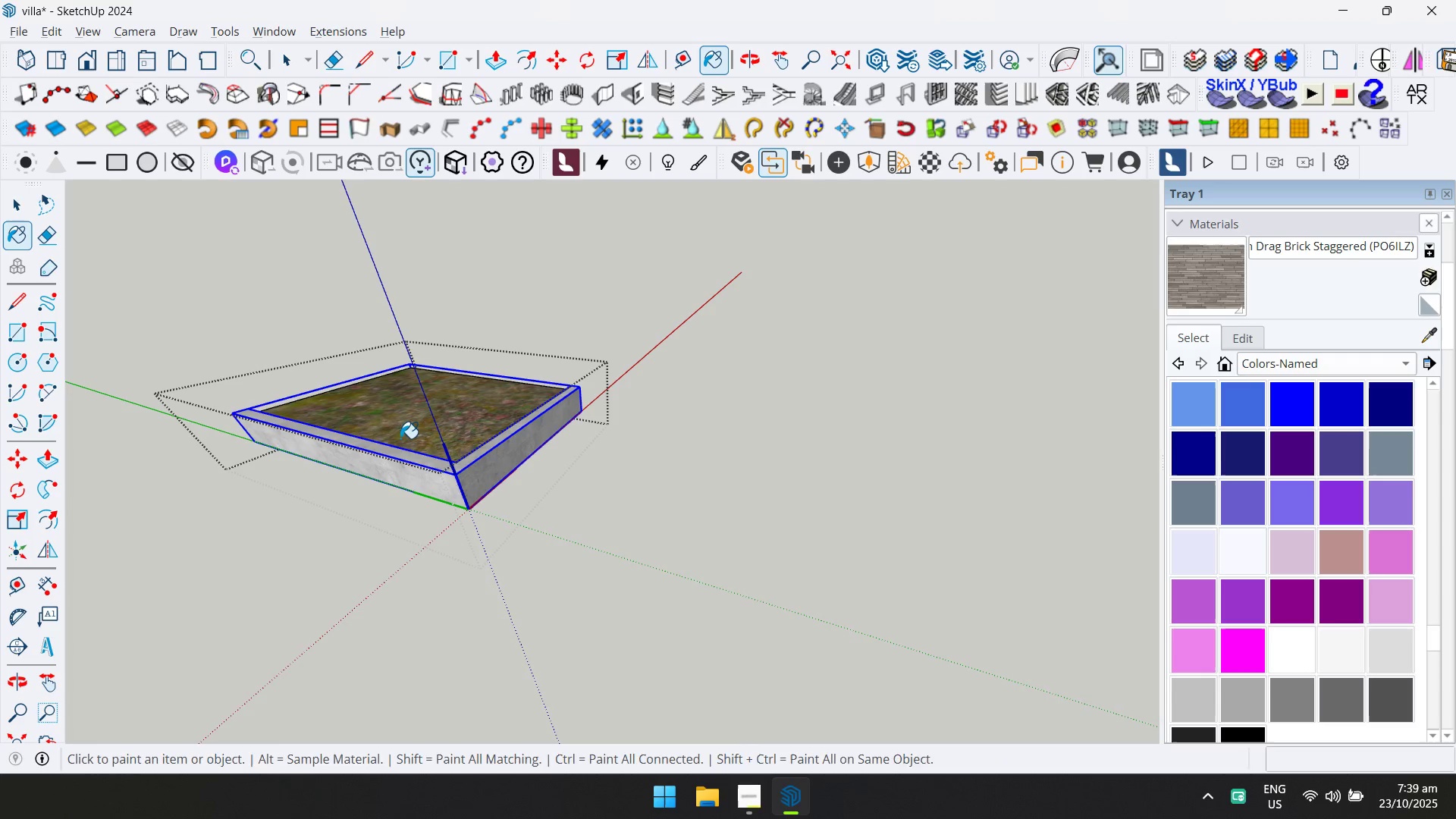 
key(Space)
 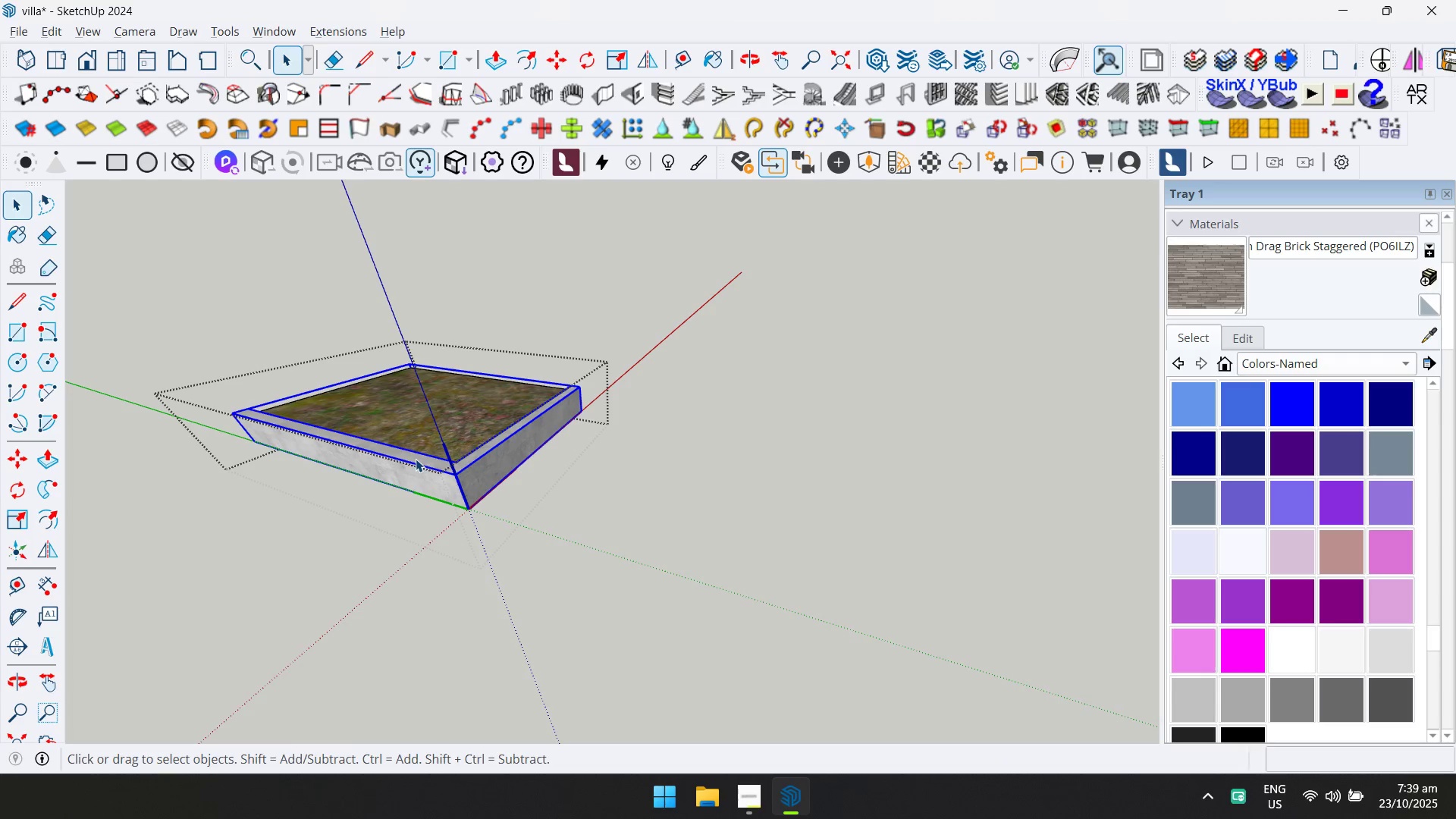 
double_click([416, 459])
 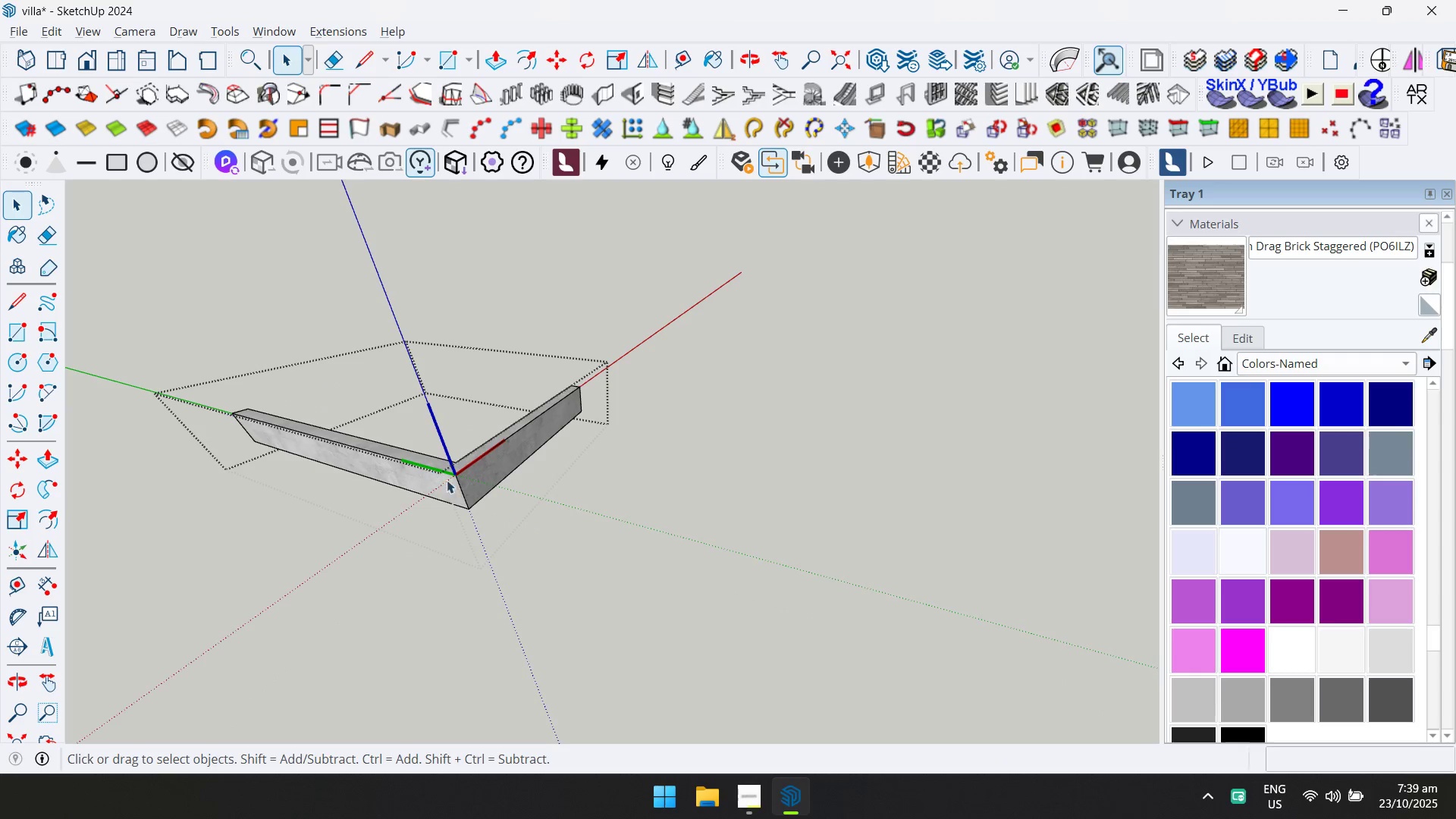 
key(Control+A)
 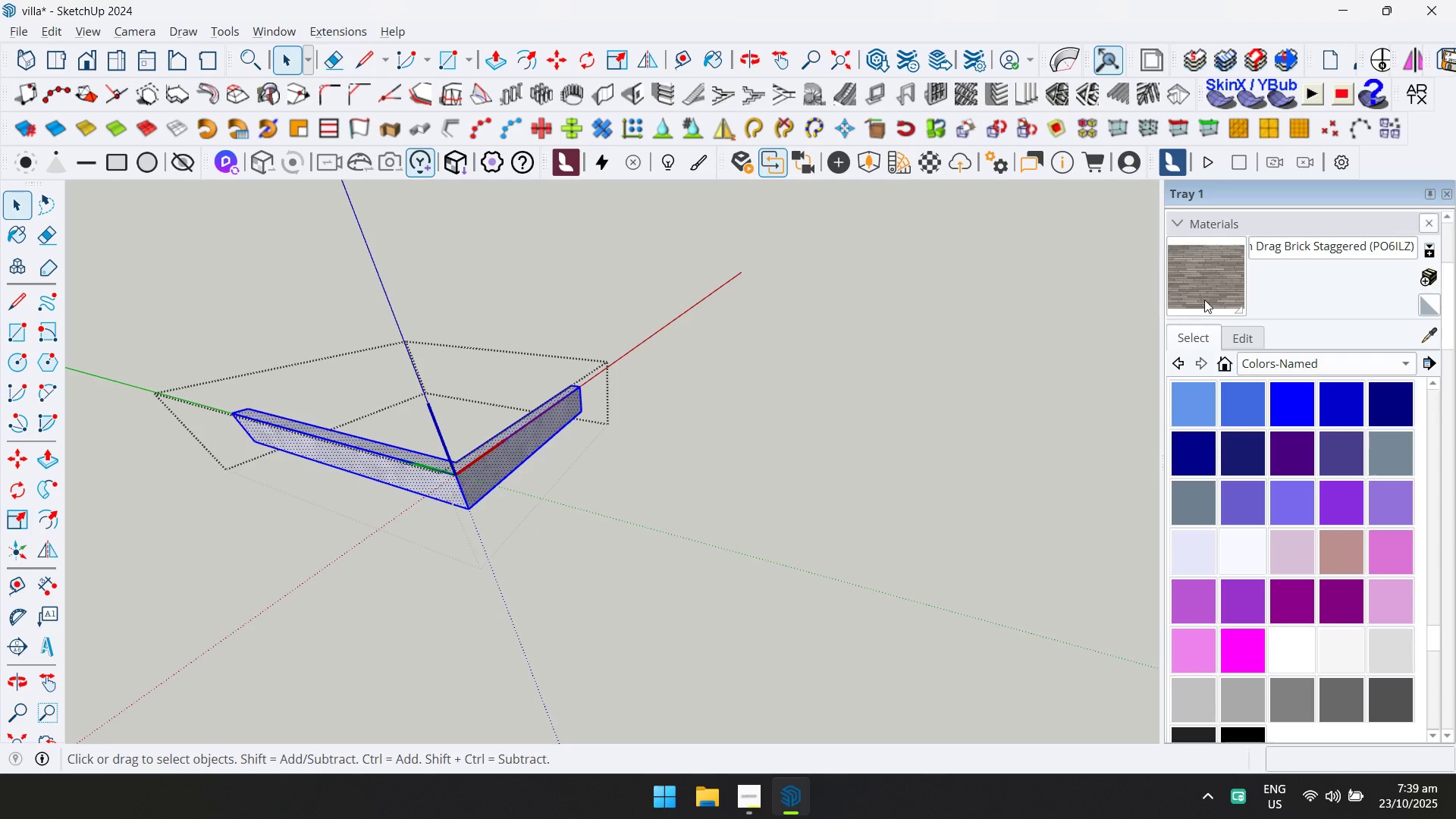 
double_click([1204, 300])
 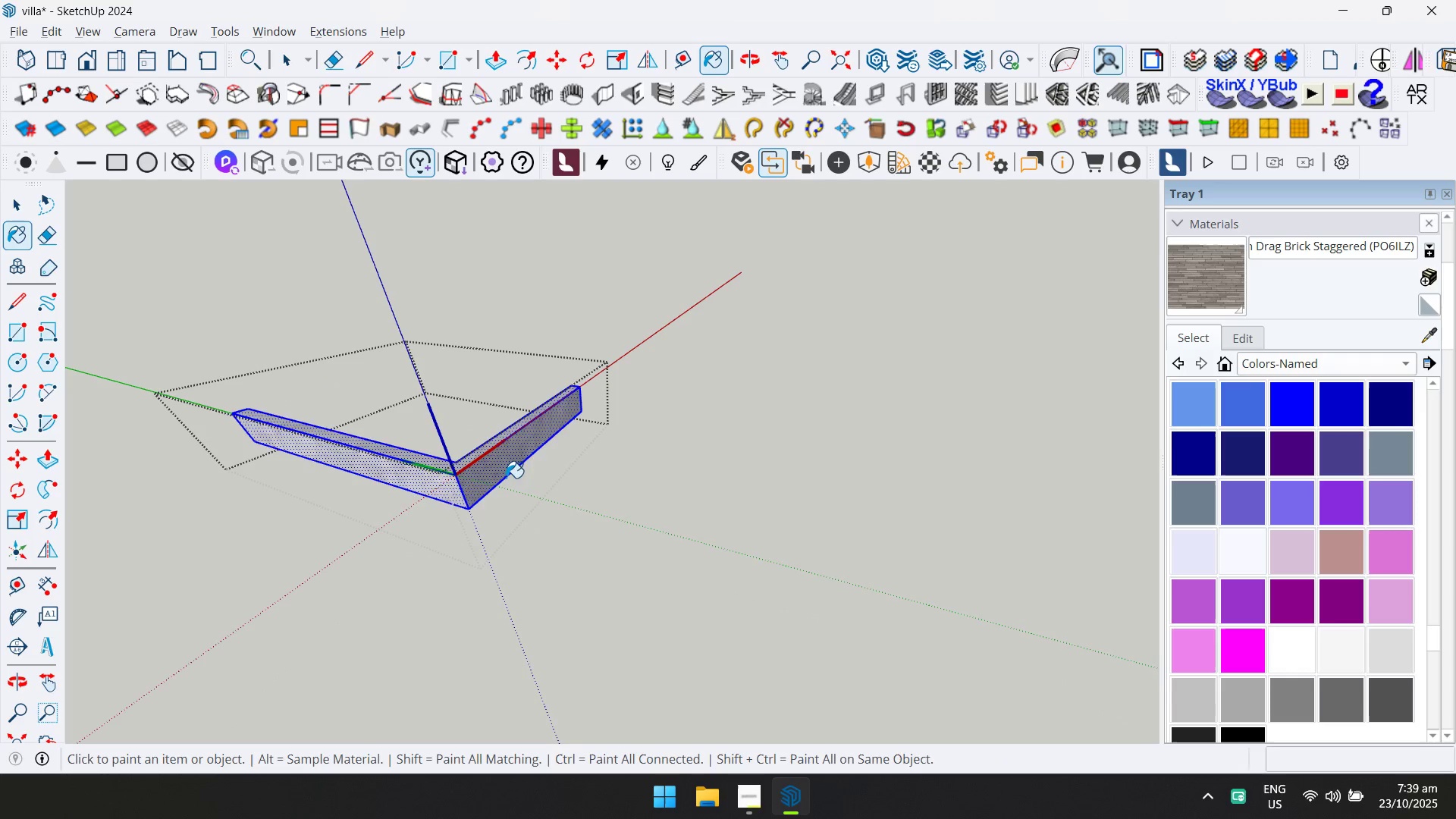 
key(Escape)
 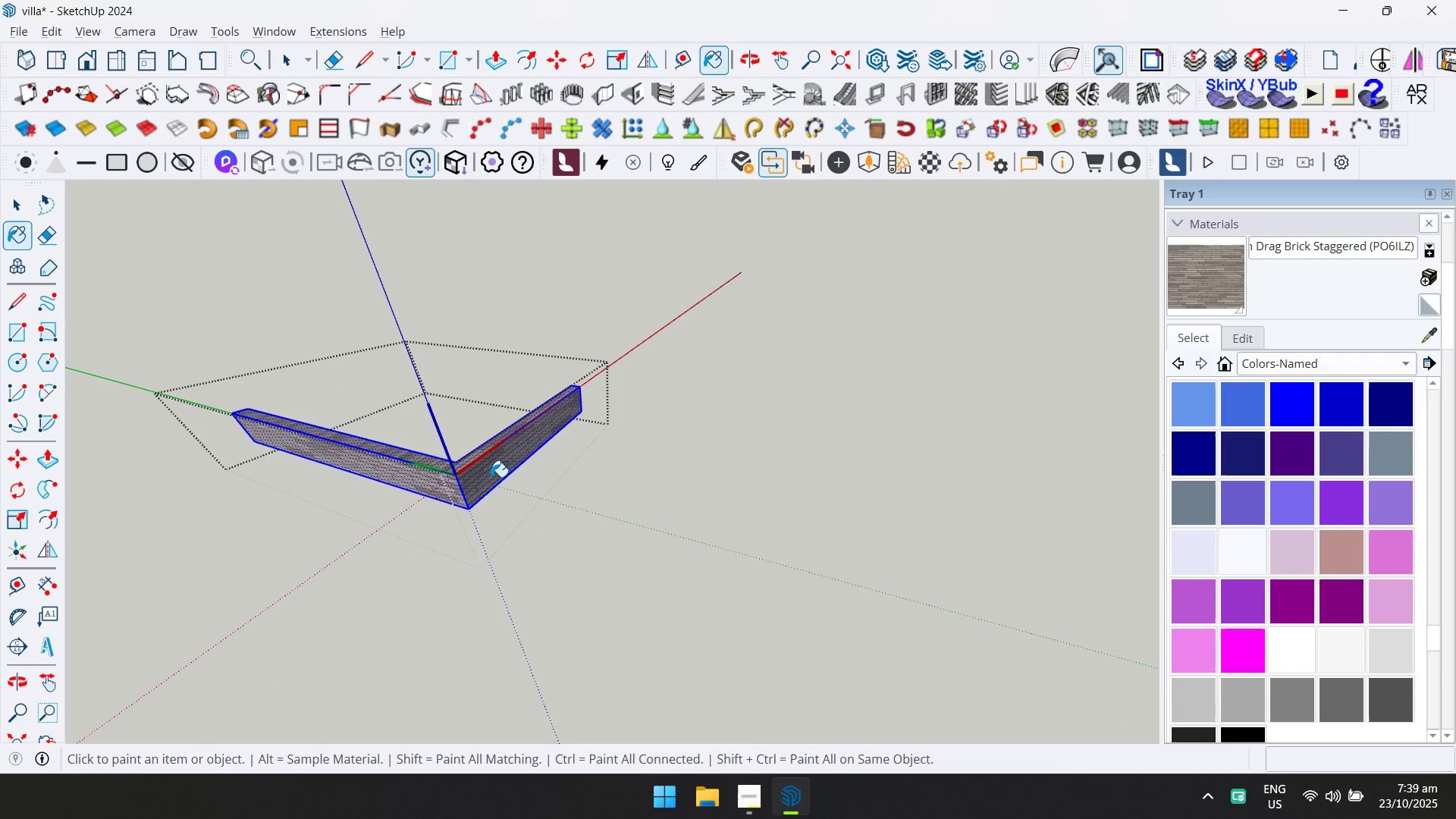 
key(Space)
 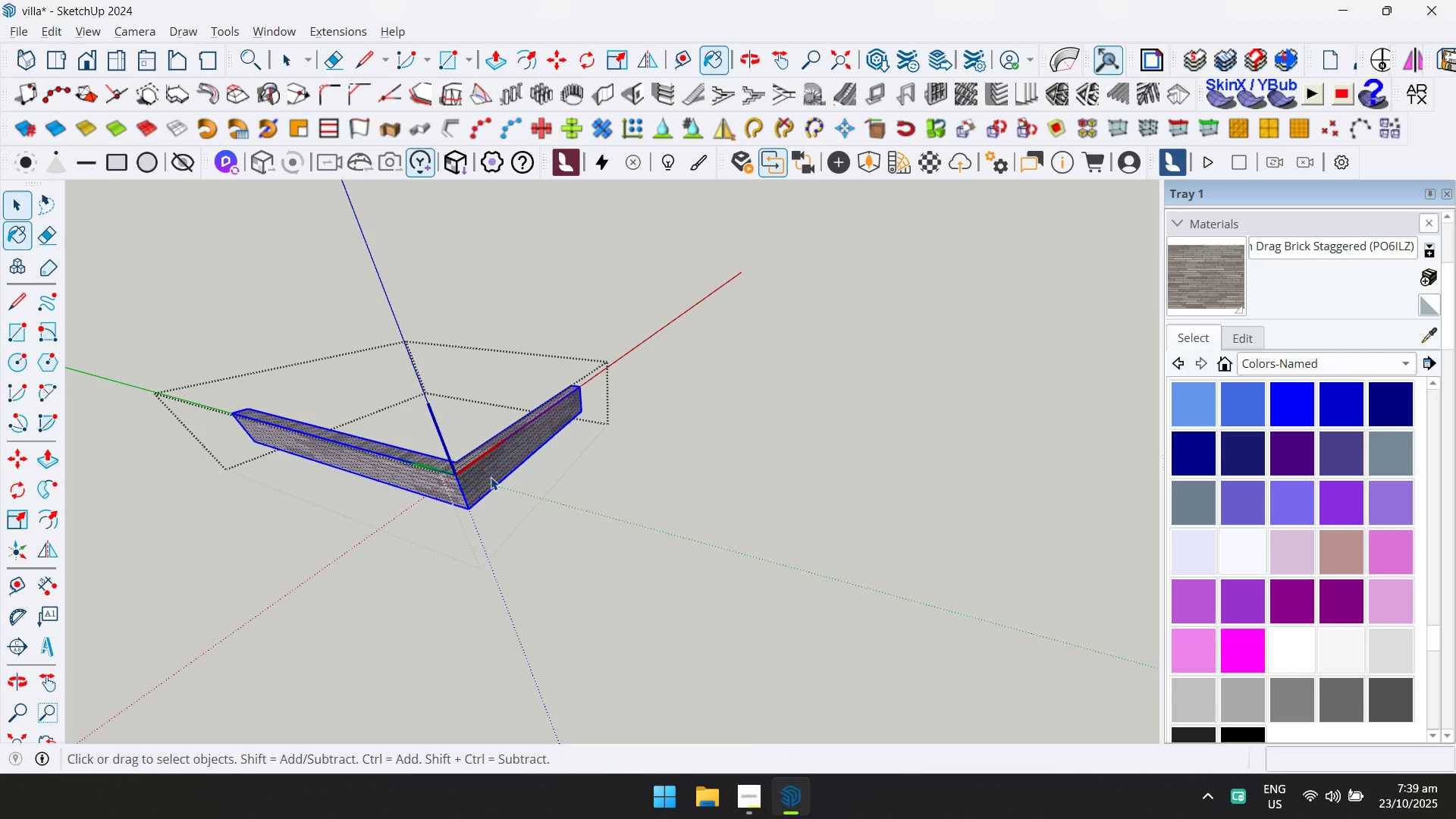 
key(Escape)
 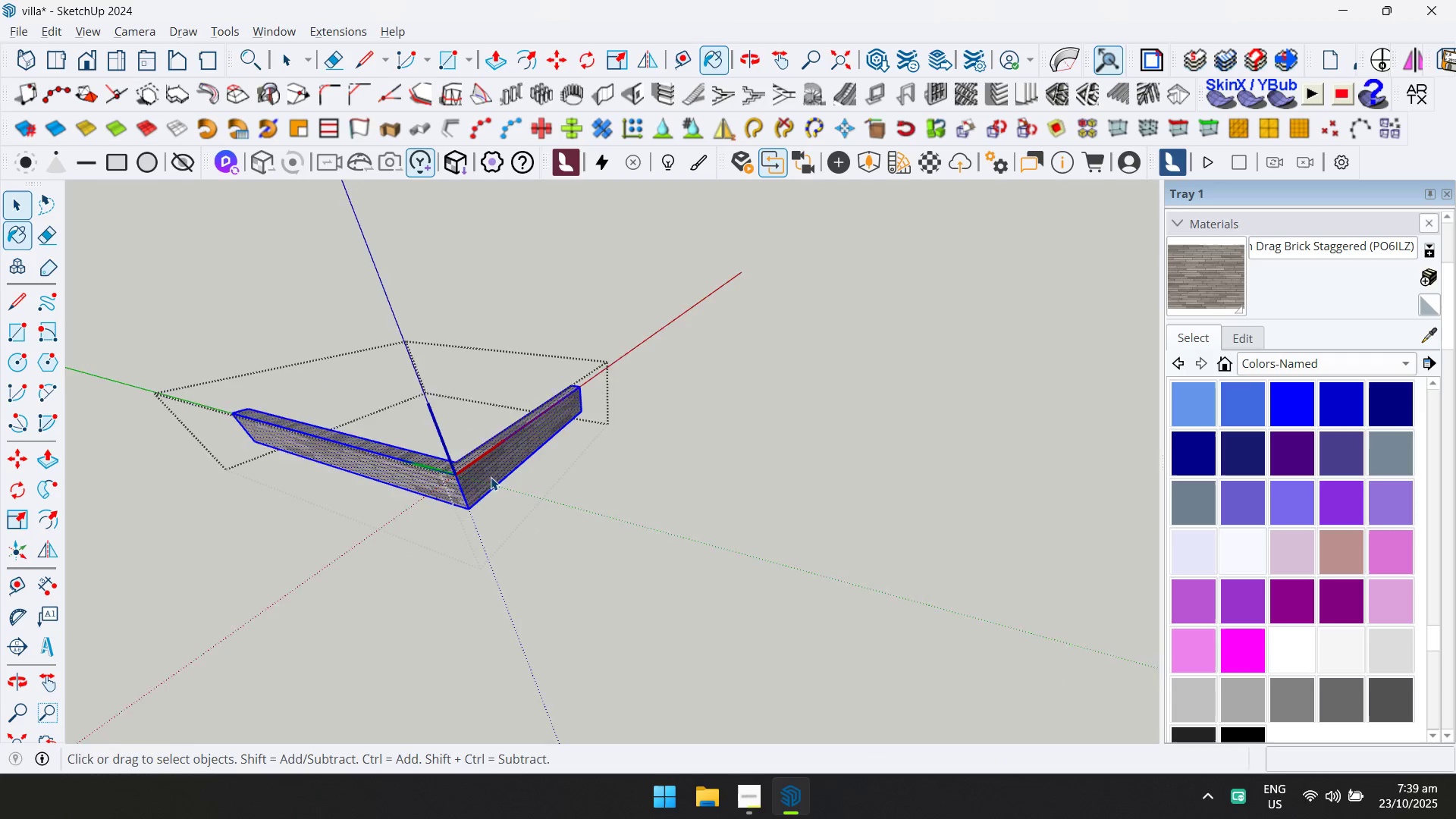 
scroll: coordinate [491, 472], scroll_direction: down, amount: 13.0
 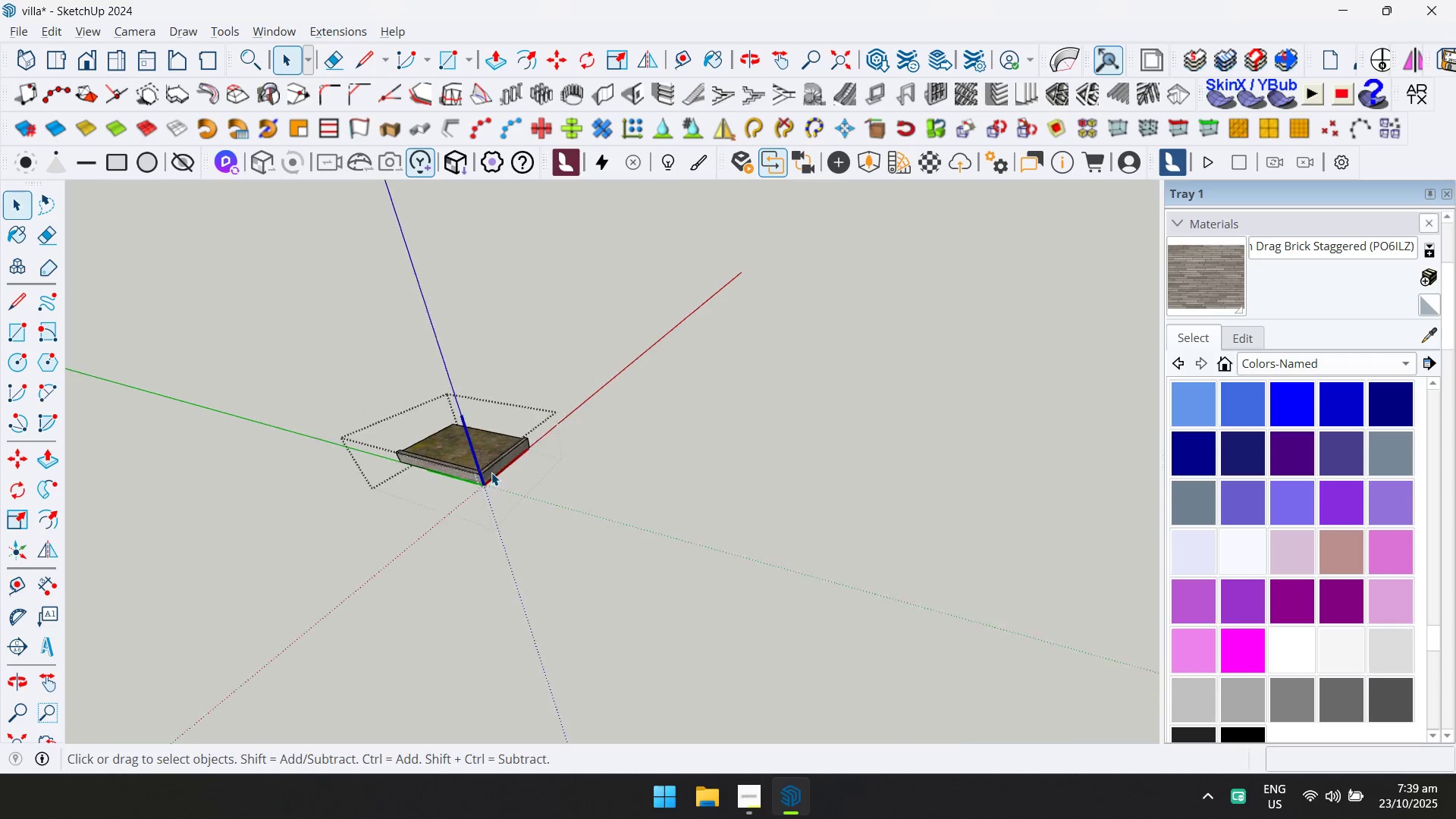 
key(Escape)
 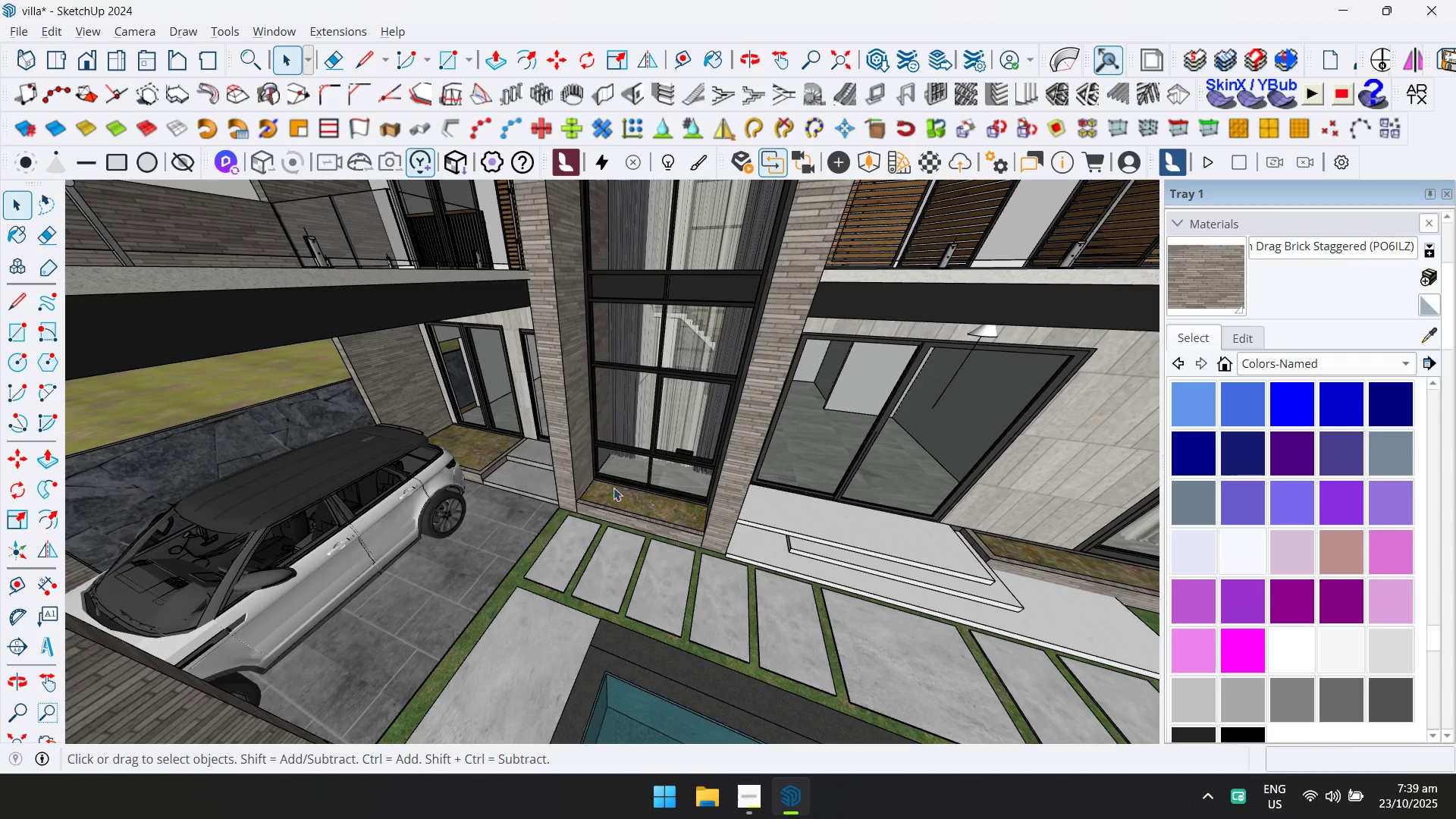 
scroll: coordinate [771, 521], scroll_direction: up, amount: 2.0
 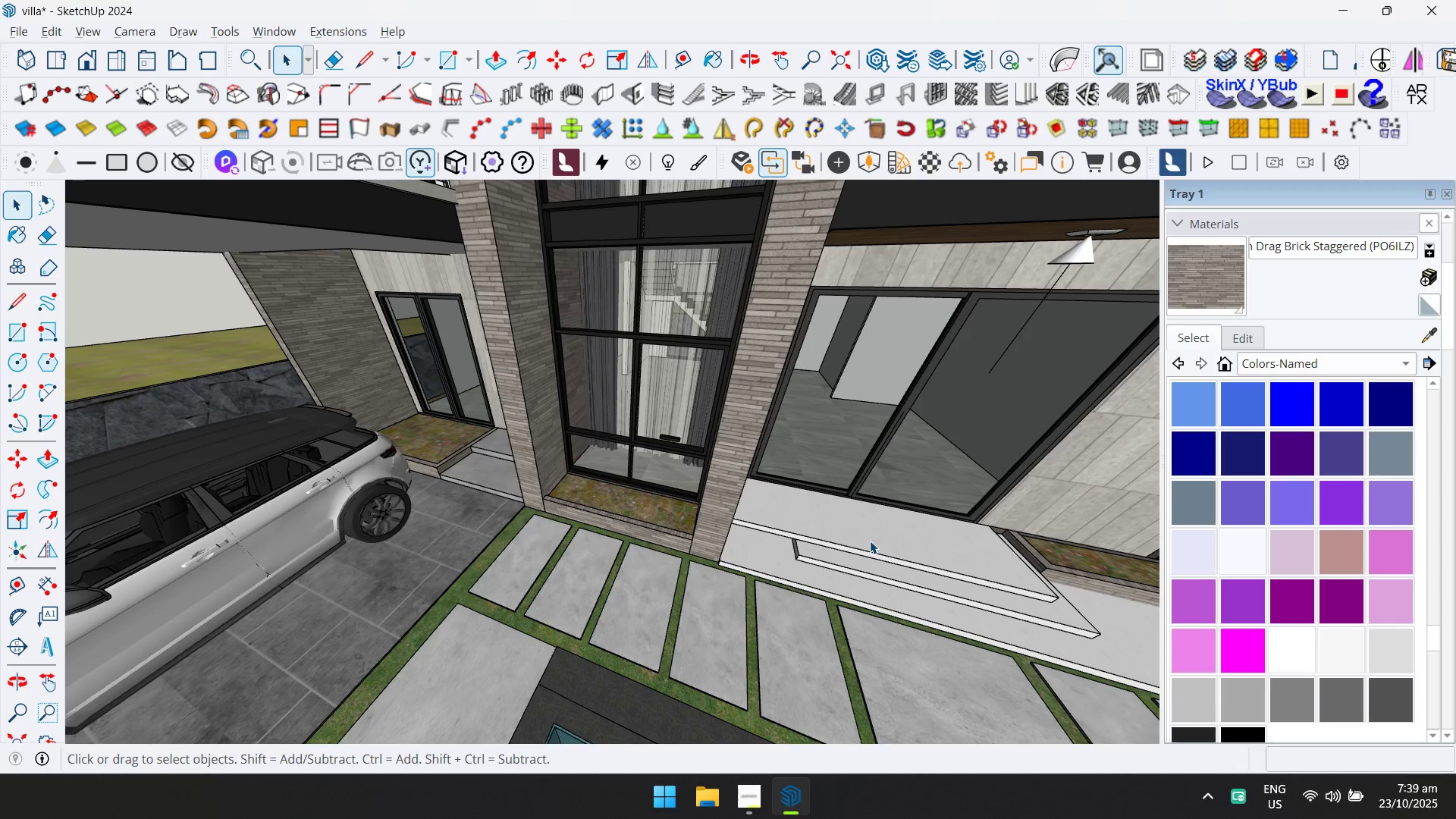 
hold_key(key=ShiftLeft, duration=0.34)
 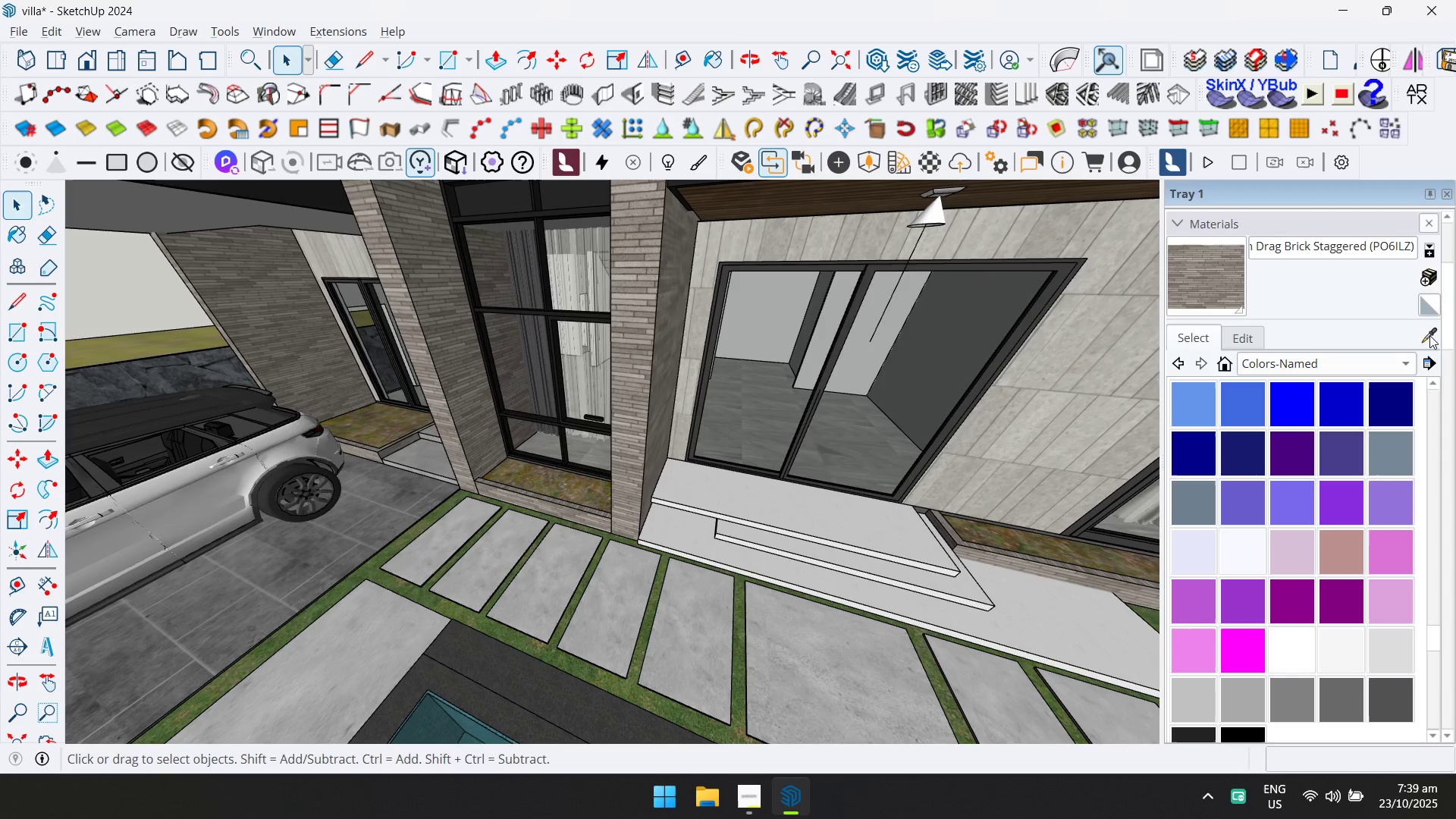 
left_click([1430, 337])
 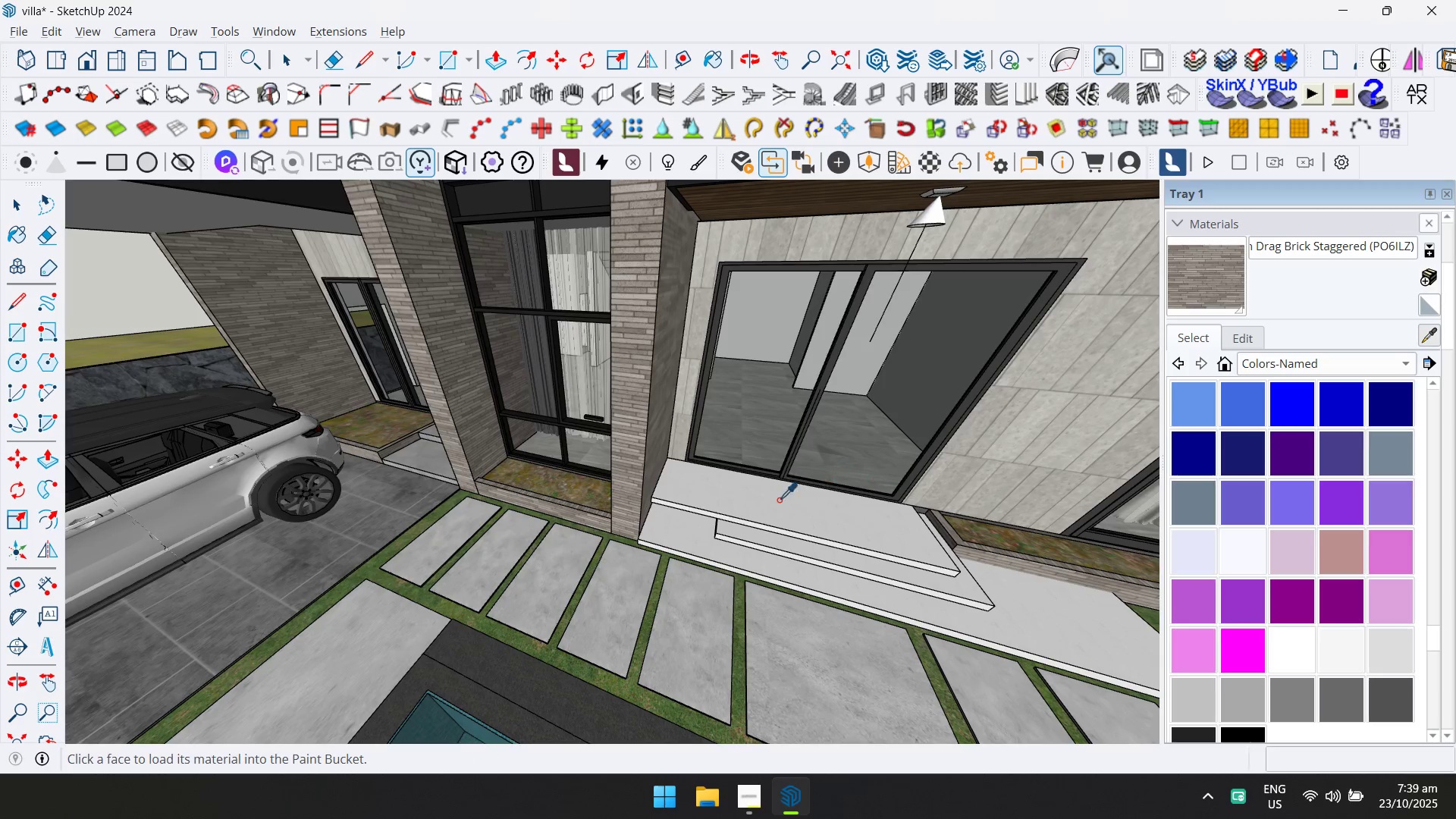 
left_click([766, 516])
 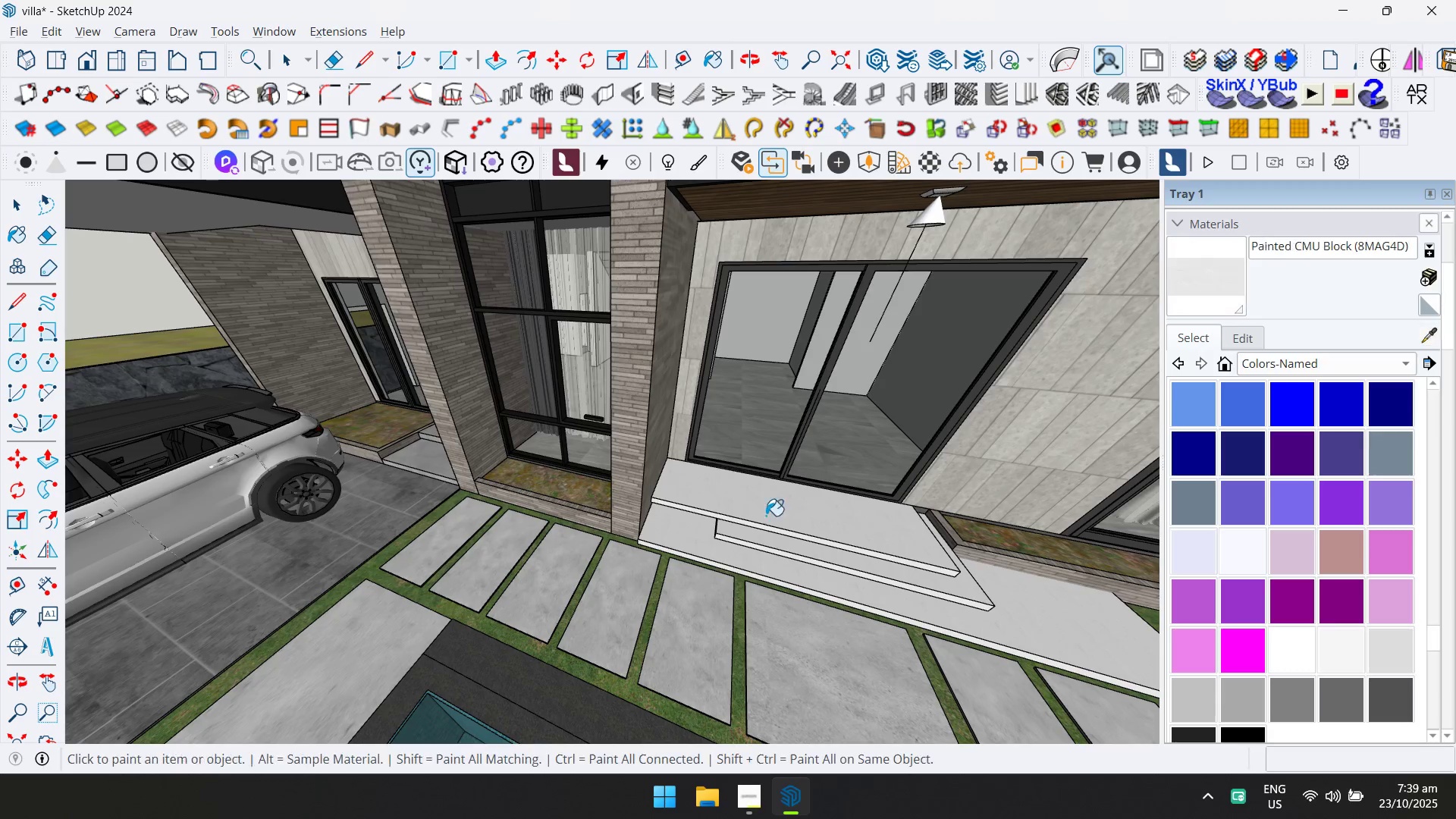 
key(Escape)
 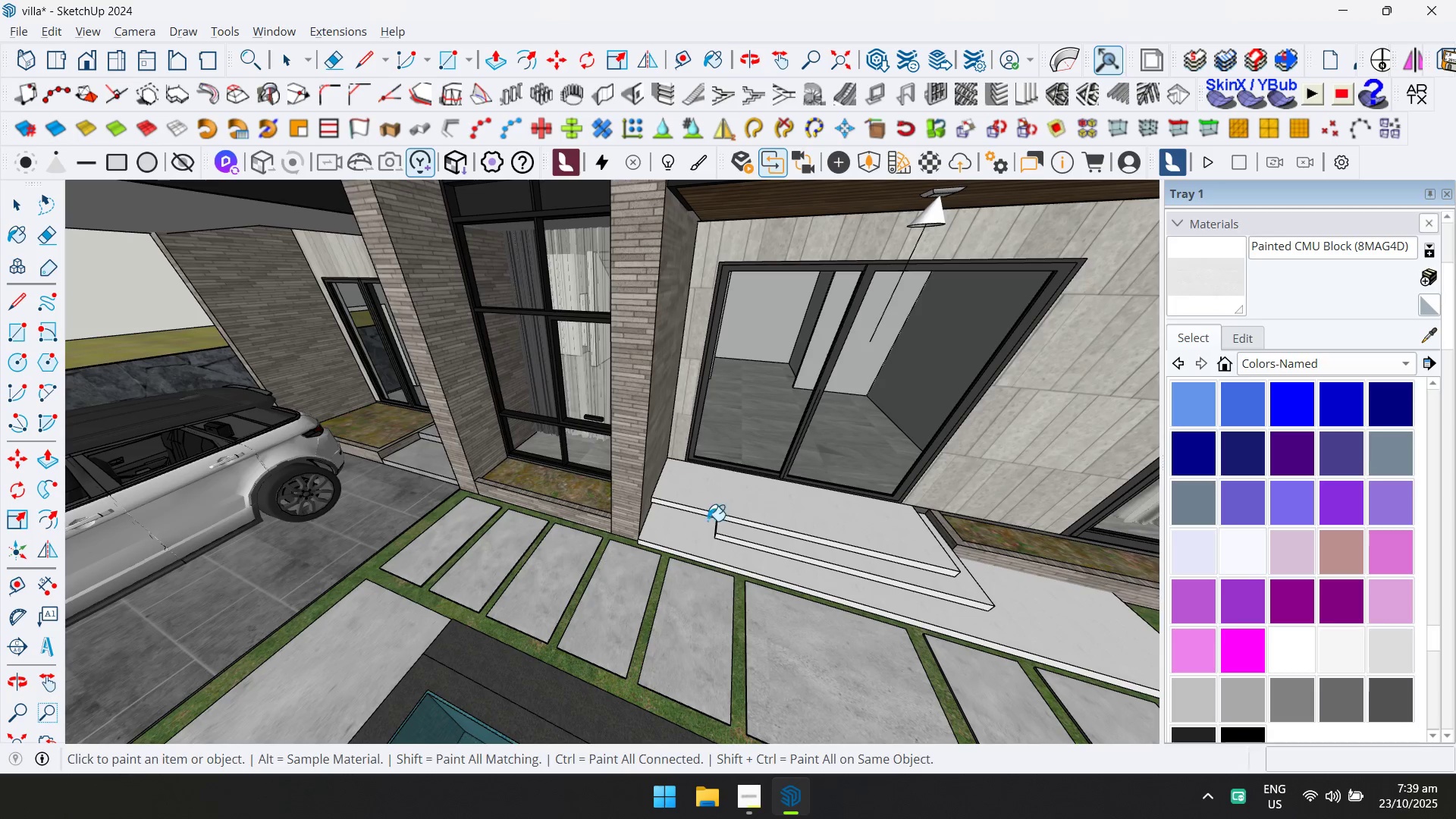 
key(Space)
 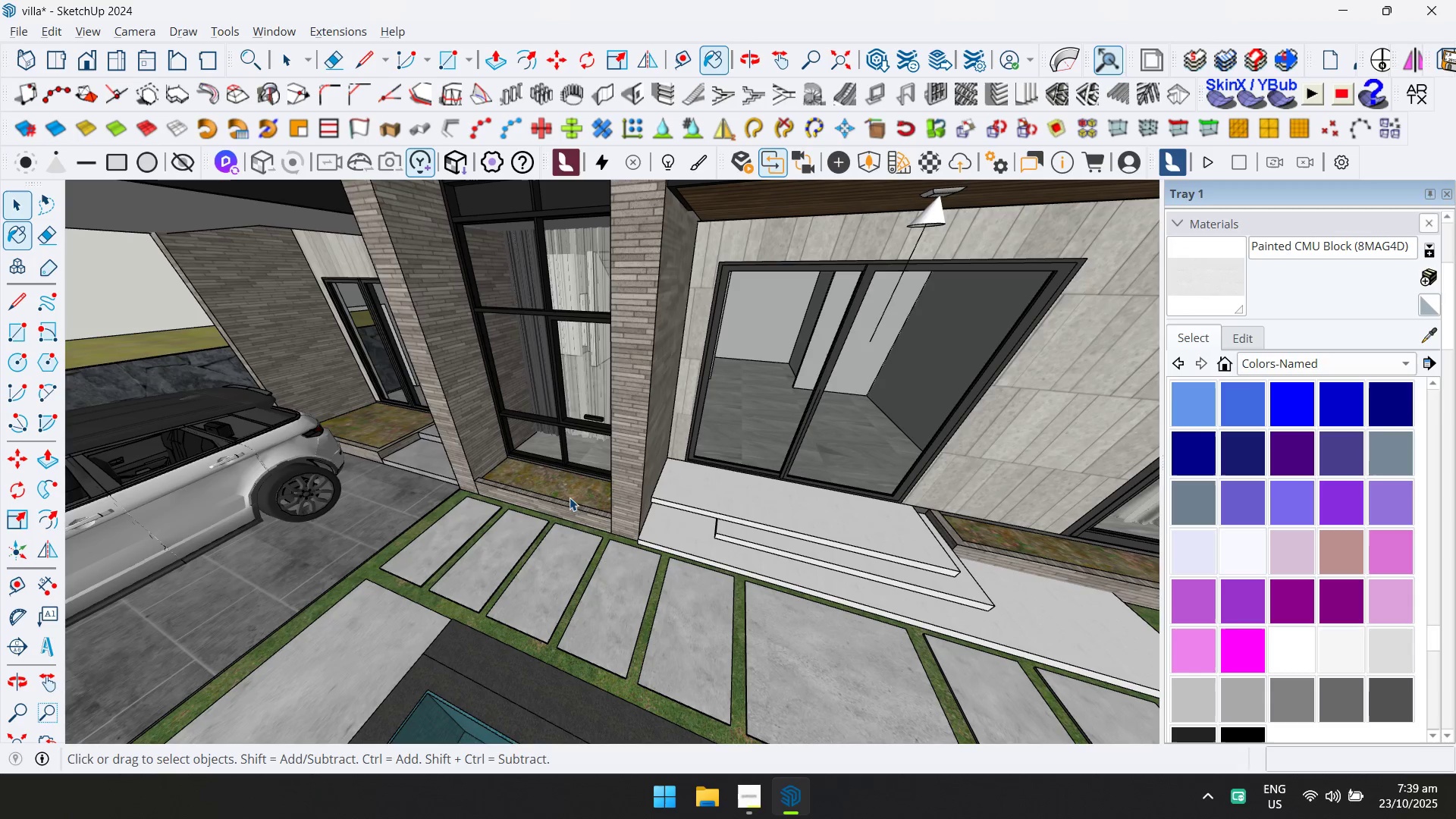 
key(Escape)
 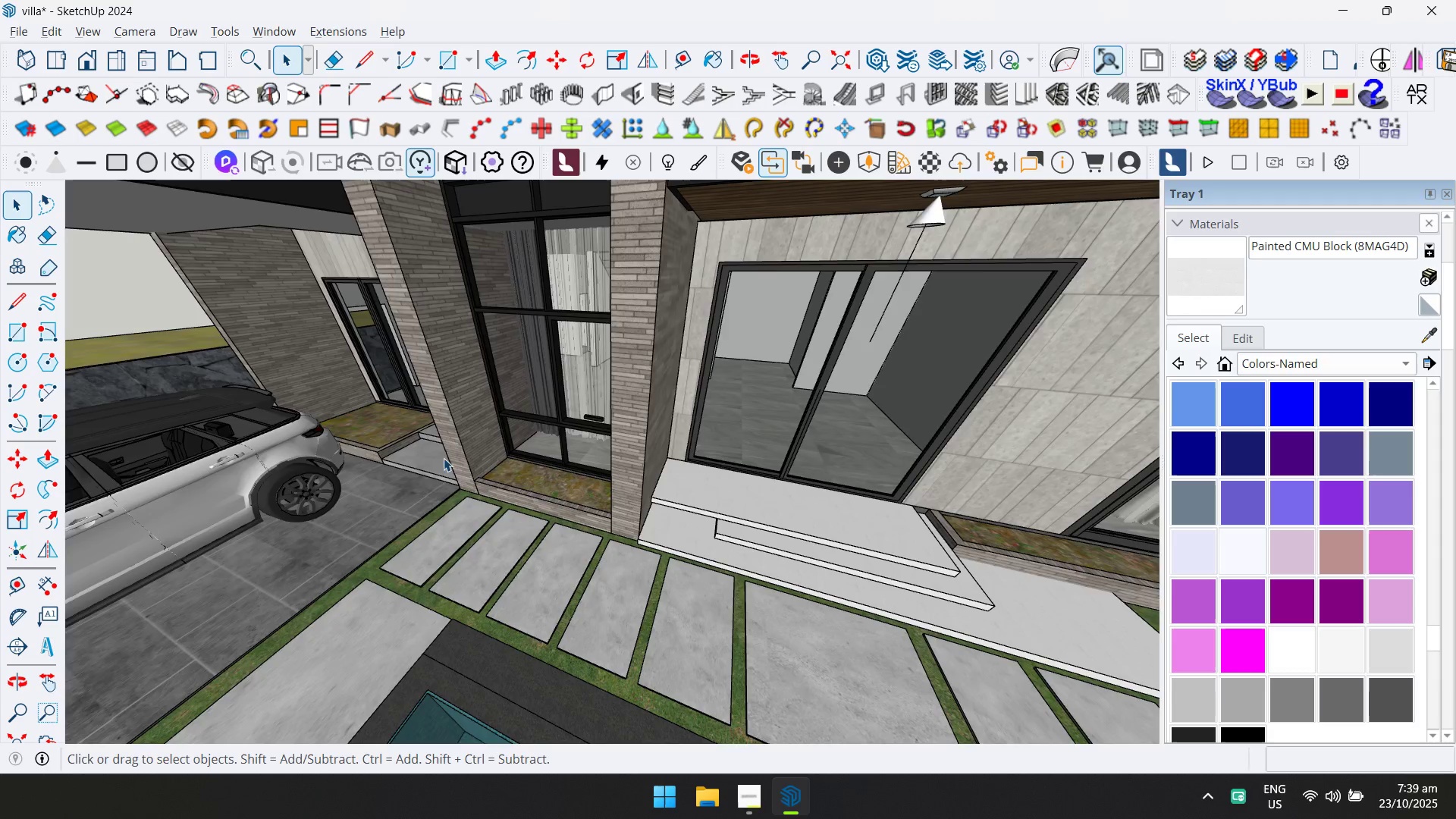 
scroll: coordinate [416, 451], scroll_direction: up, amount: 3.0
 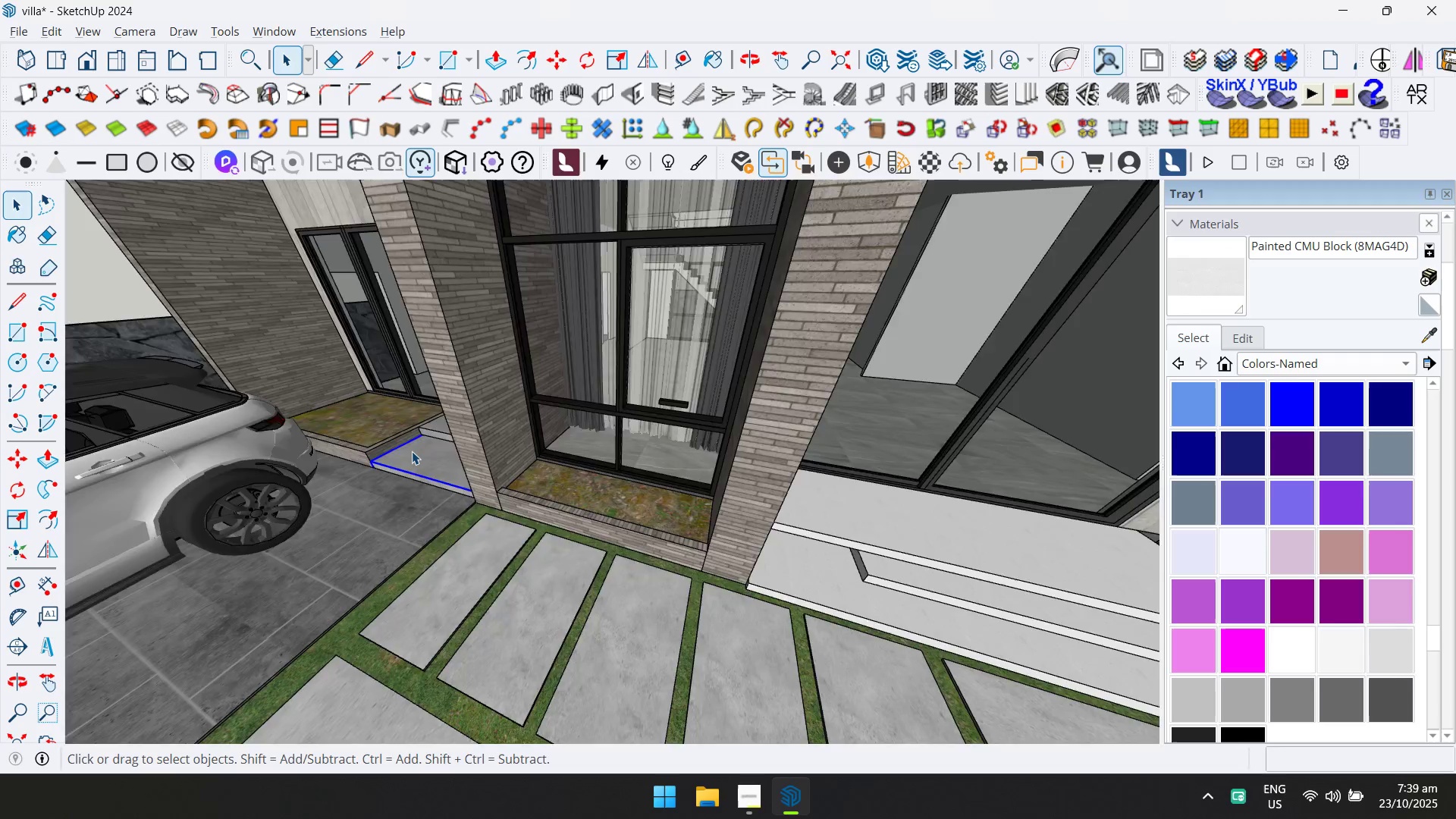 
double_click([412, 451])
 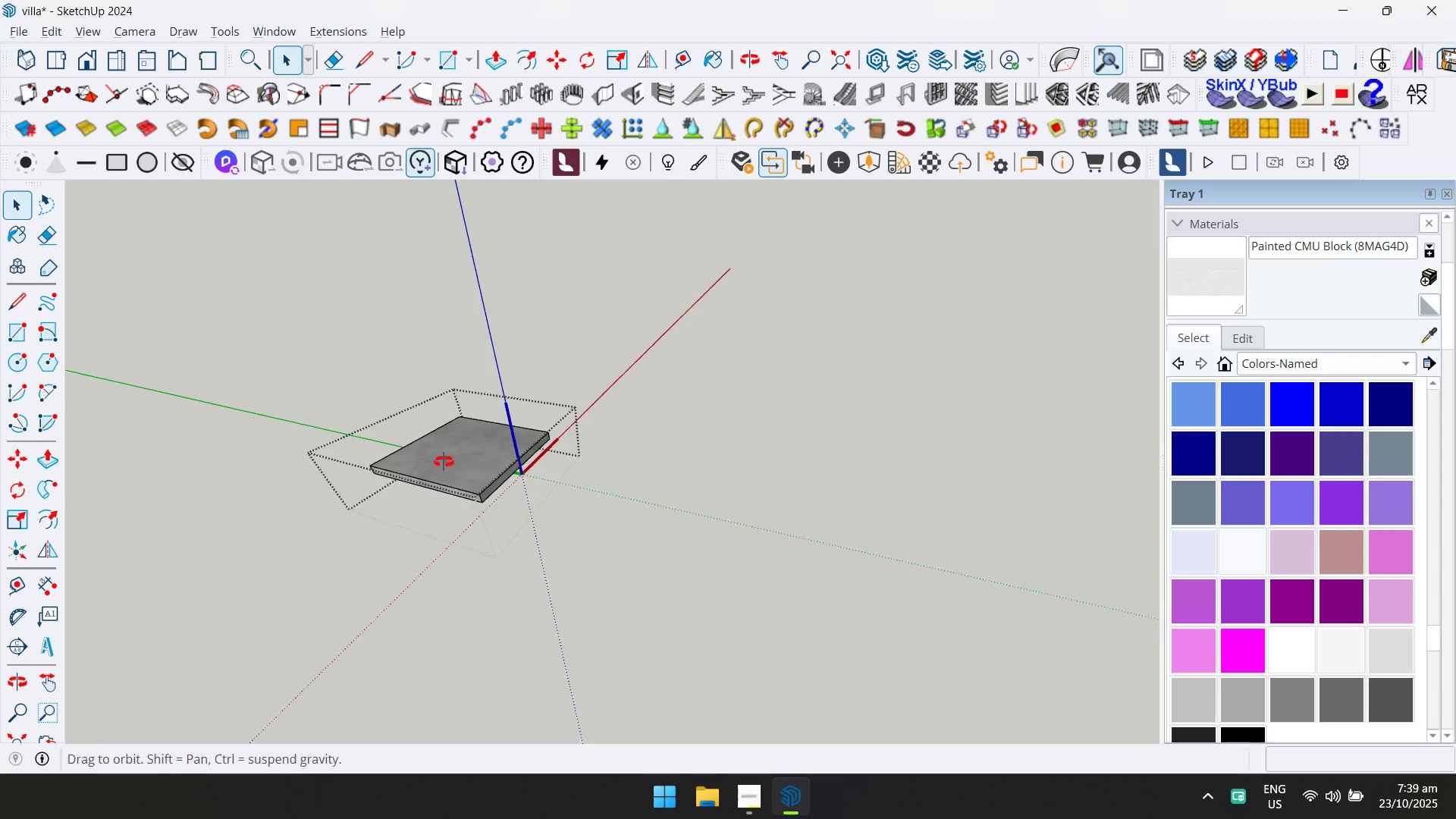 
key(Control+ControlLeft)
 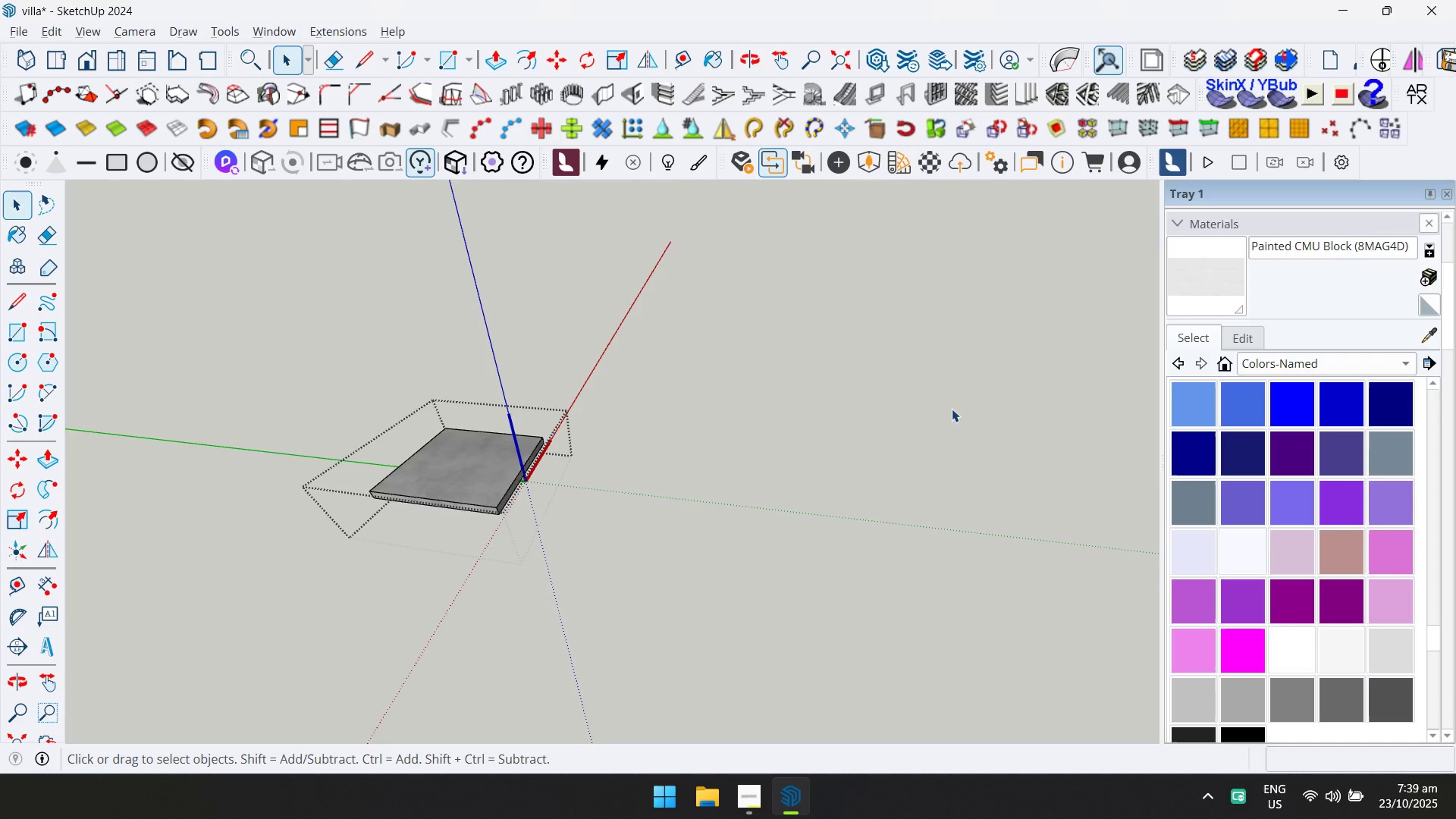 
key(Control+ControlLeft)
 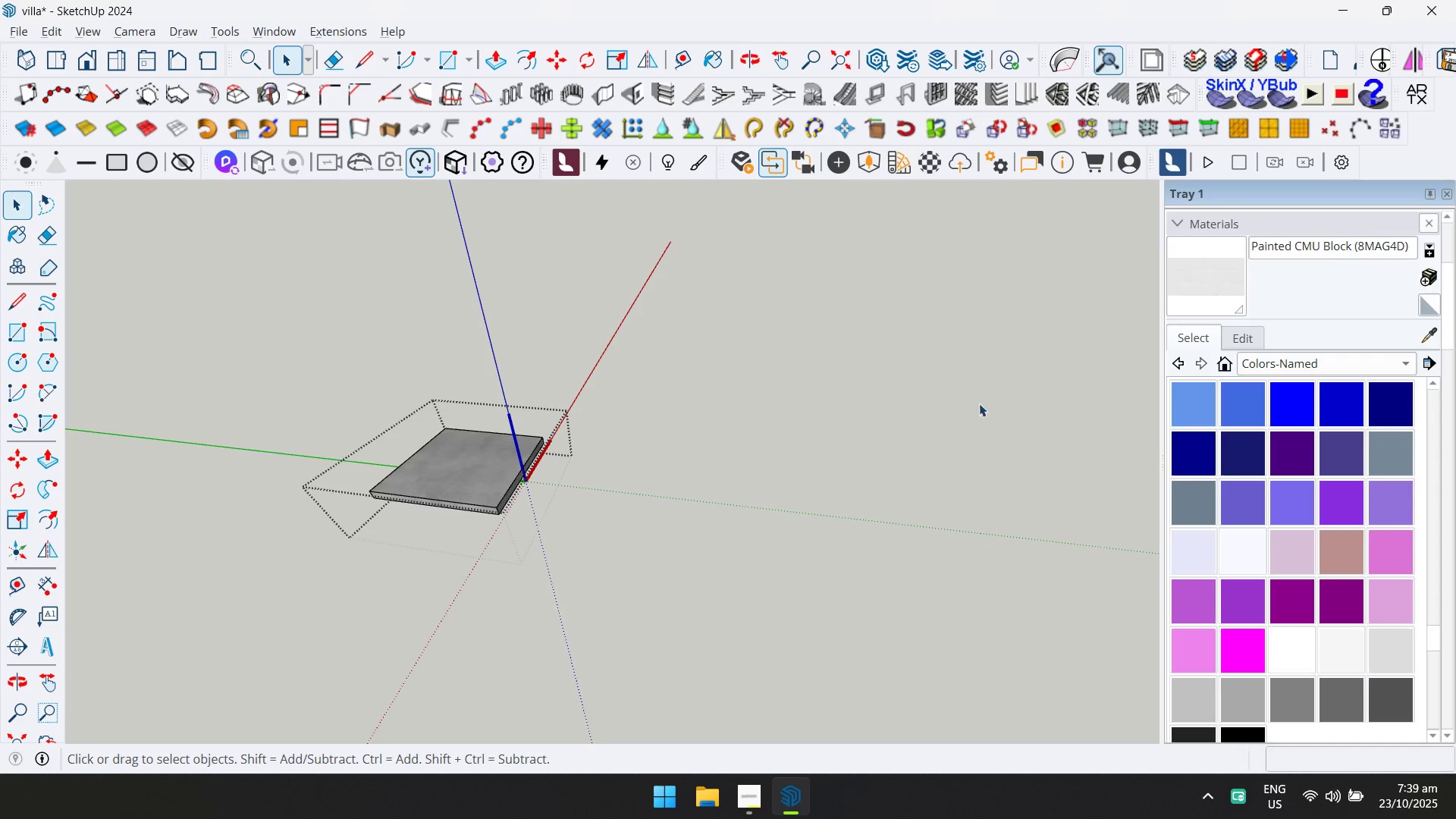 
key(Control+A)
 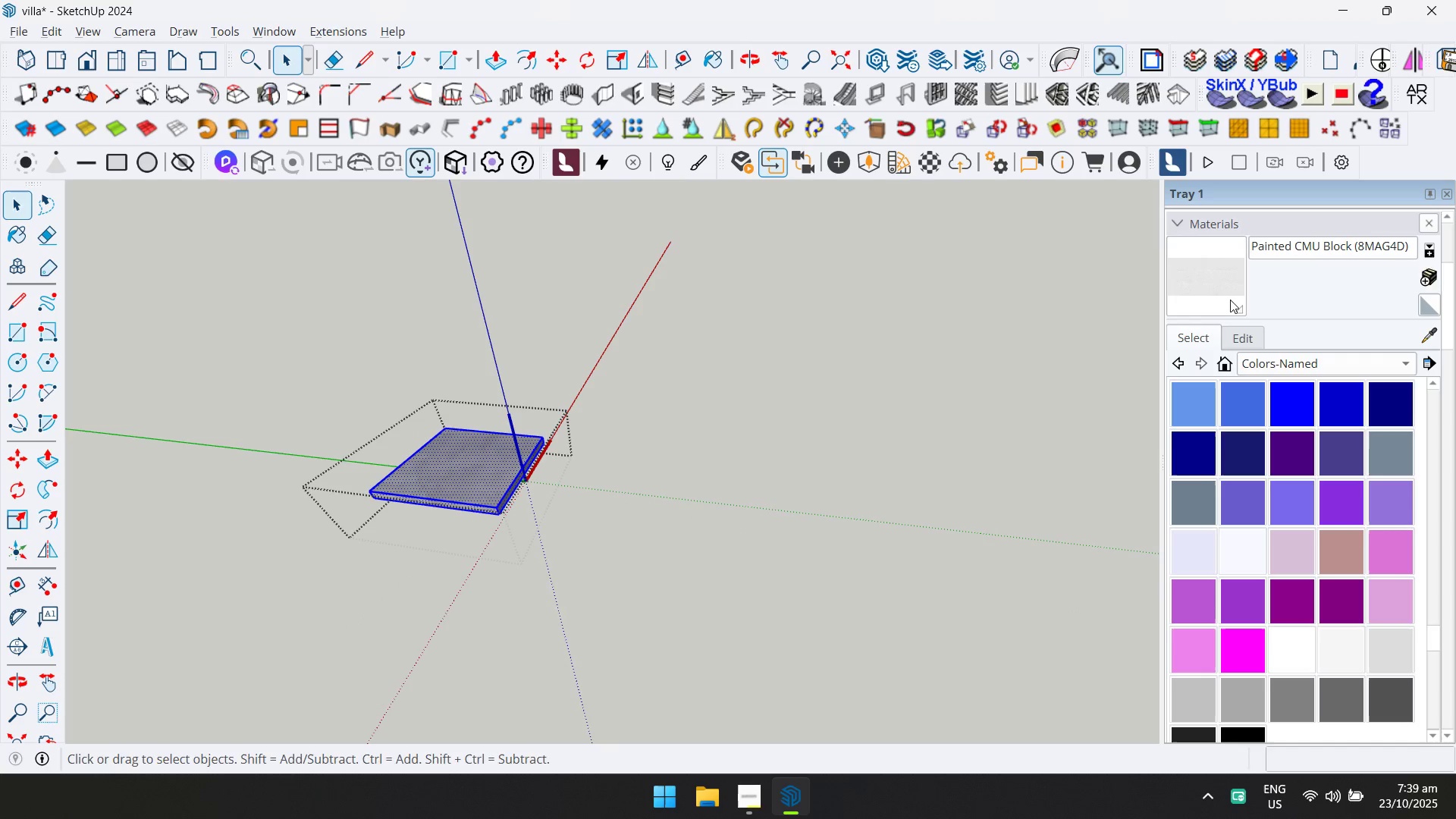 
left_click([1228, 289])
 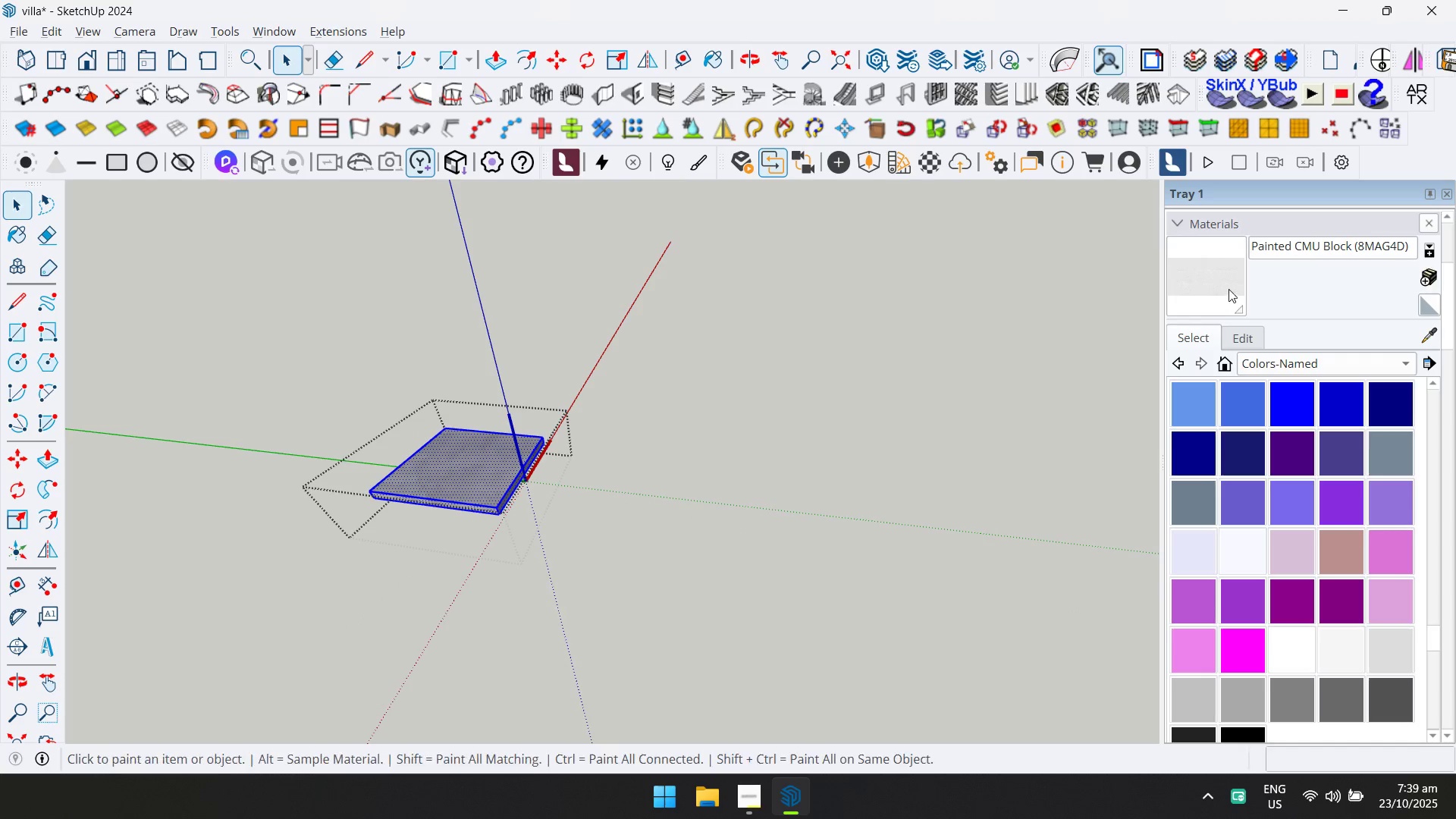 
left_click_drag(start_coordinate=[1228, 289], to_coordinate=[1216, 293])
 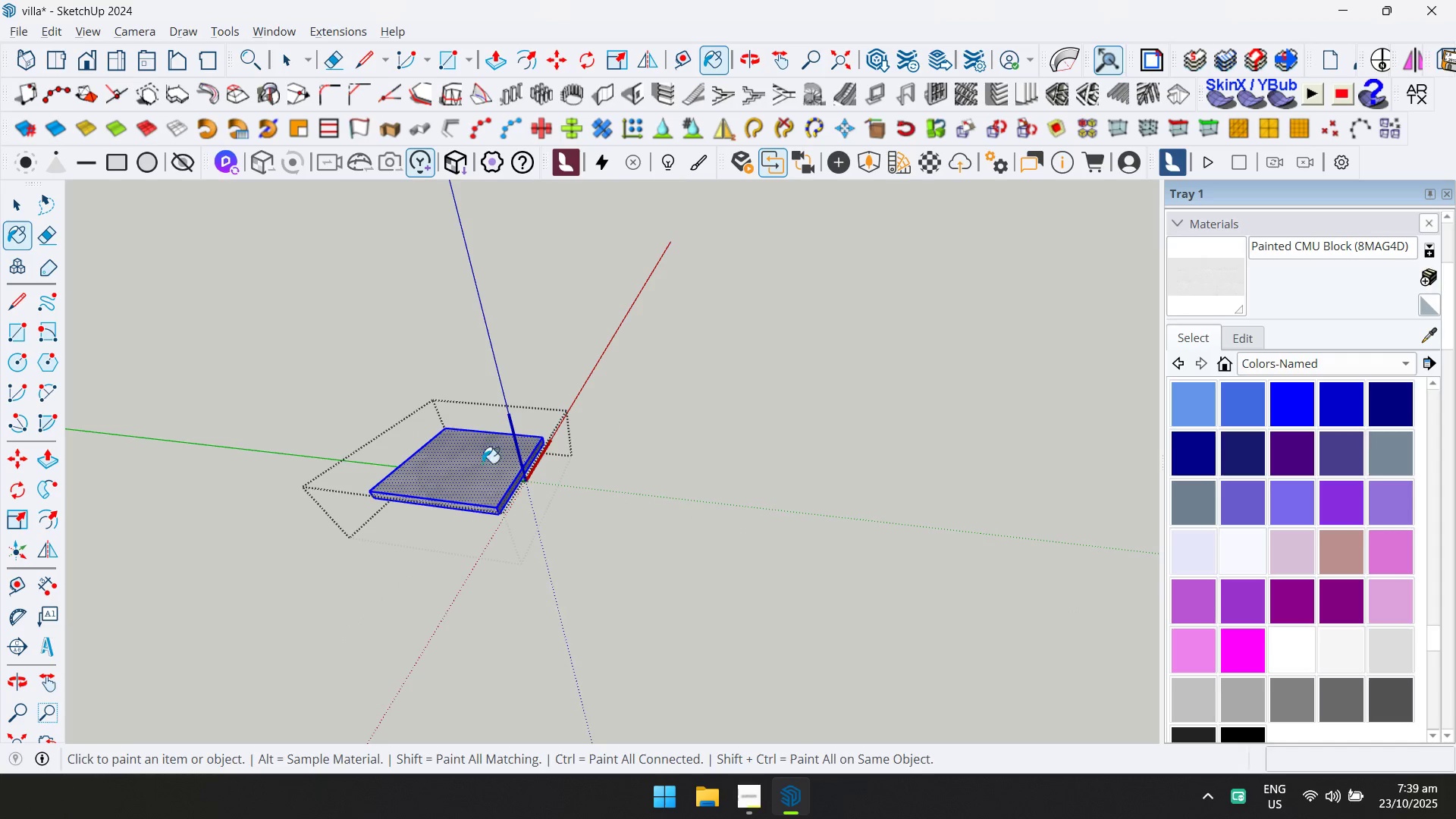 
key(Escape)
 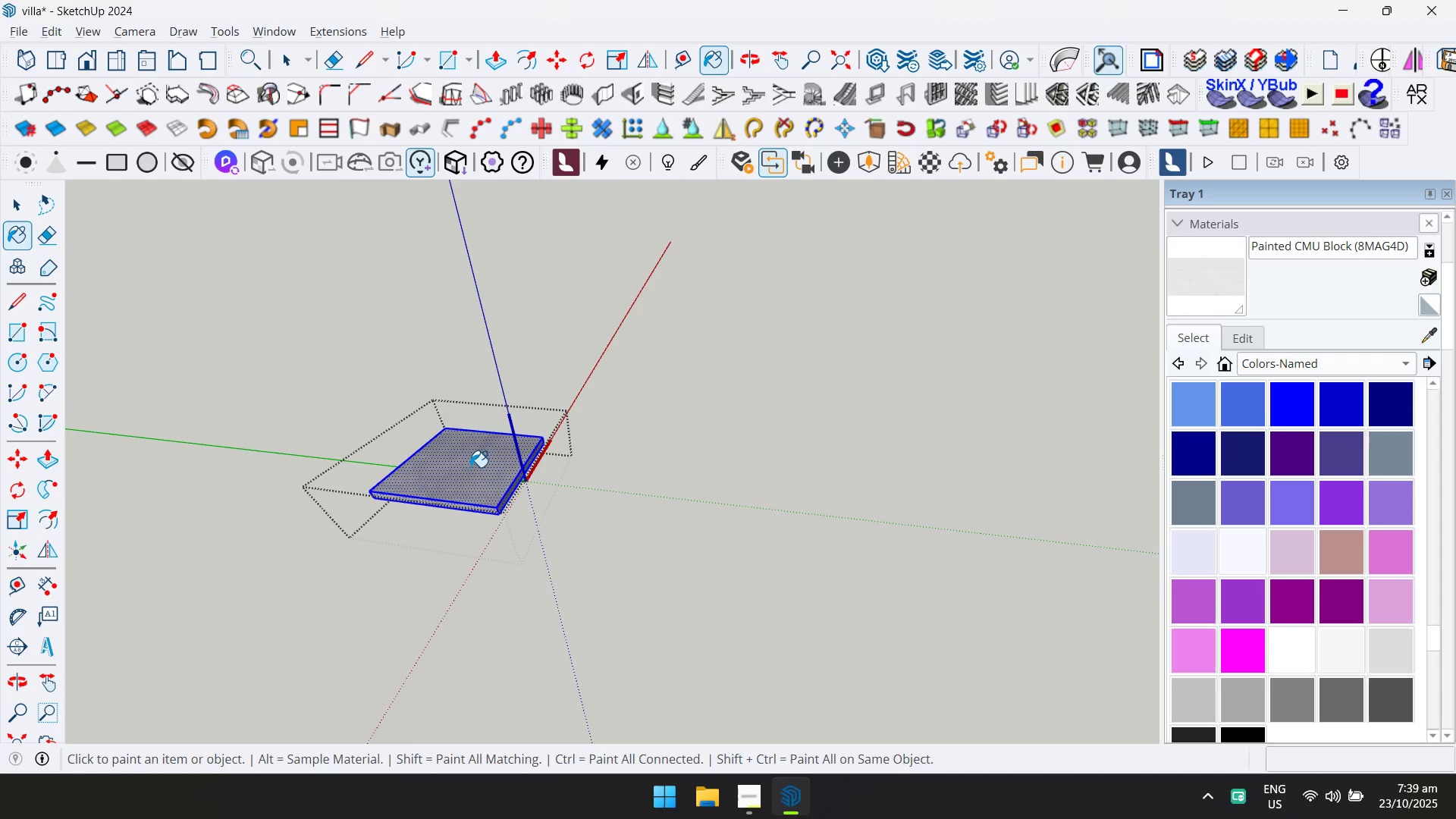 
triple_click([470, 467])
 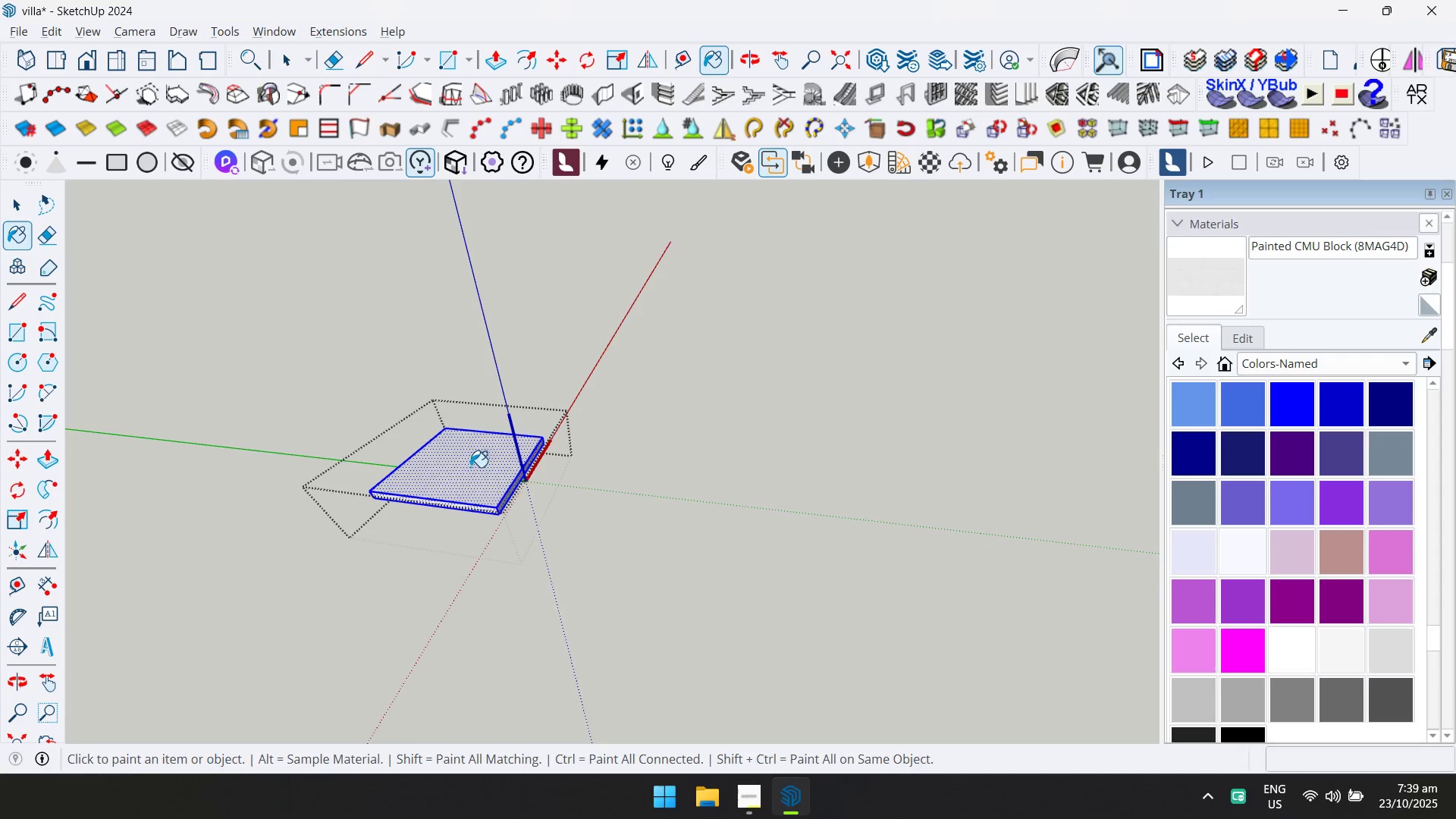 
key(Space)
 